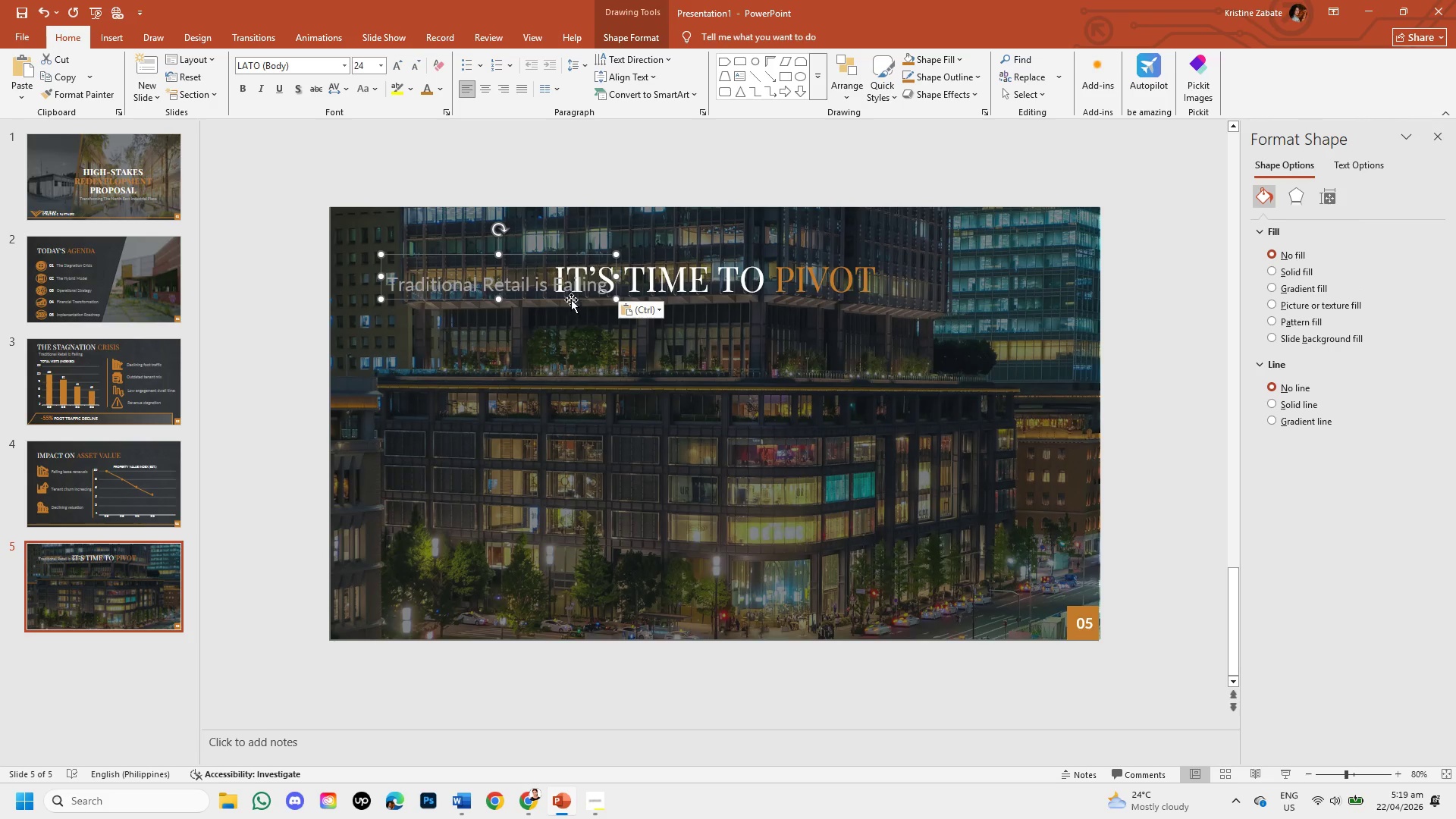 
left_click_drag(start_coordinate=[570, 297], to_coordinate=[790, 352])
 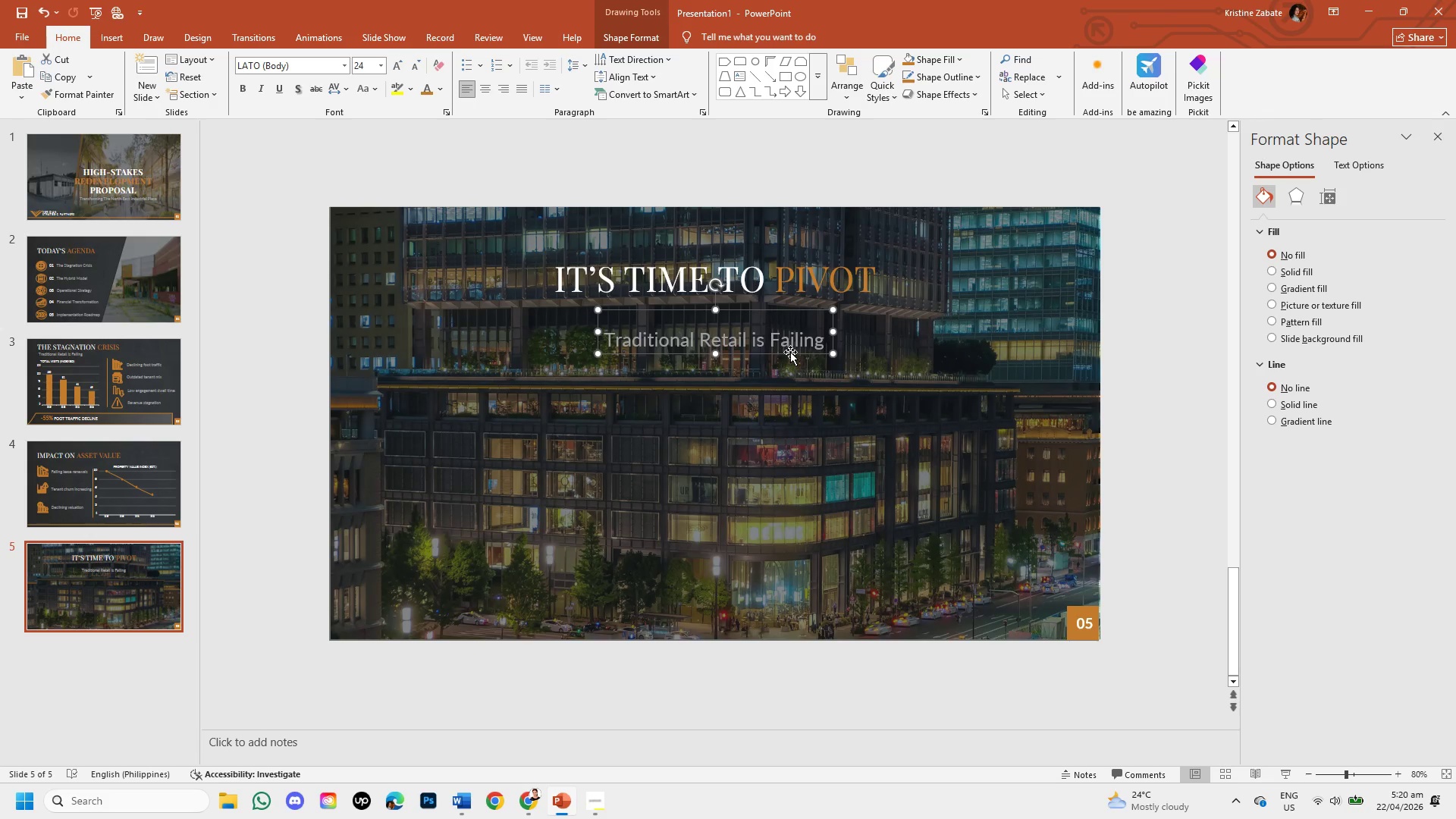 
wait(15.39)
 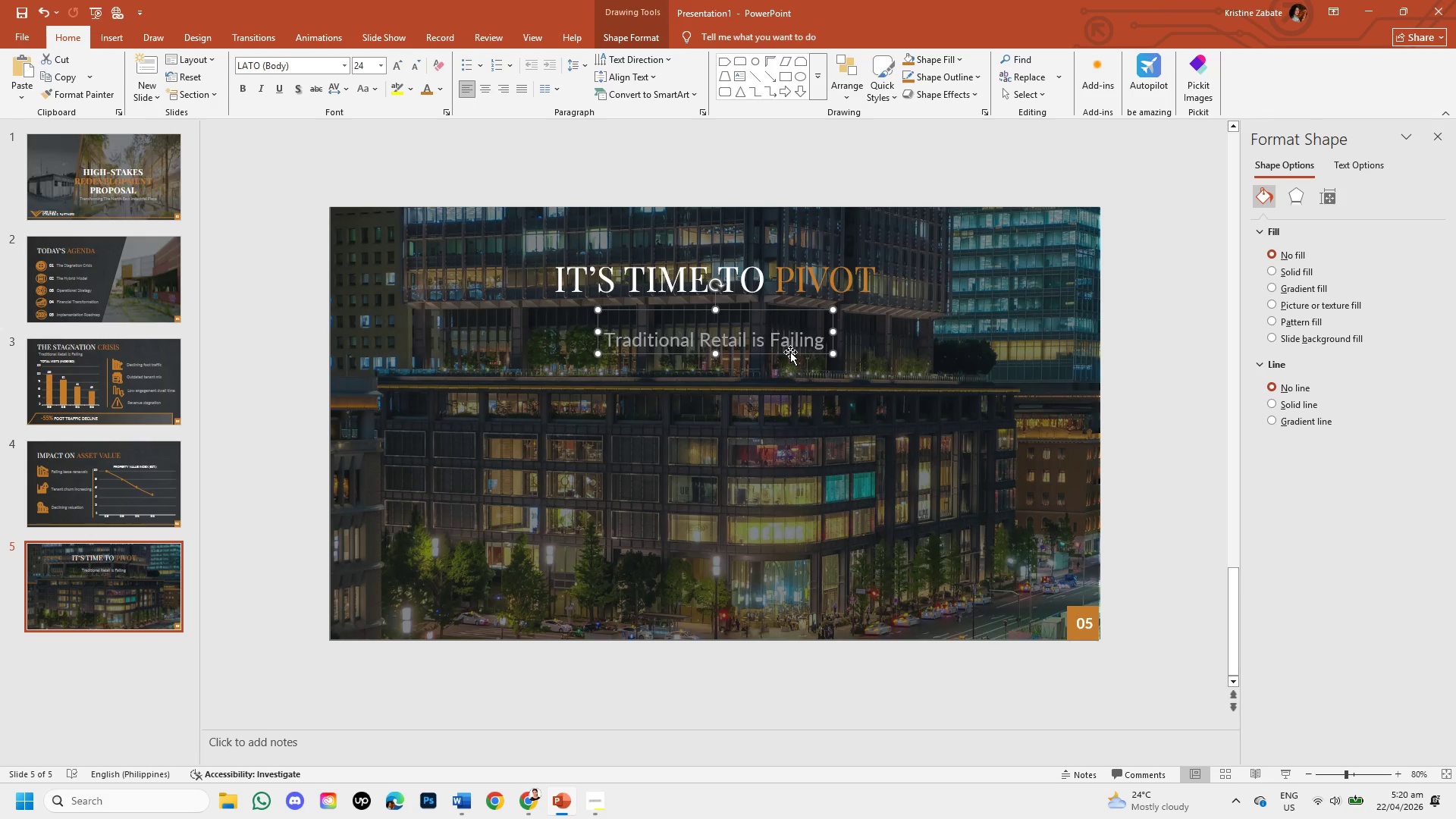 
key(Backspace)
 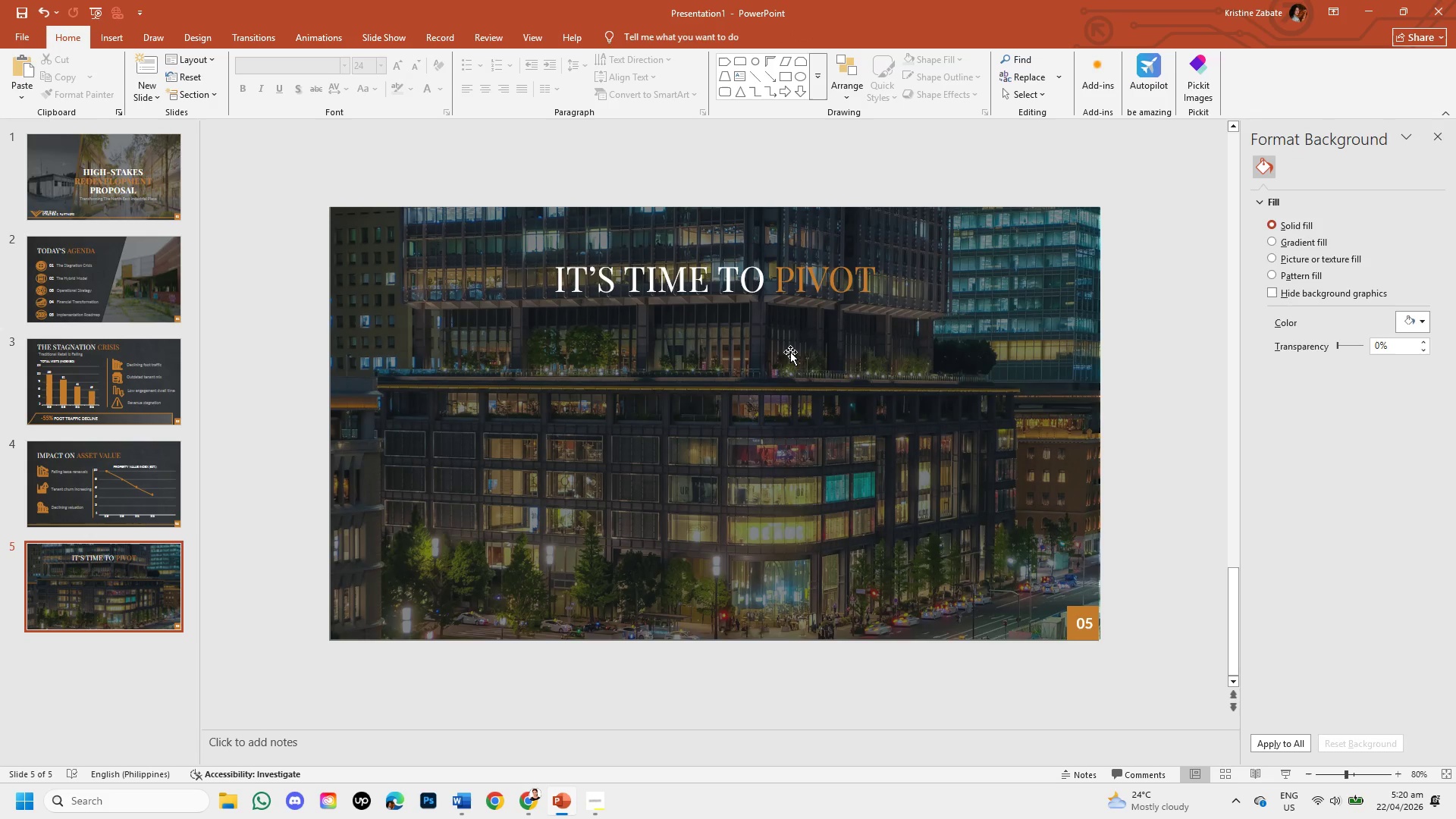 
key(Control+Z)
 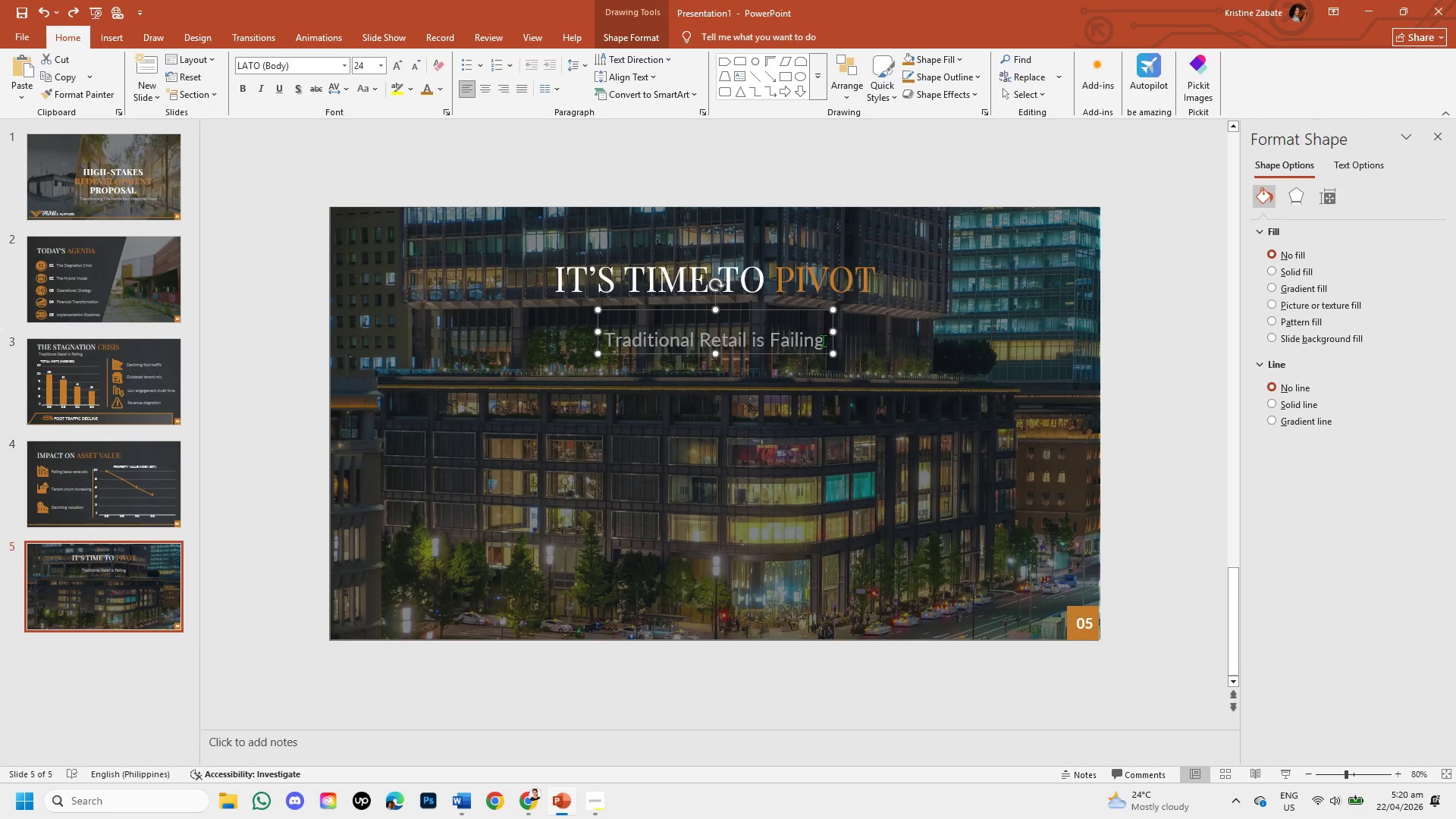 
left_click([823, 340])
 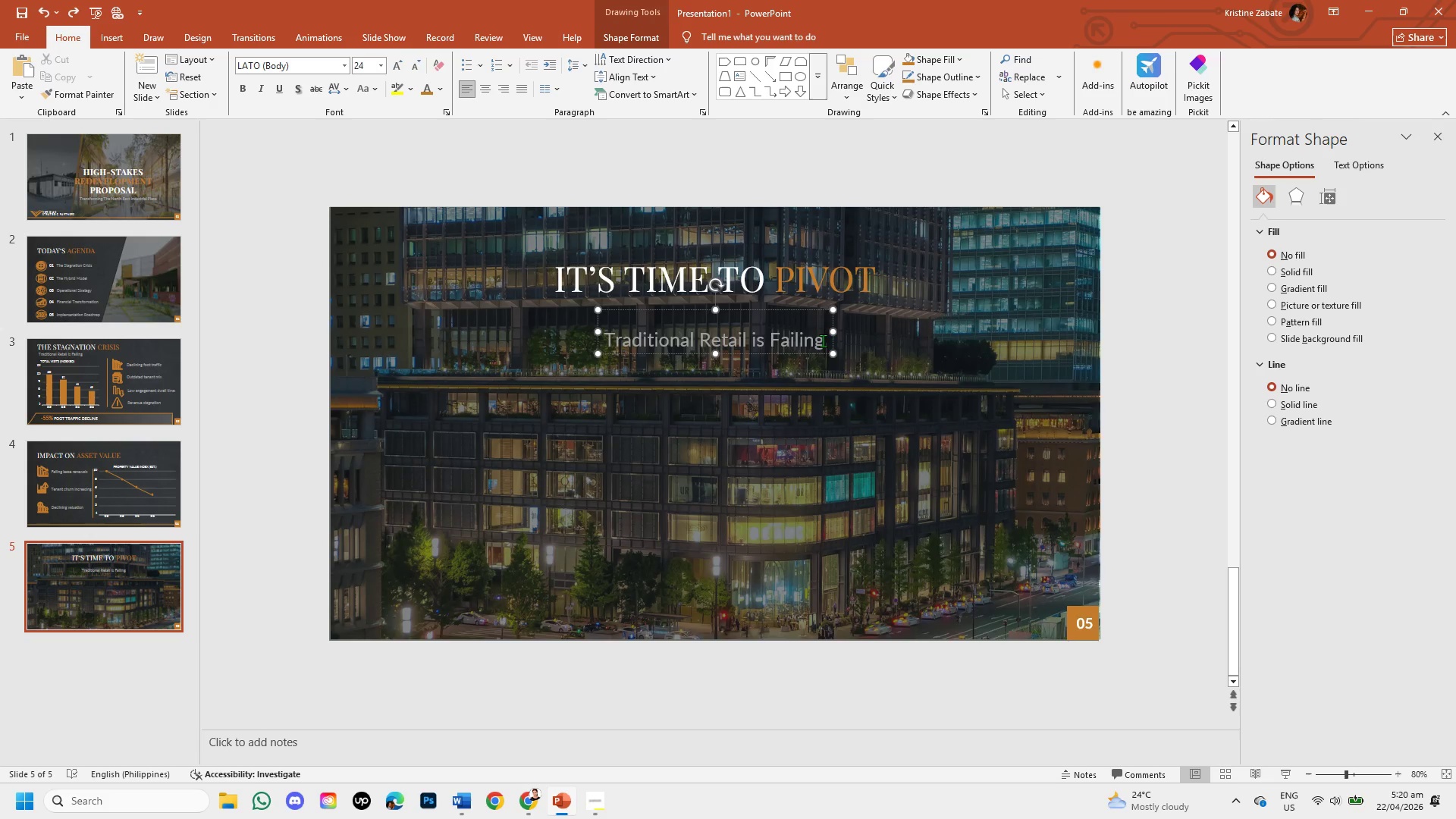 
hold_key(key=Backspace, duration=0.97)
 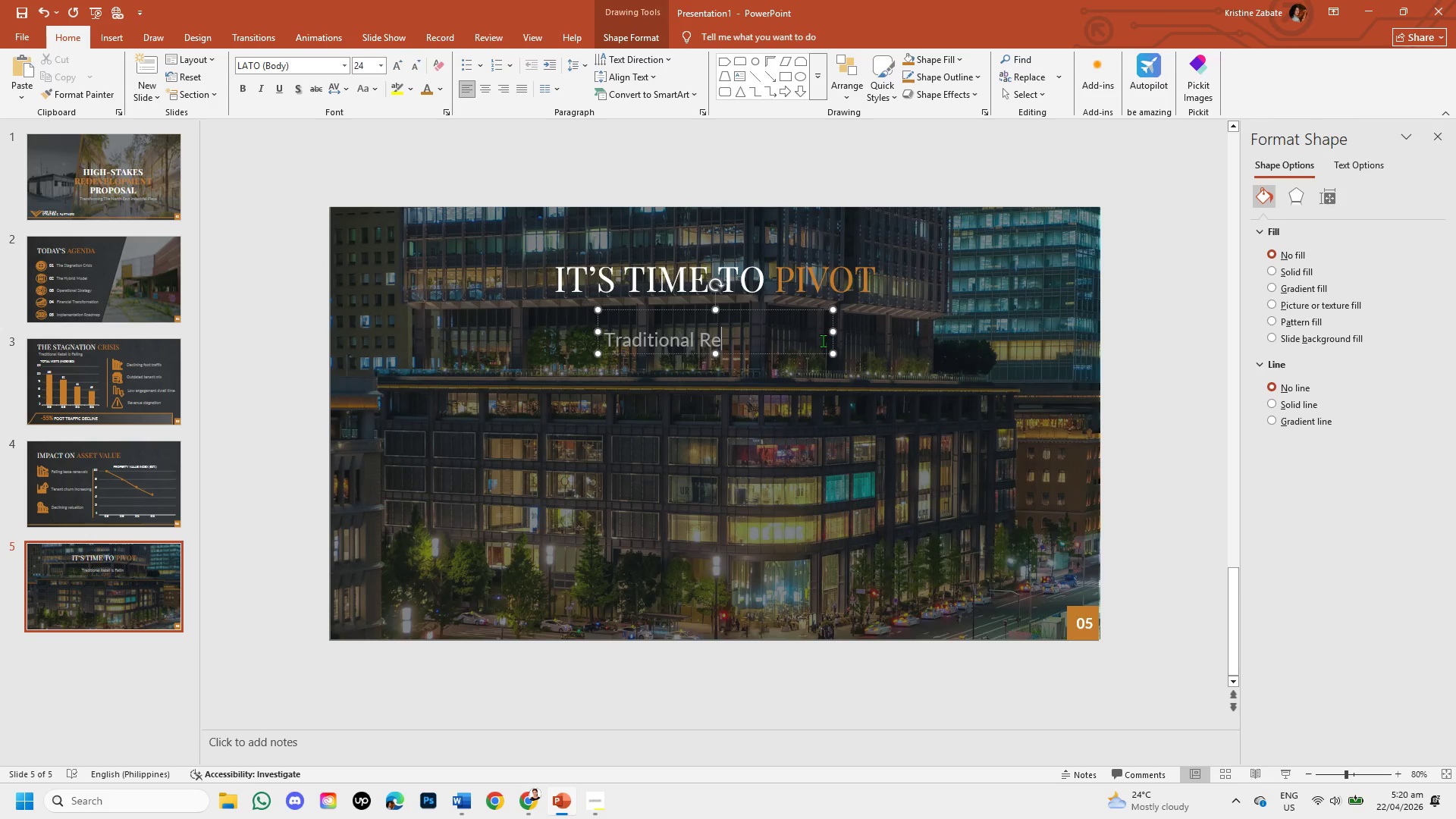 
key(Backspace)
key(Backspace)
key(Backspace)
key(Backspace)
type(f)
key(Backspace)
type(From passive leasing )
 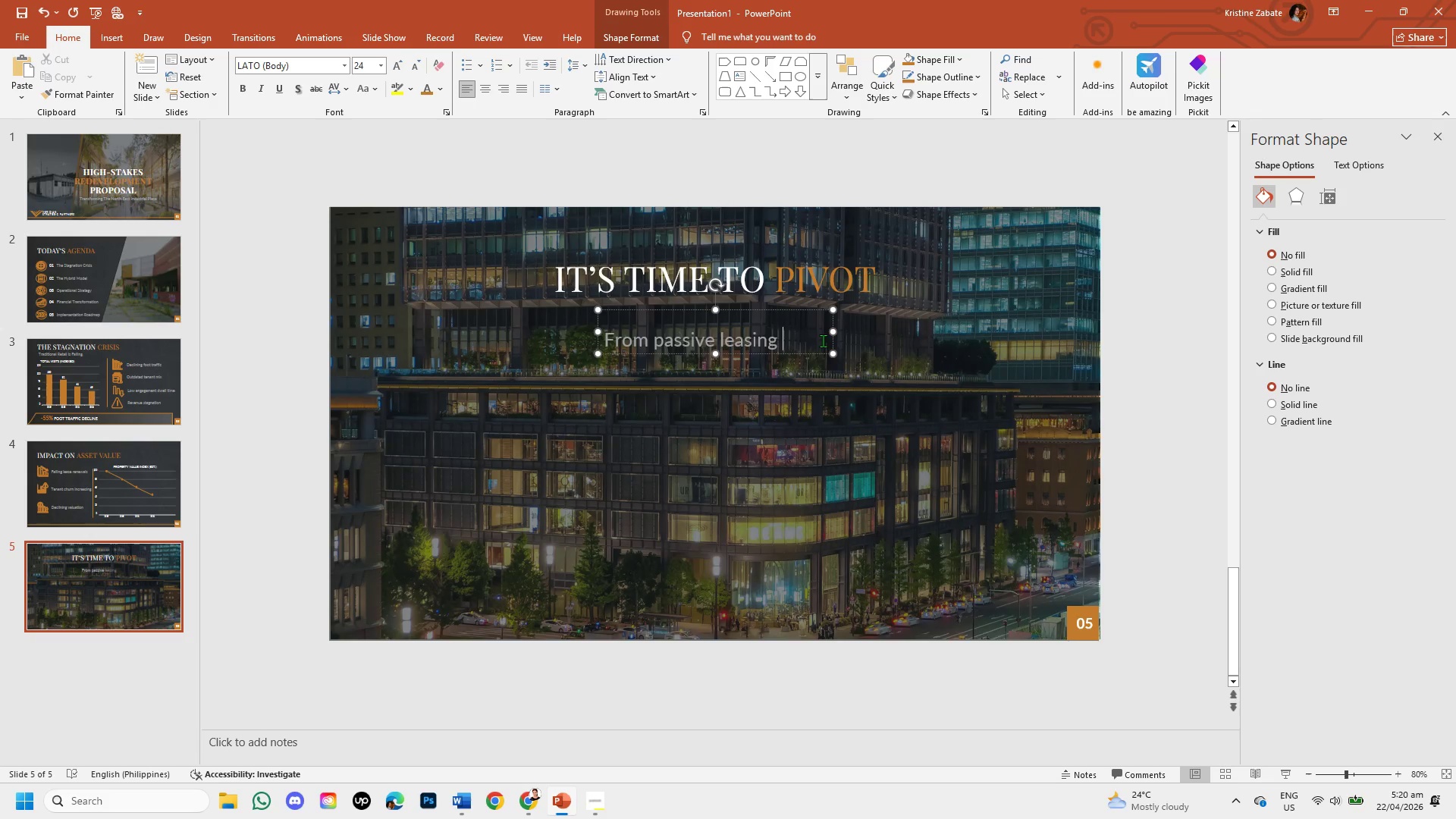 
key(Enter)
 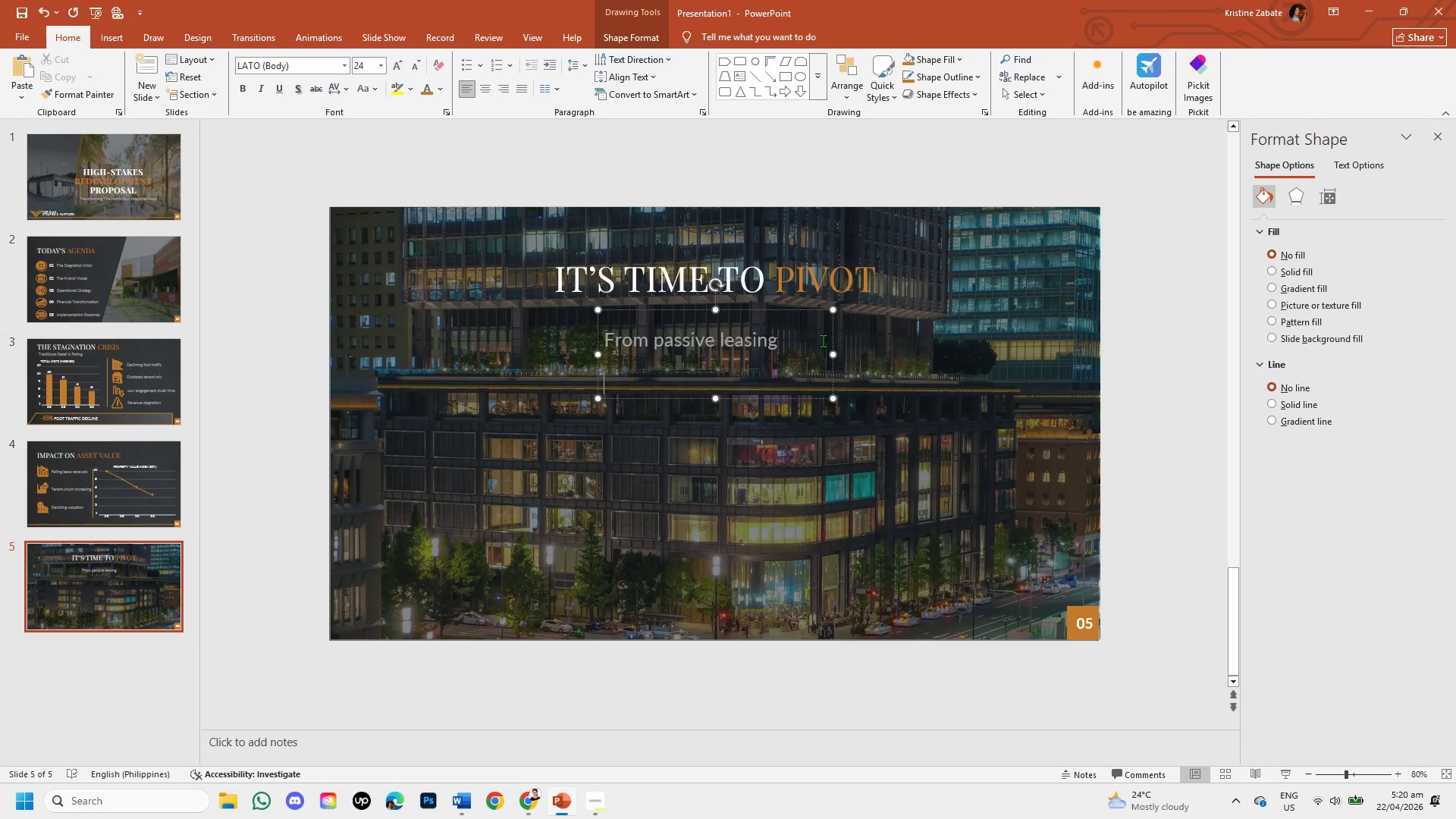 
type(to )
key(Backspace)
key(Backspace)
key(Backspace)
key(Backspace)
 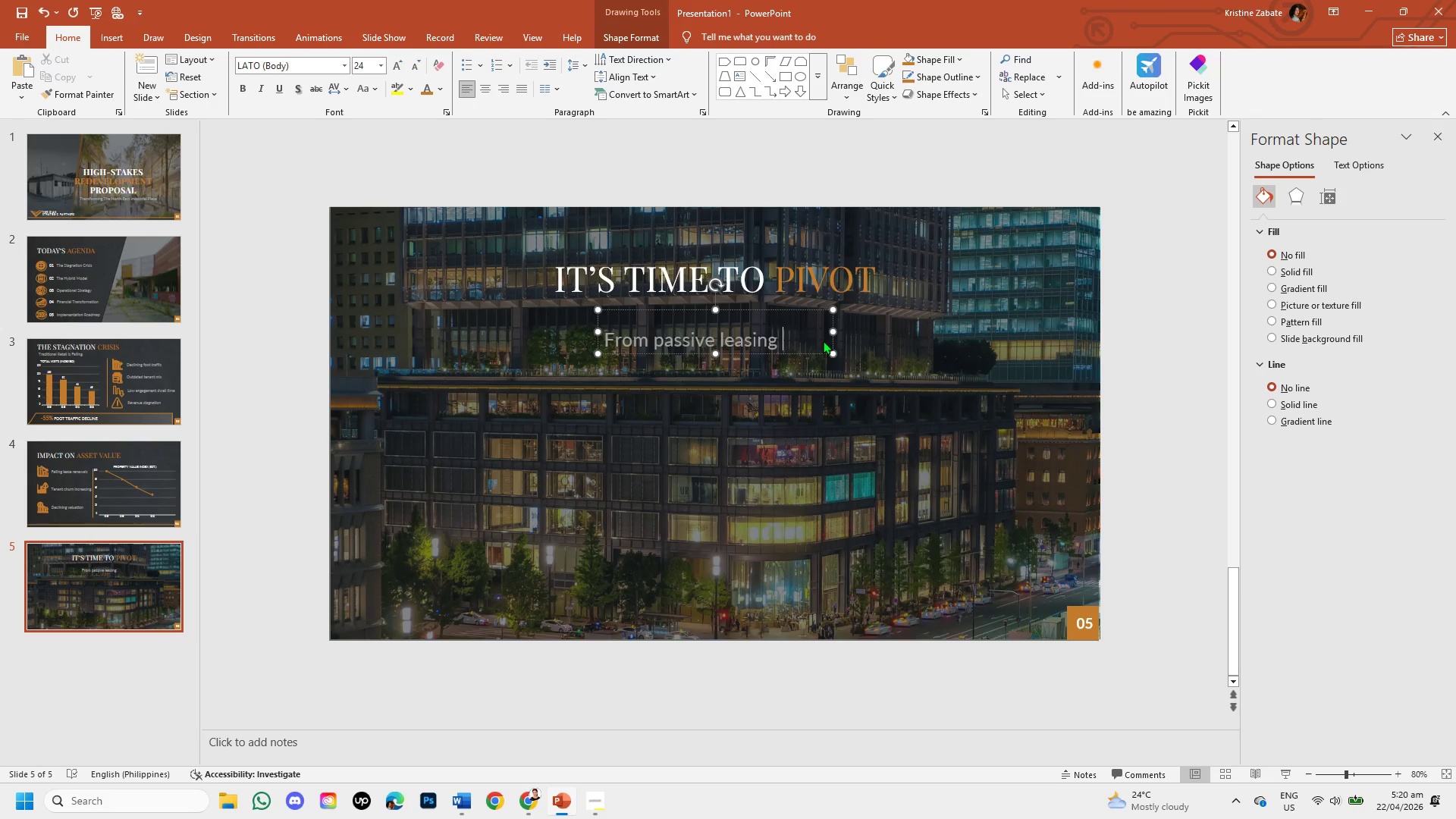 
key(Enter)
 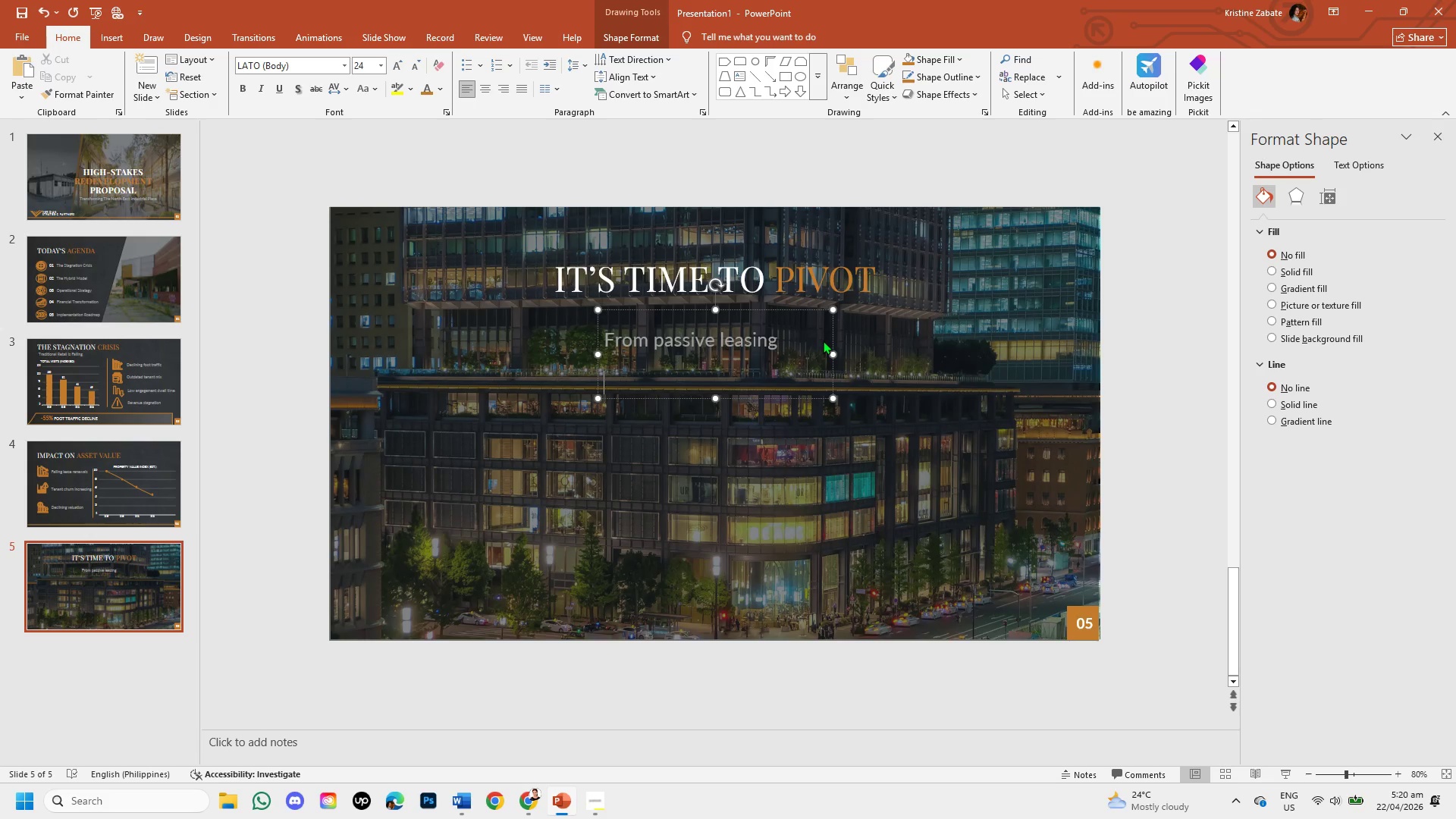 
wait(8.66)
 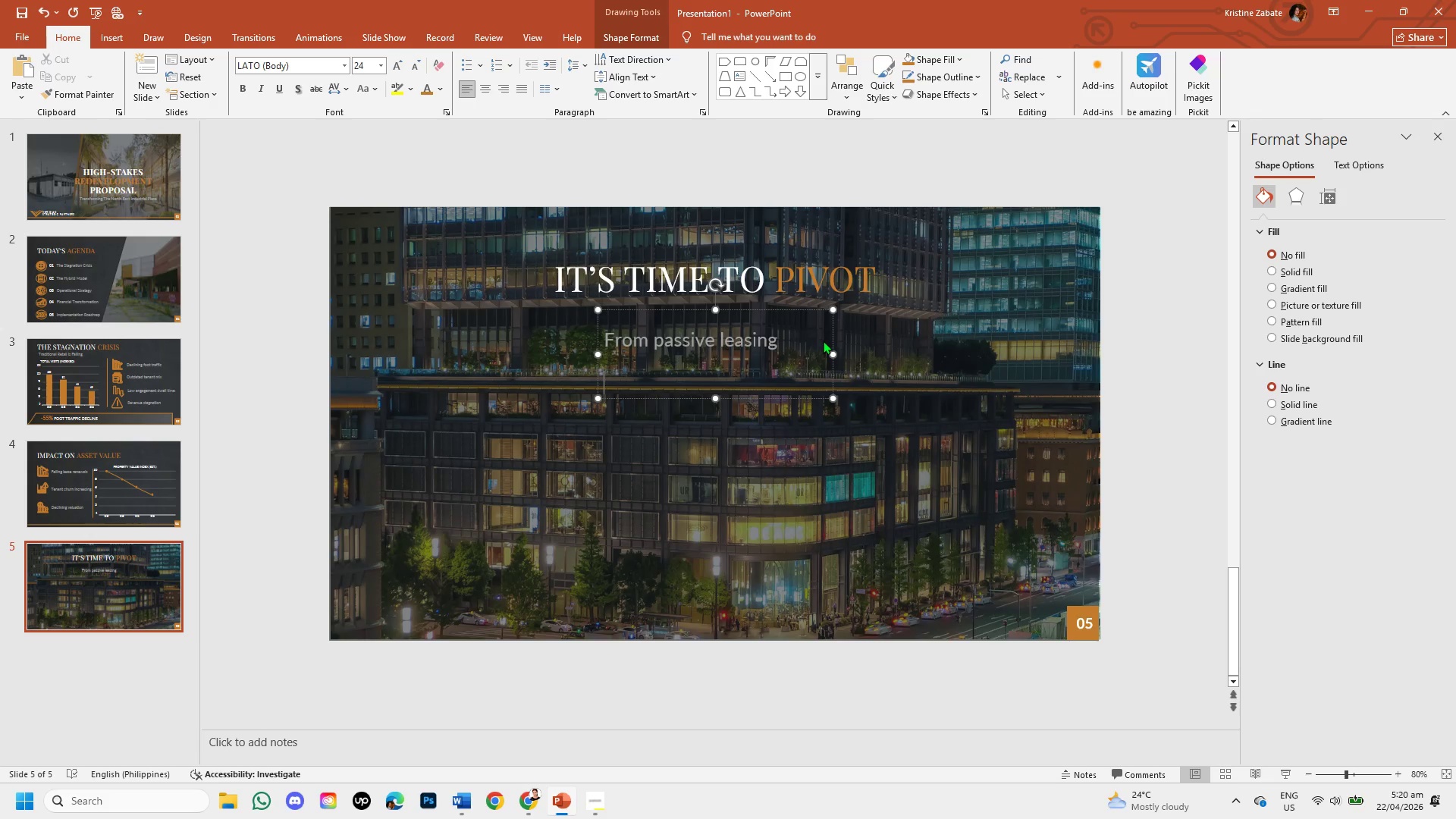 
type(T)
key(Backspace)
type(tpo)
key(Backspace)
type( active commercial ecpsyc)
key(Backspace)
type(stem )
 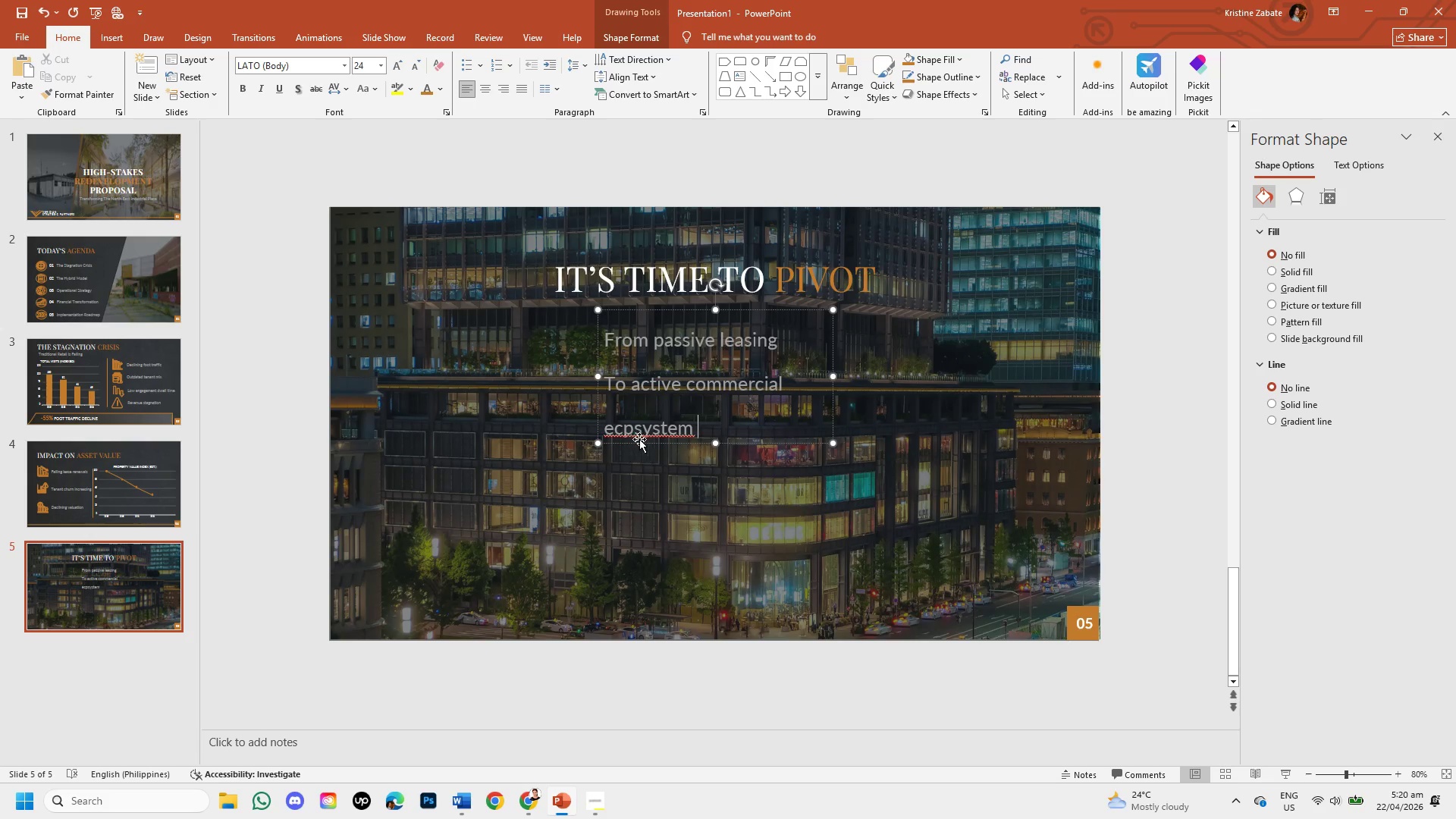 
left_click([635, 430])
 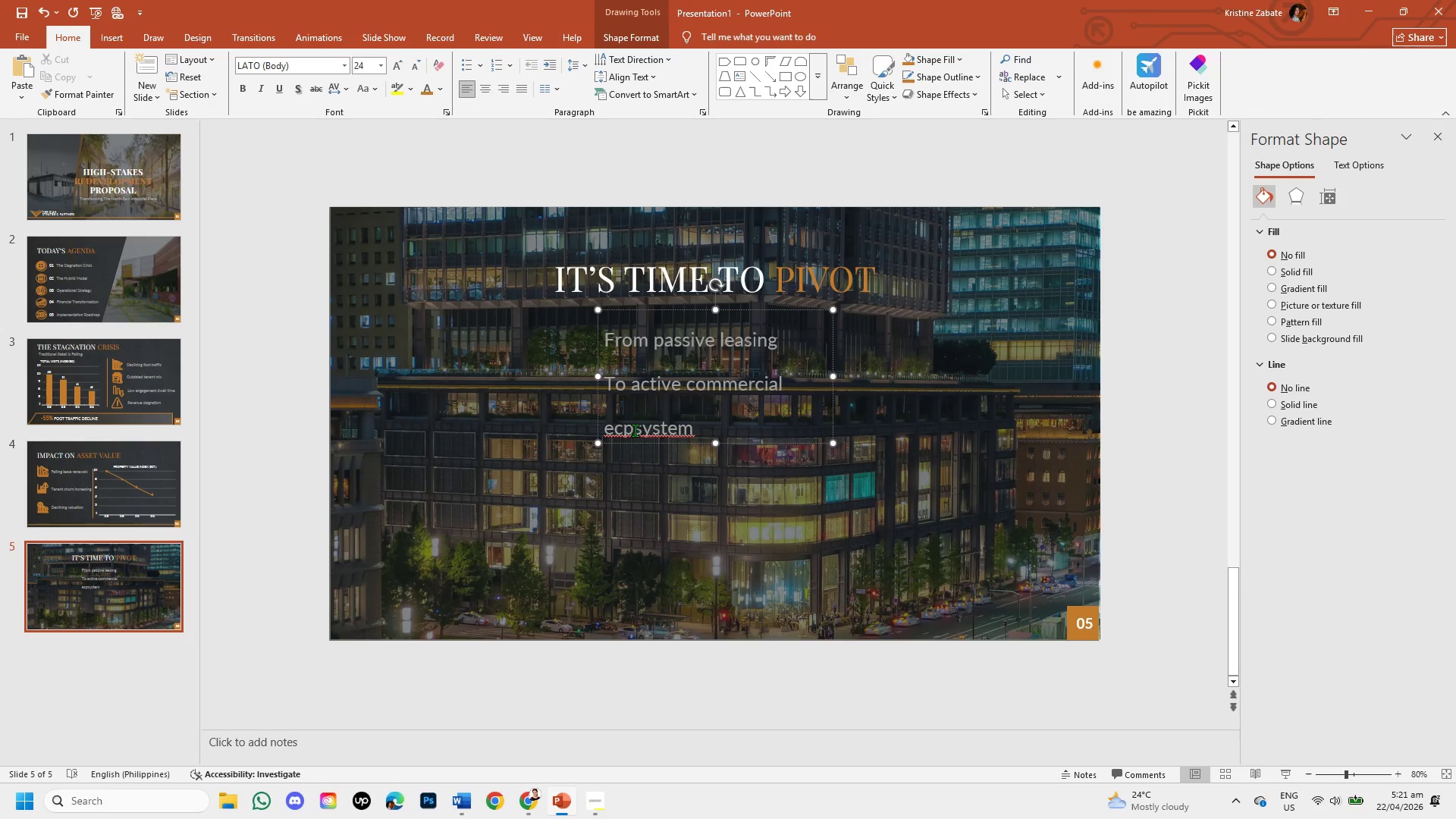 
key(Backspace)
 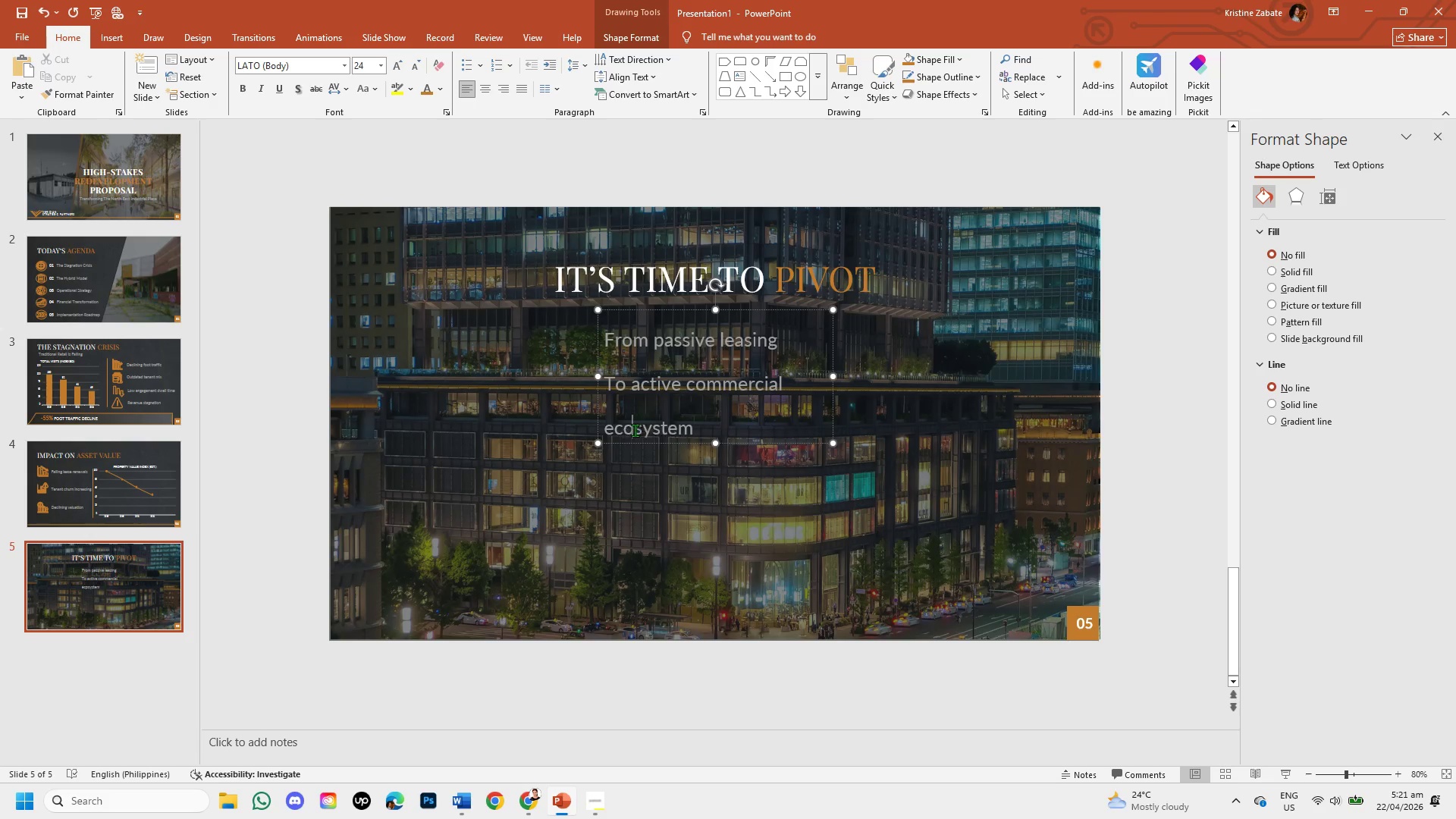 
key(O)
 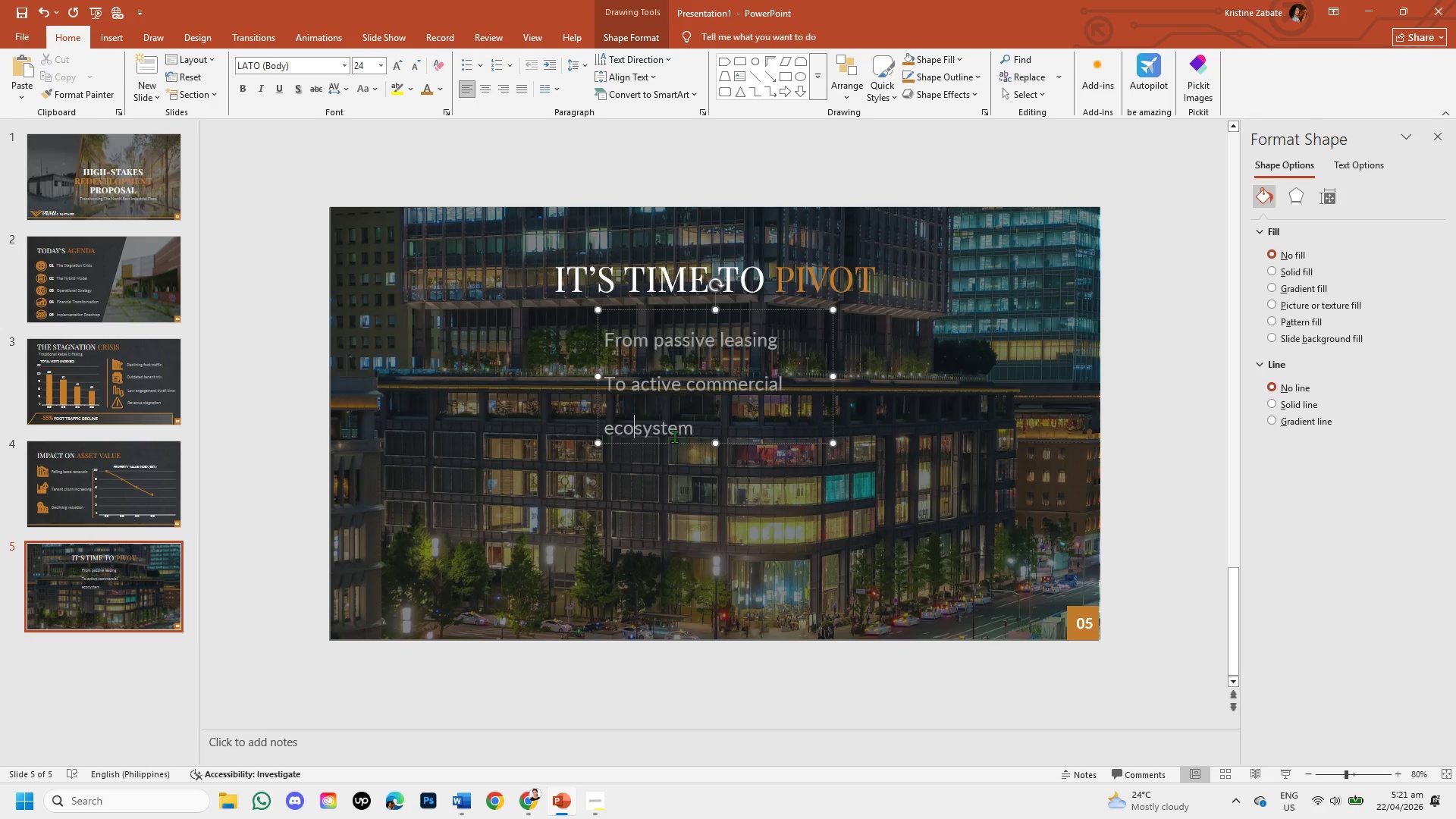 
left_click([697, 427])
 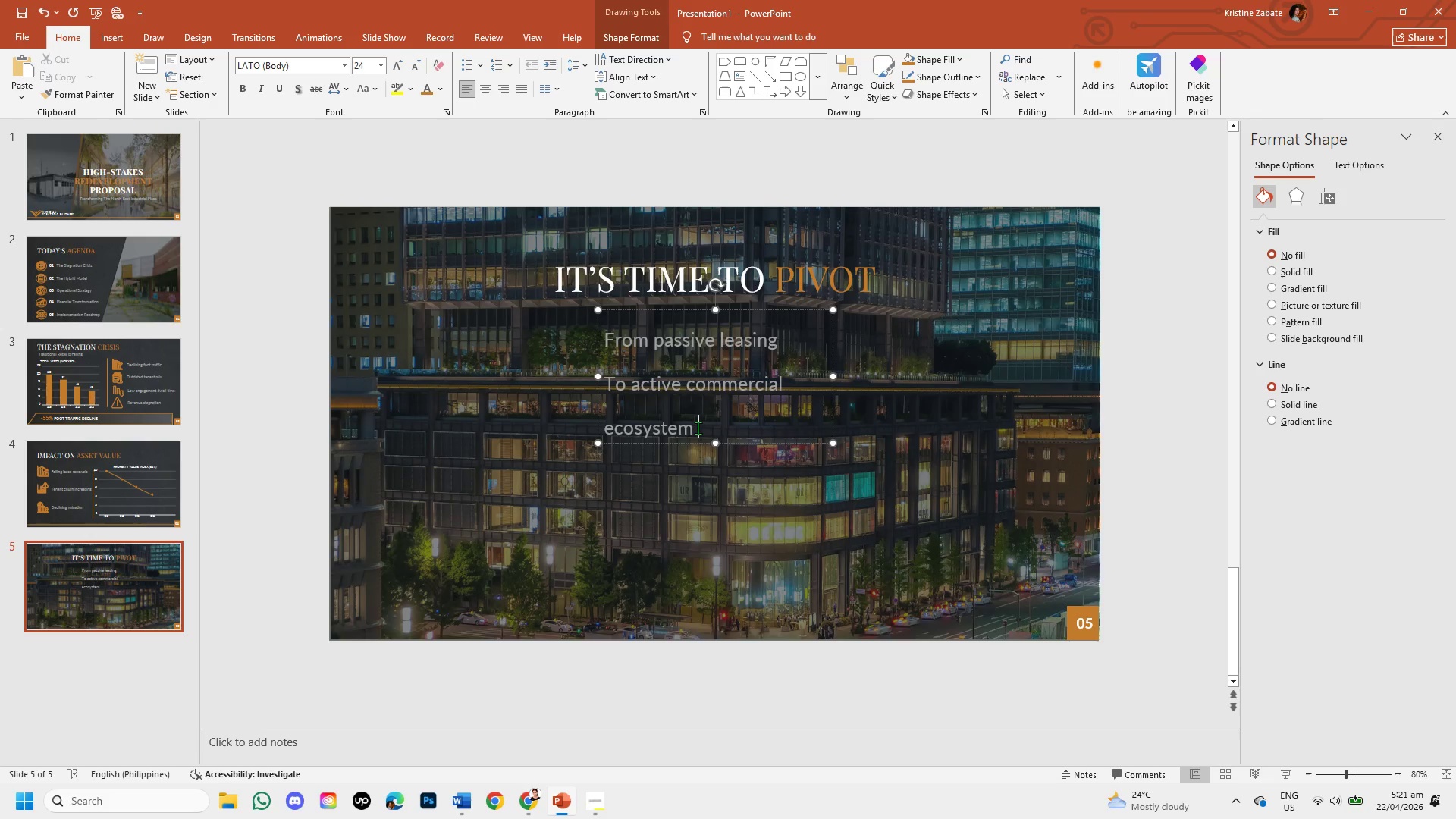 
key(Backspace)
 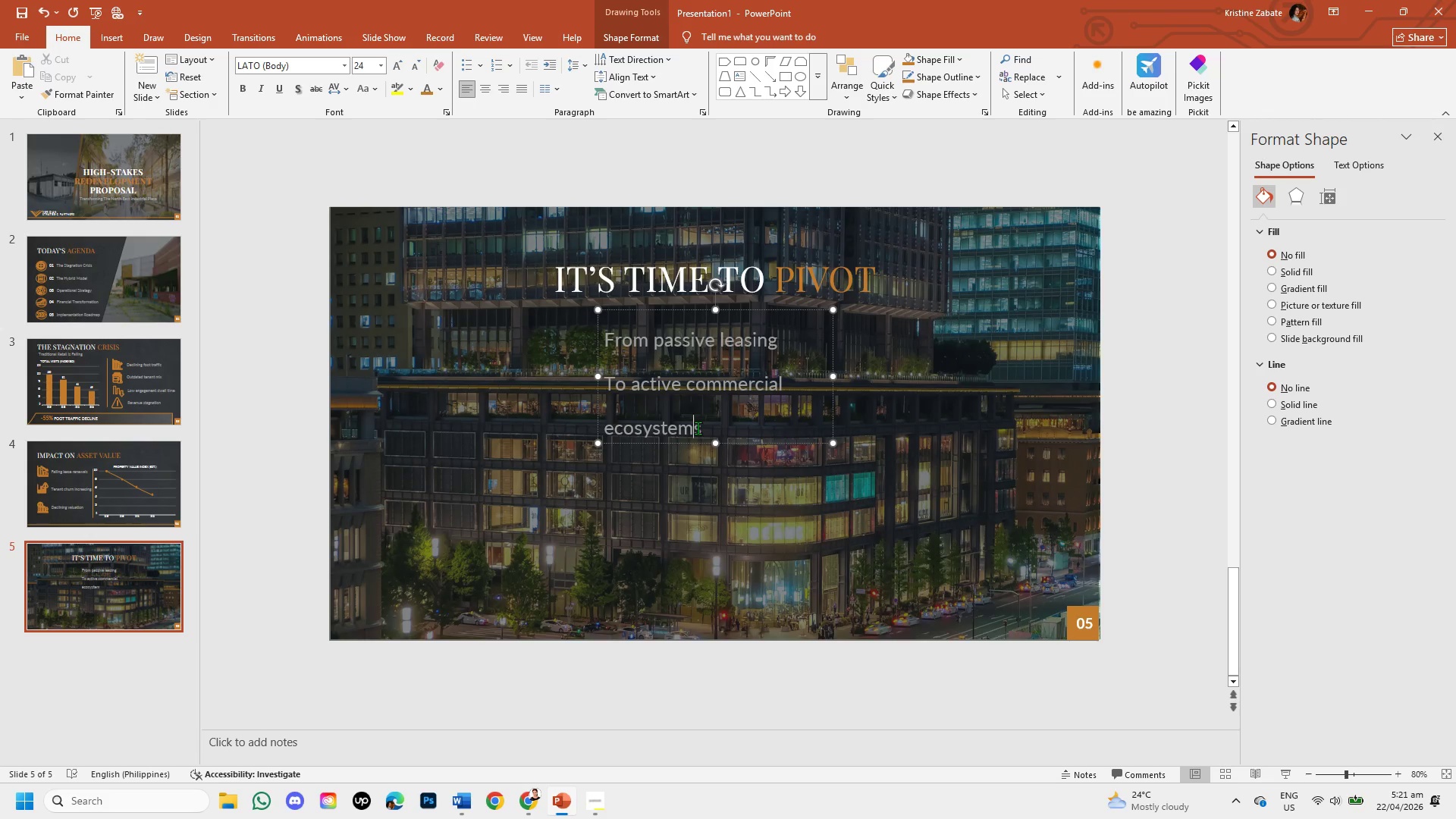 
key(S)
 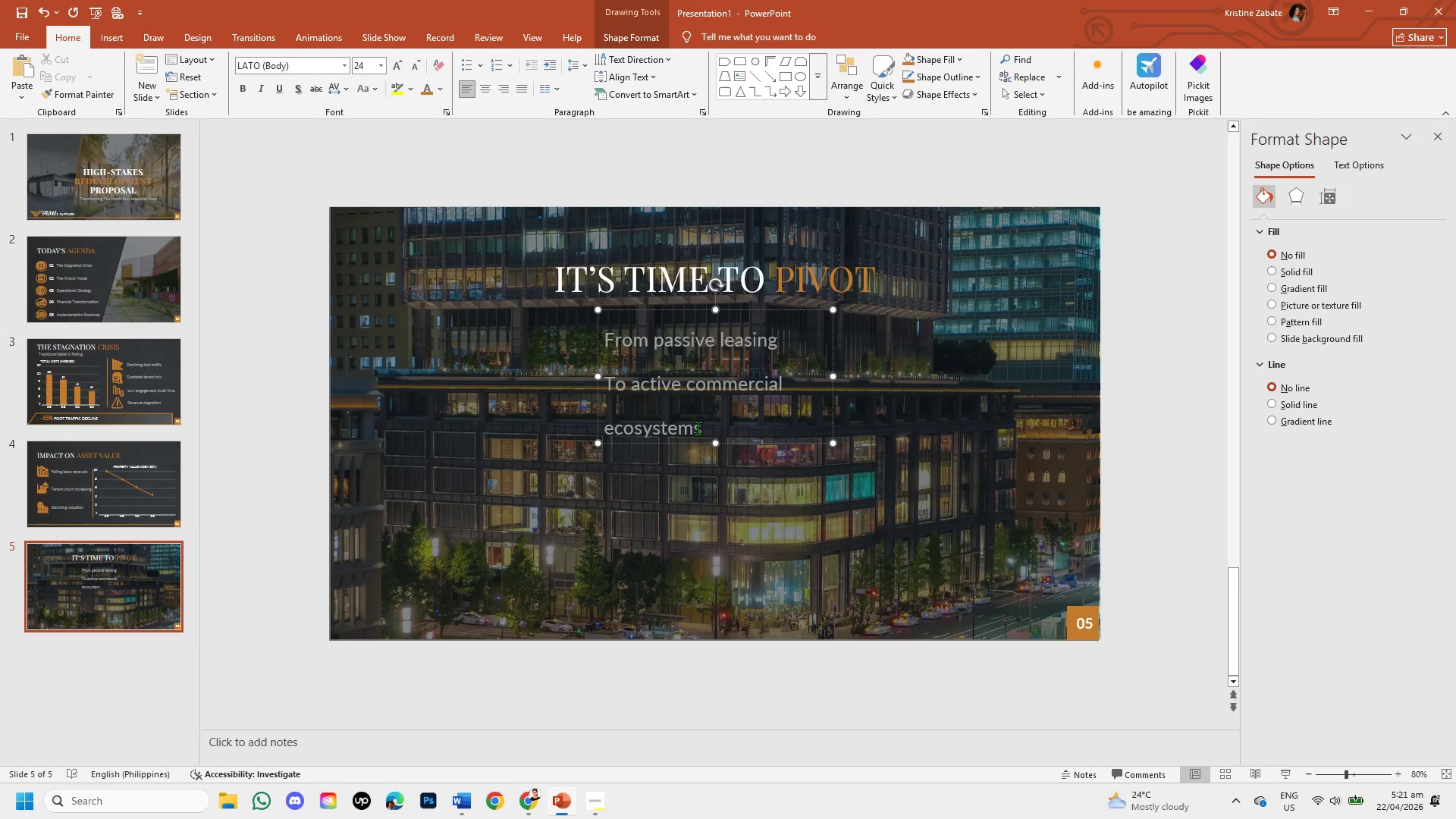 
key(Space)
 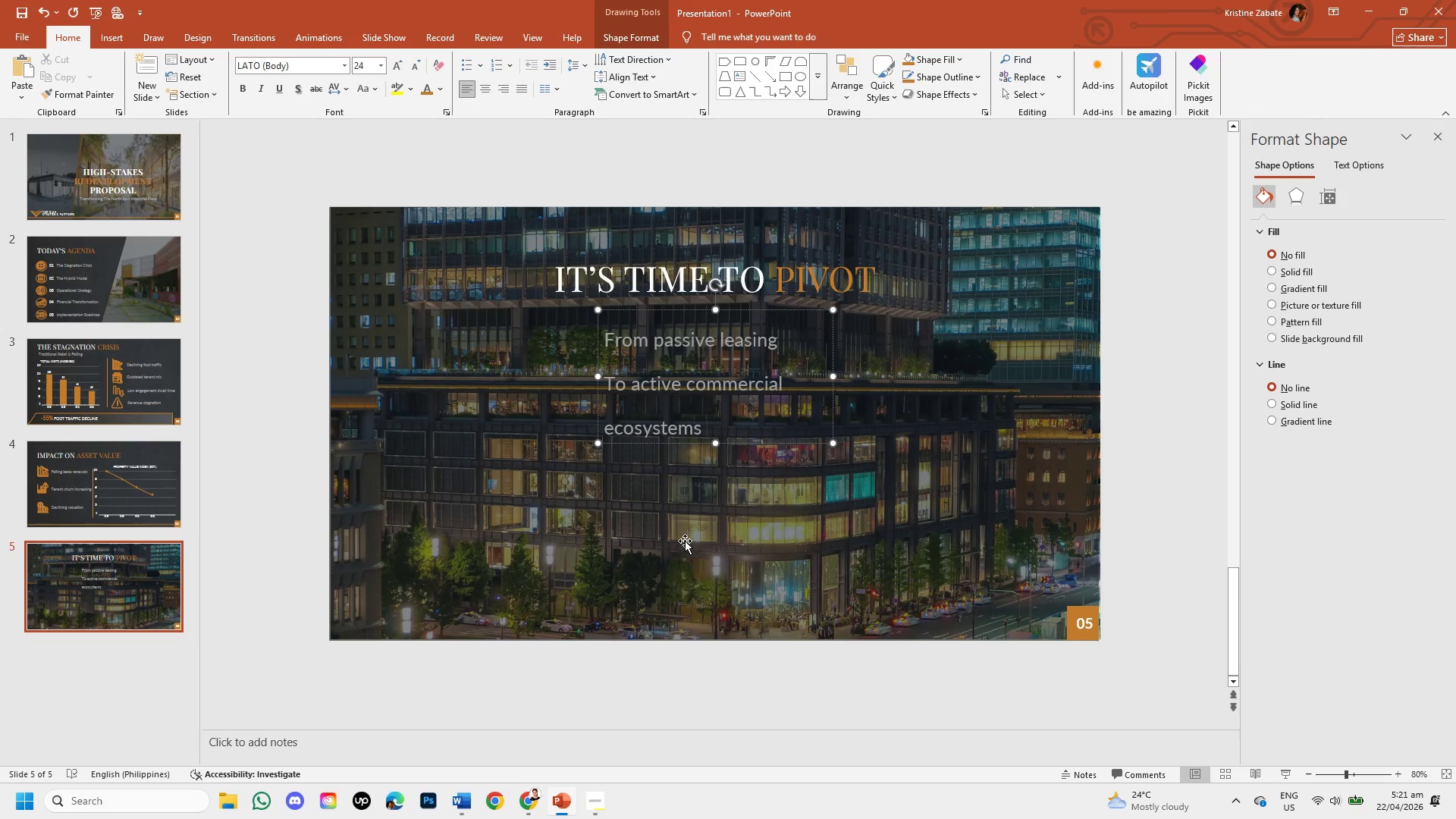 
key(Backspace)
 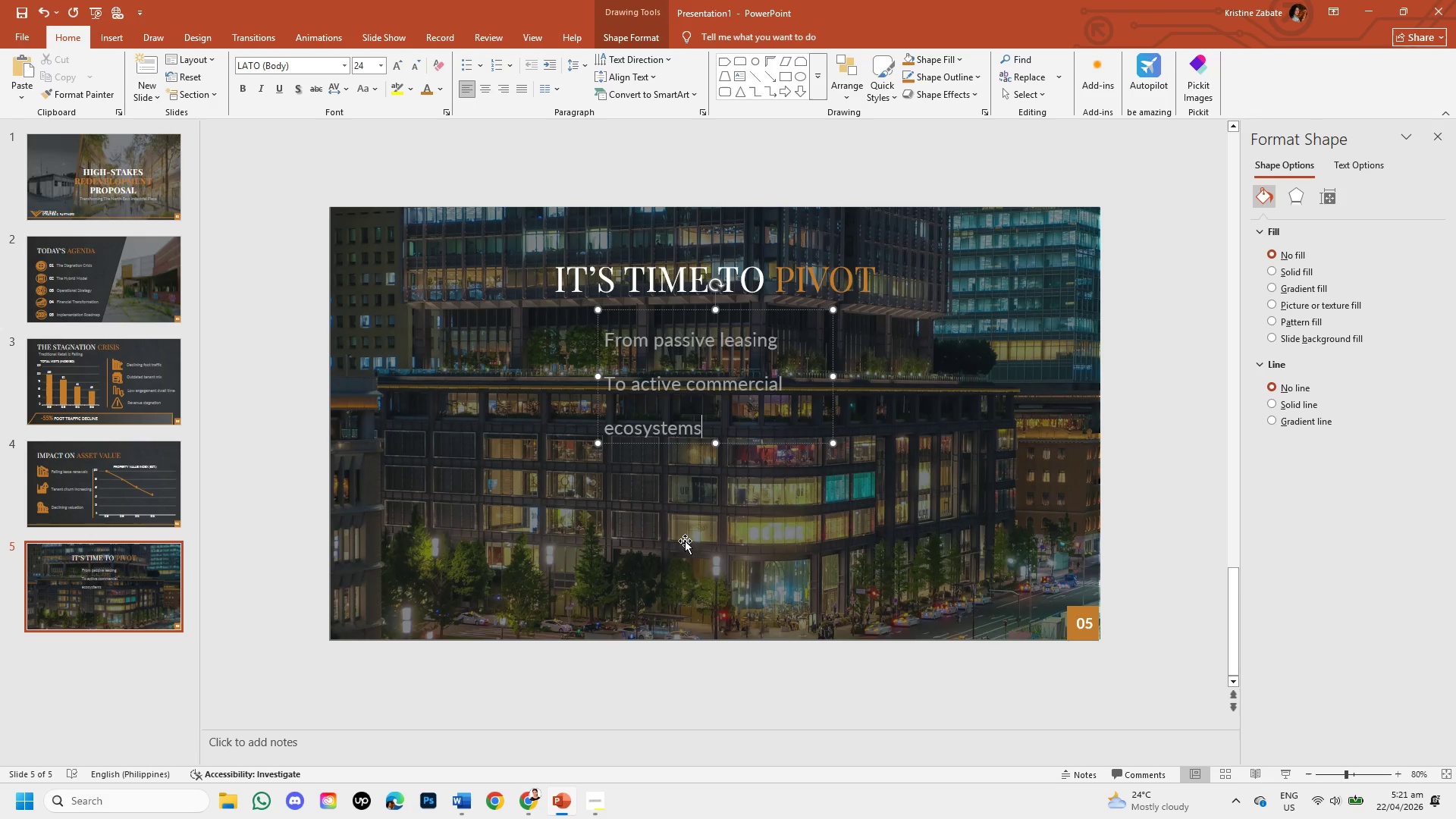 
key(Period)
 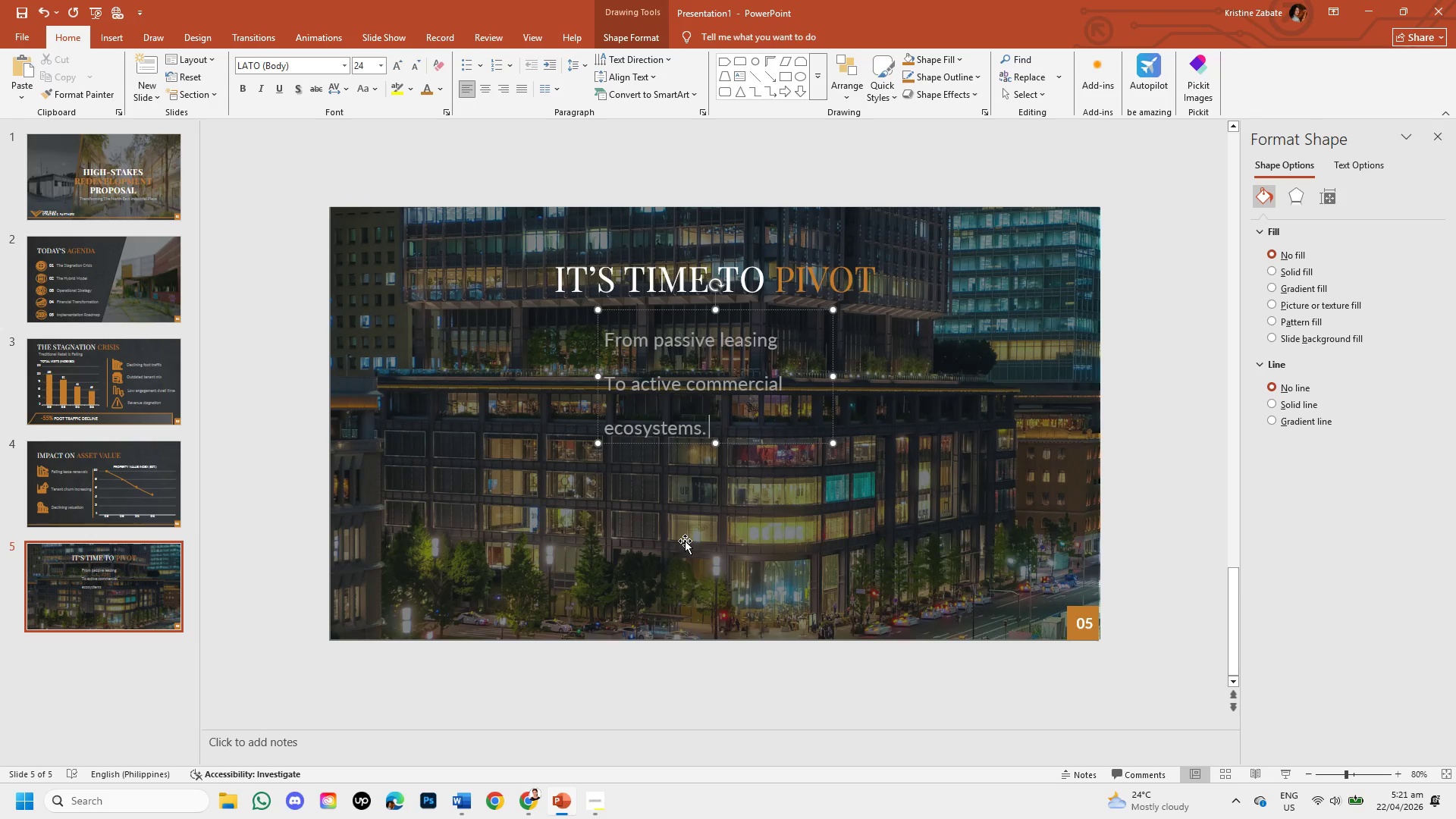 
key(Space)
 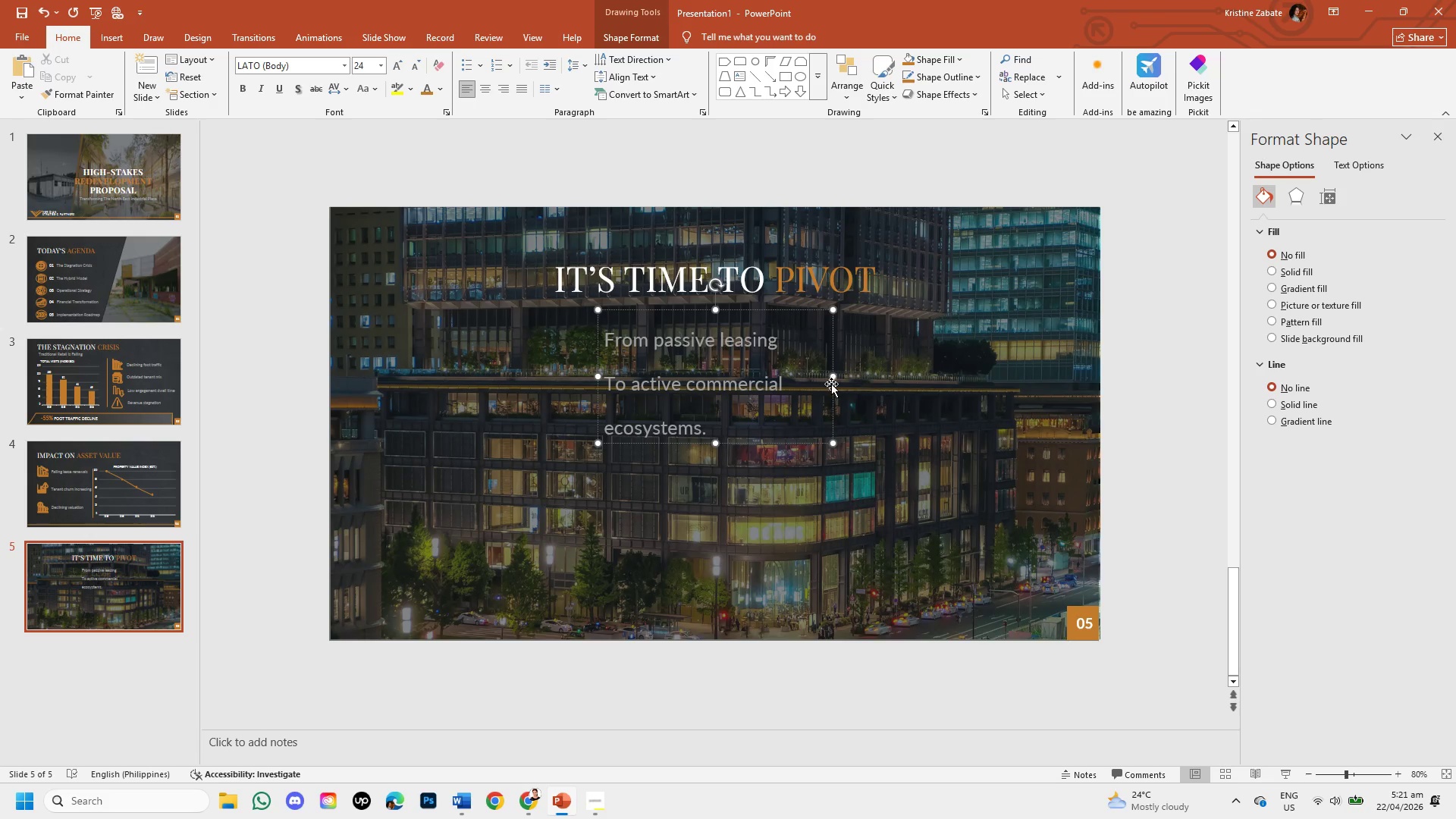 
left_click_drag(start_coordinate=[833, 375], to_coordinate=[899, 380])
 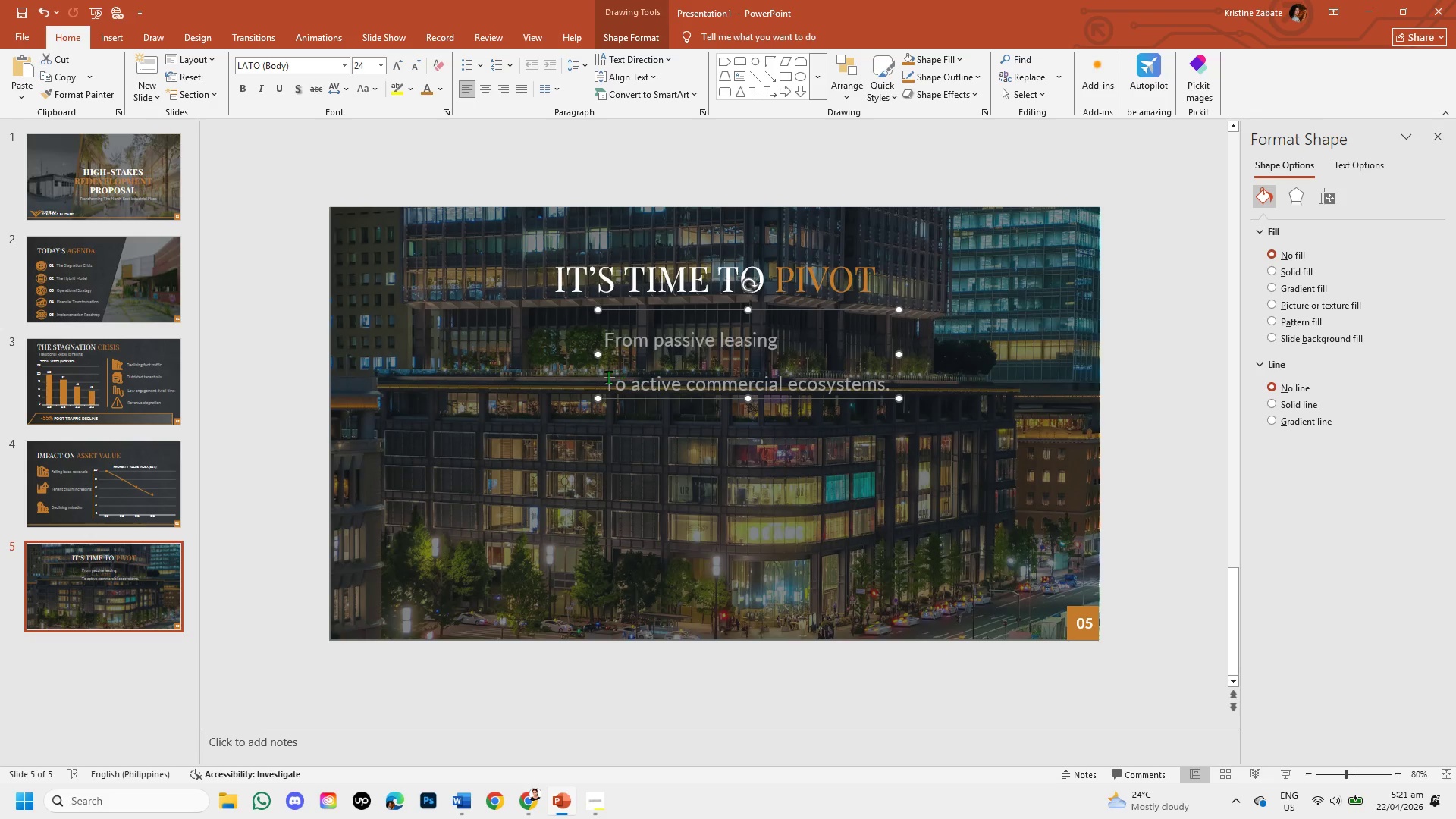 
left_click_drag(start_coordinate=[607, 379], to_coordinate=[943, 406])
 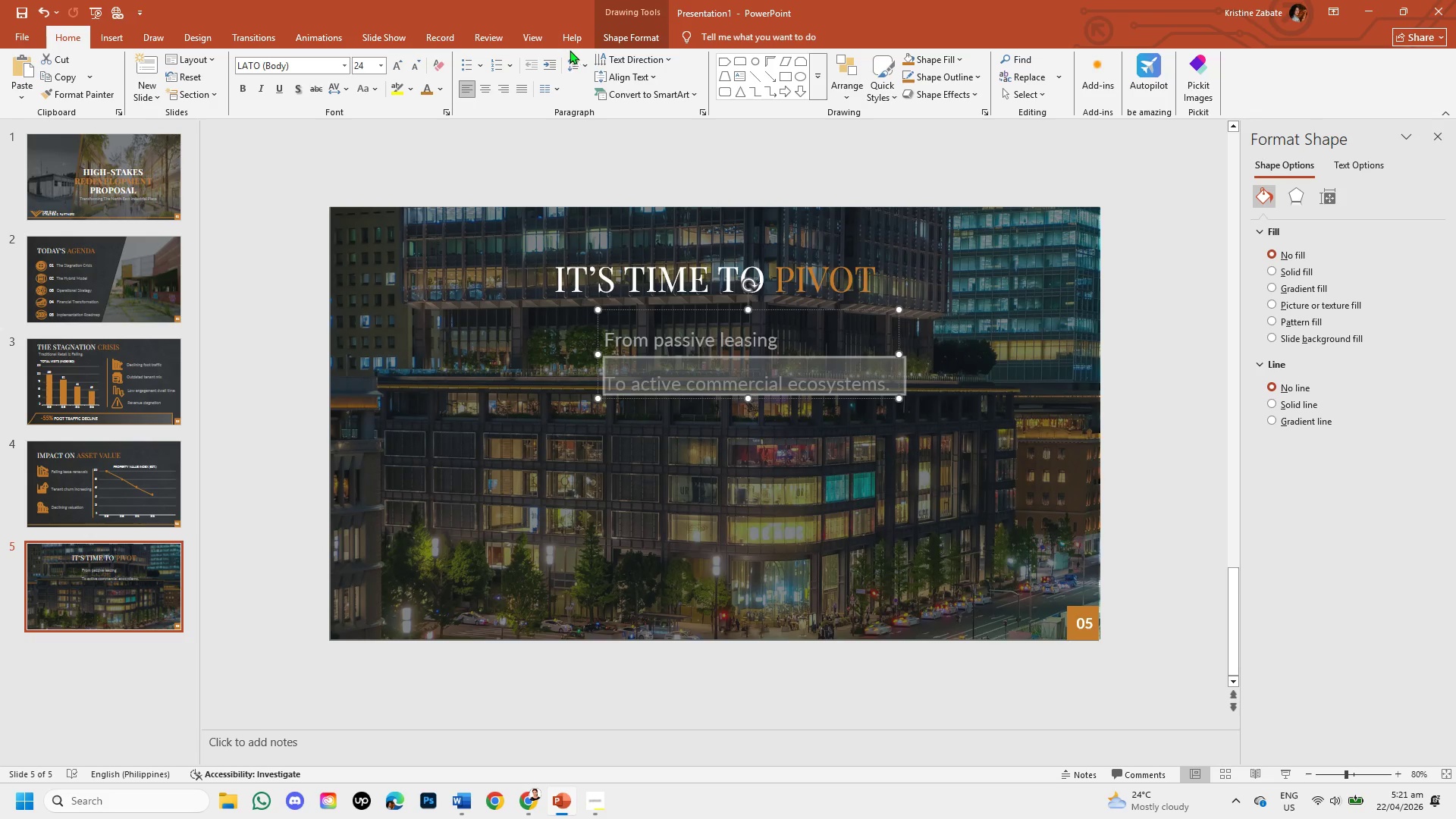 
left_click([585, 68])
 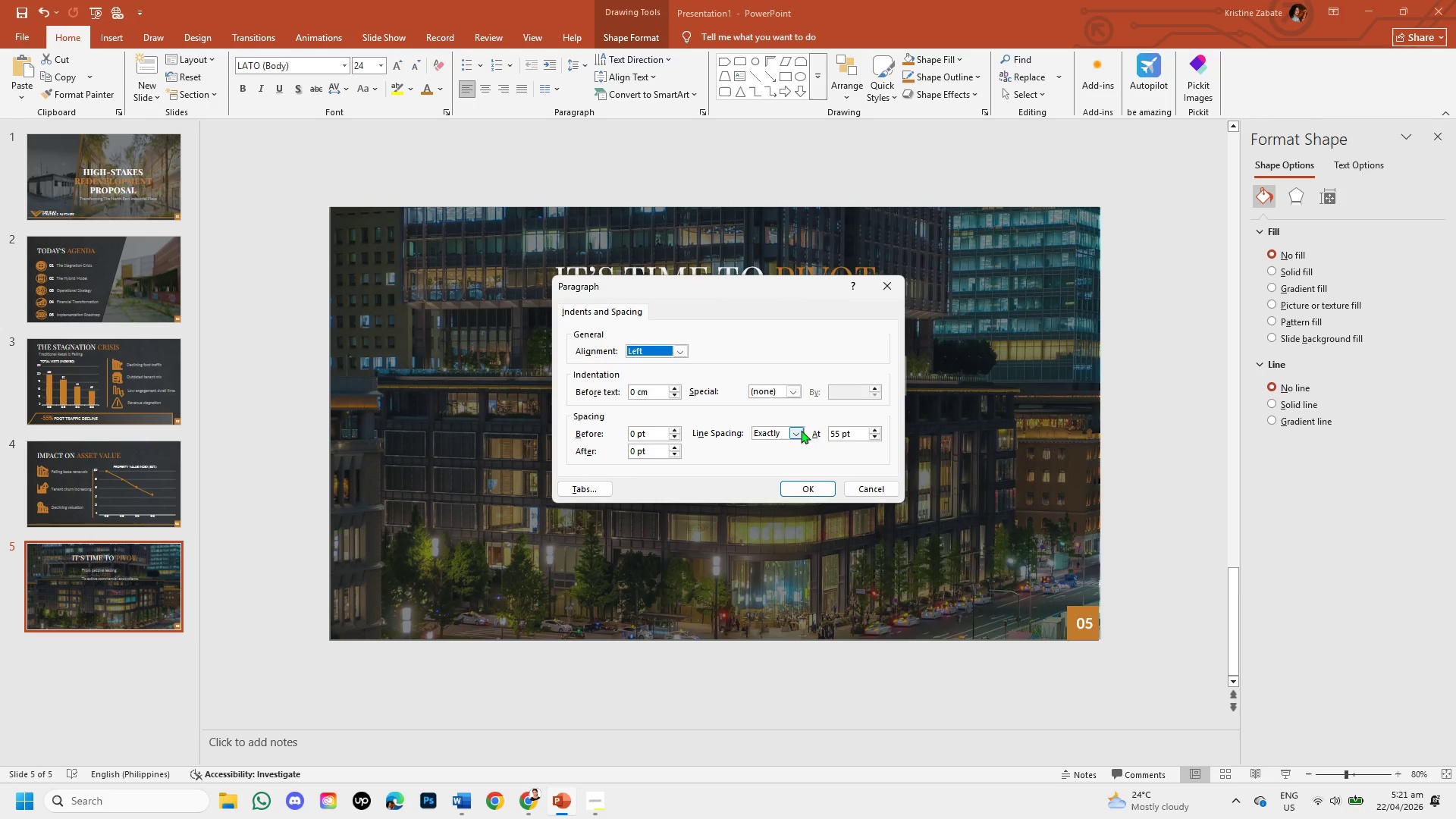 
left_click([839, 434])
 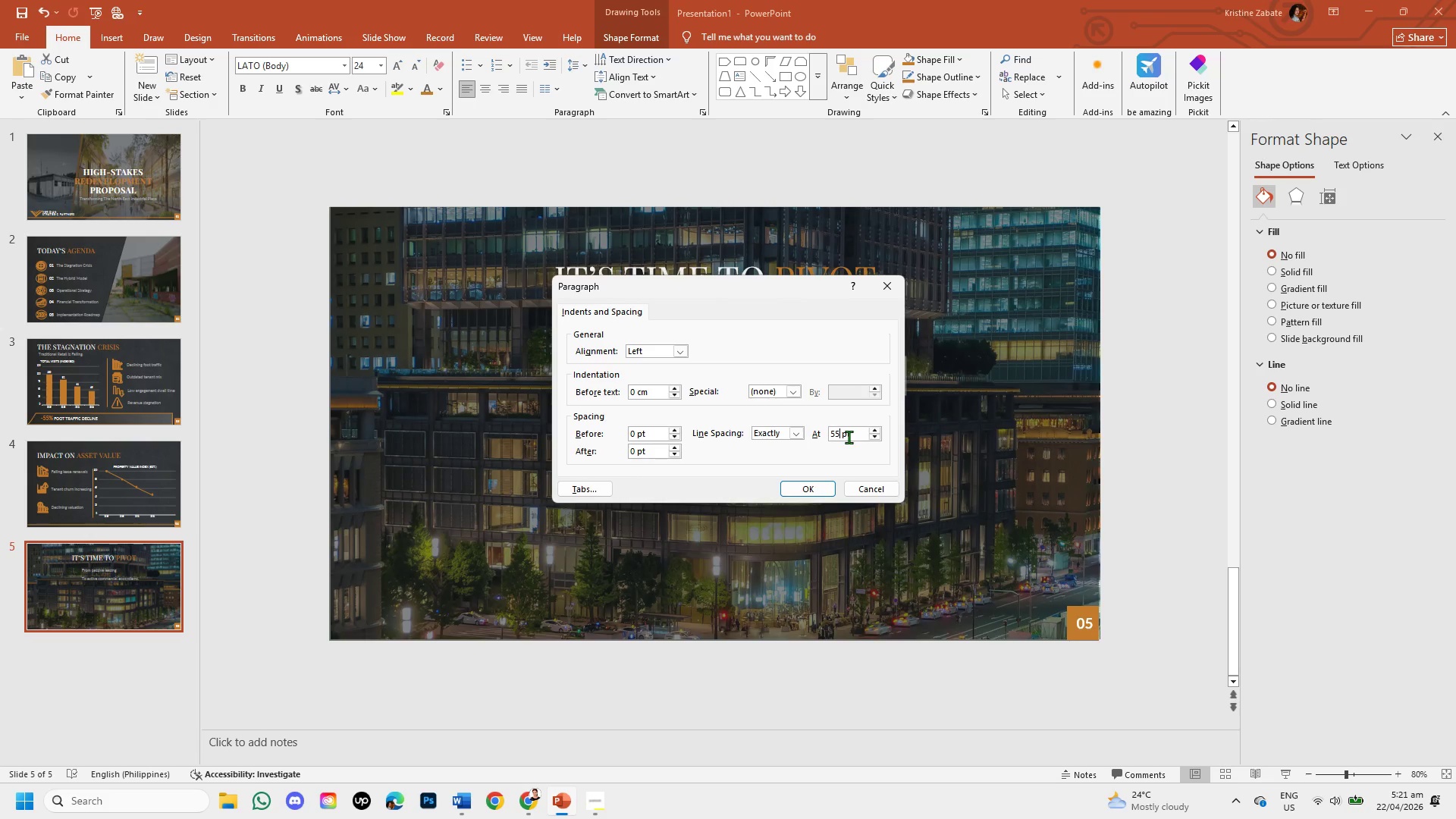 
key(Backspace)
 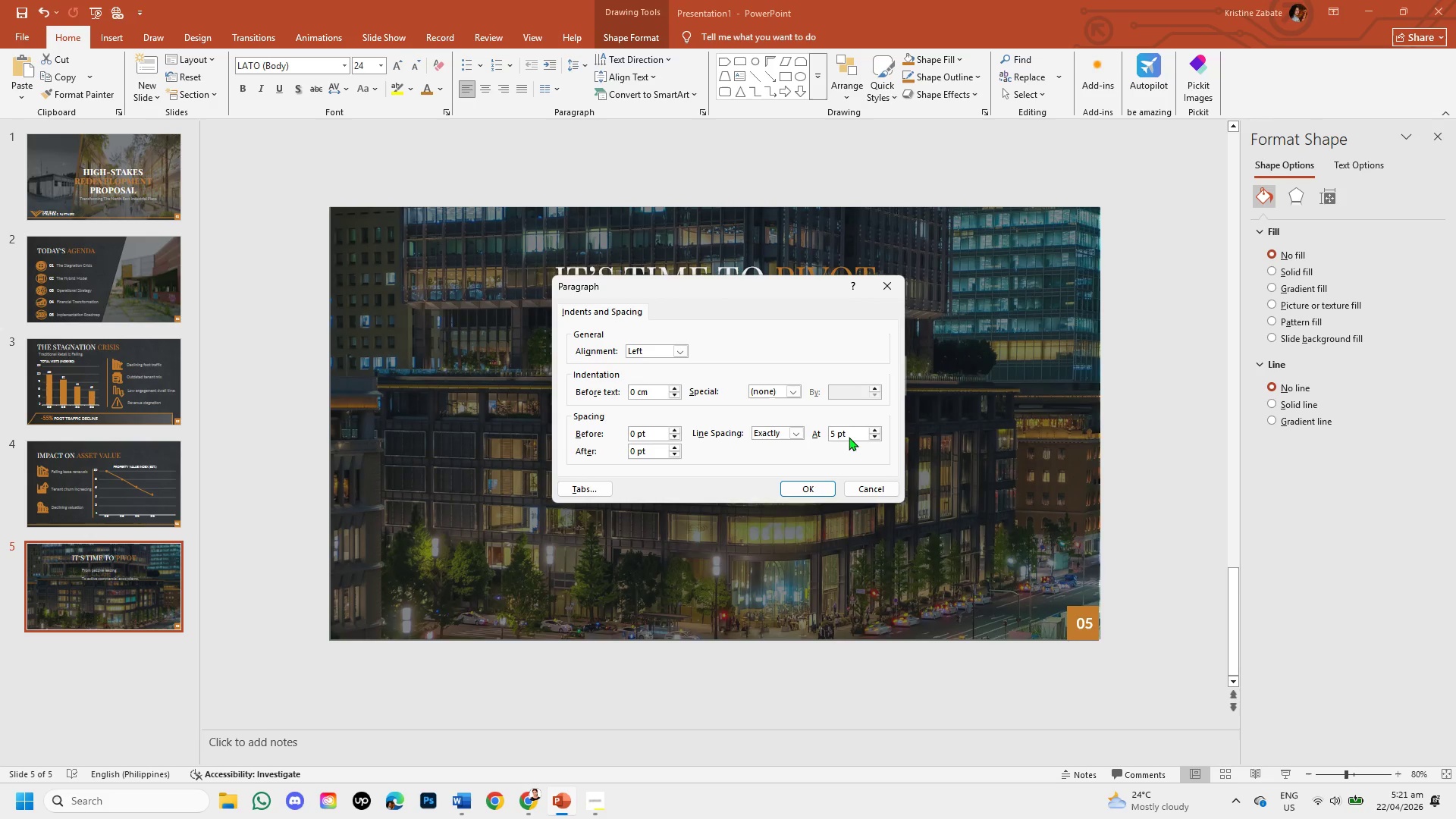 
key(Backspace)
 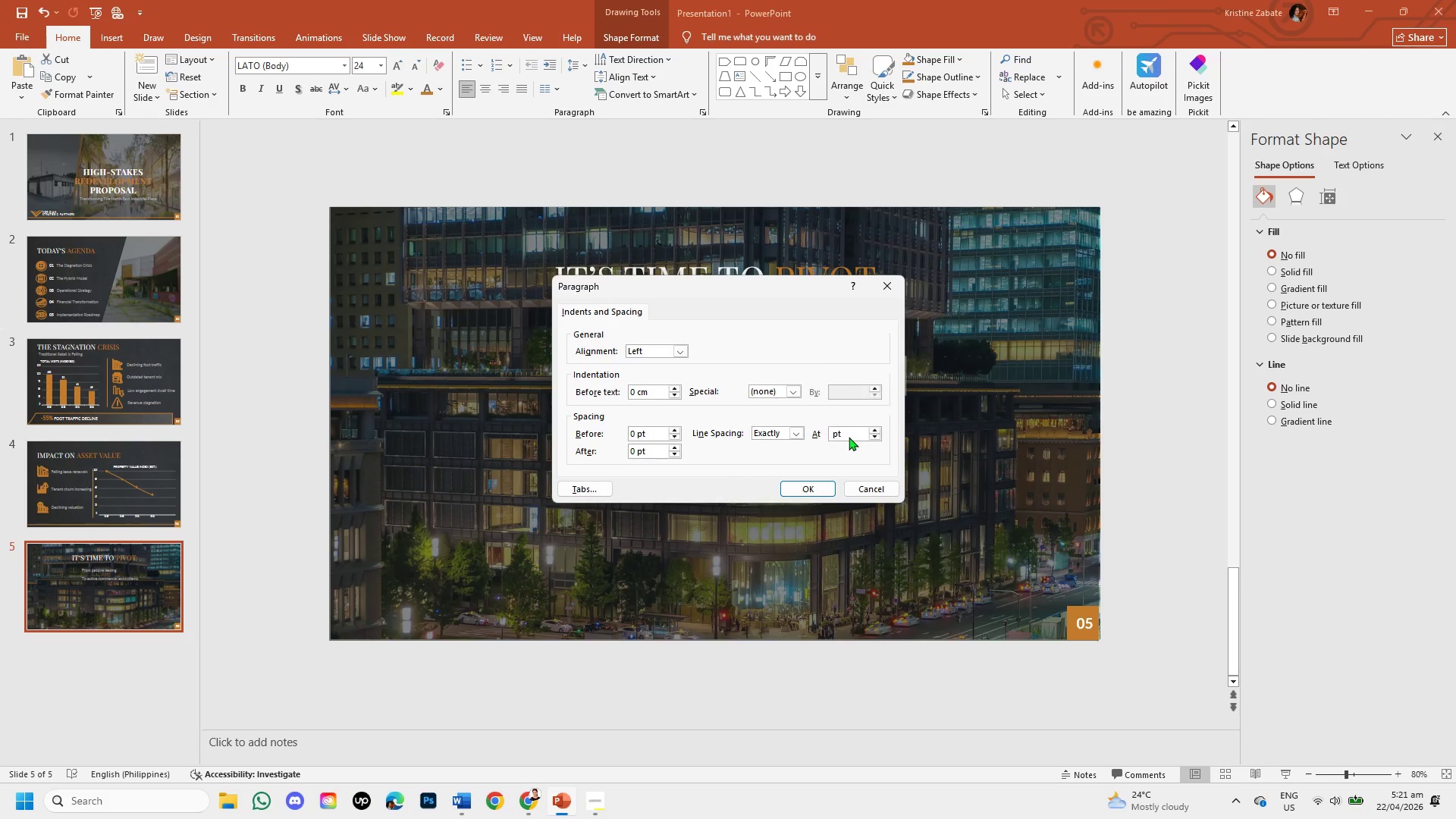 
key(Numpad4)
 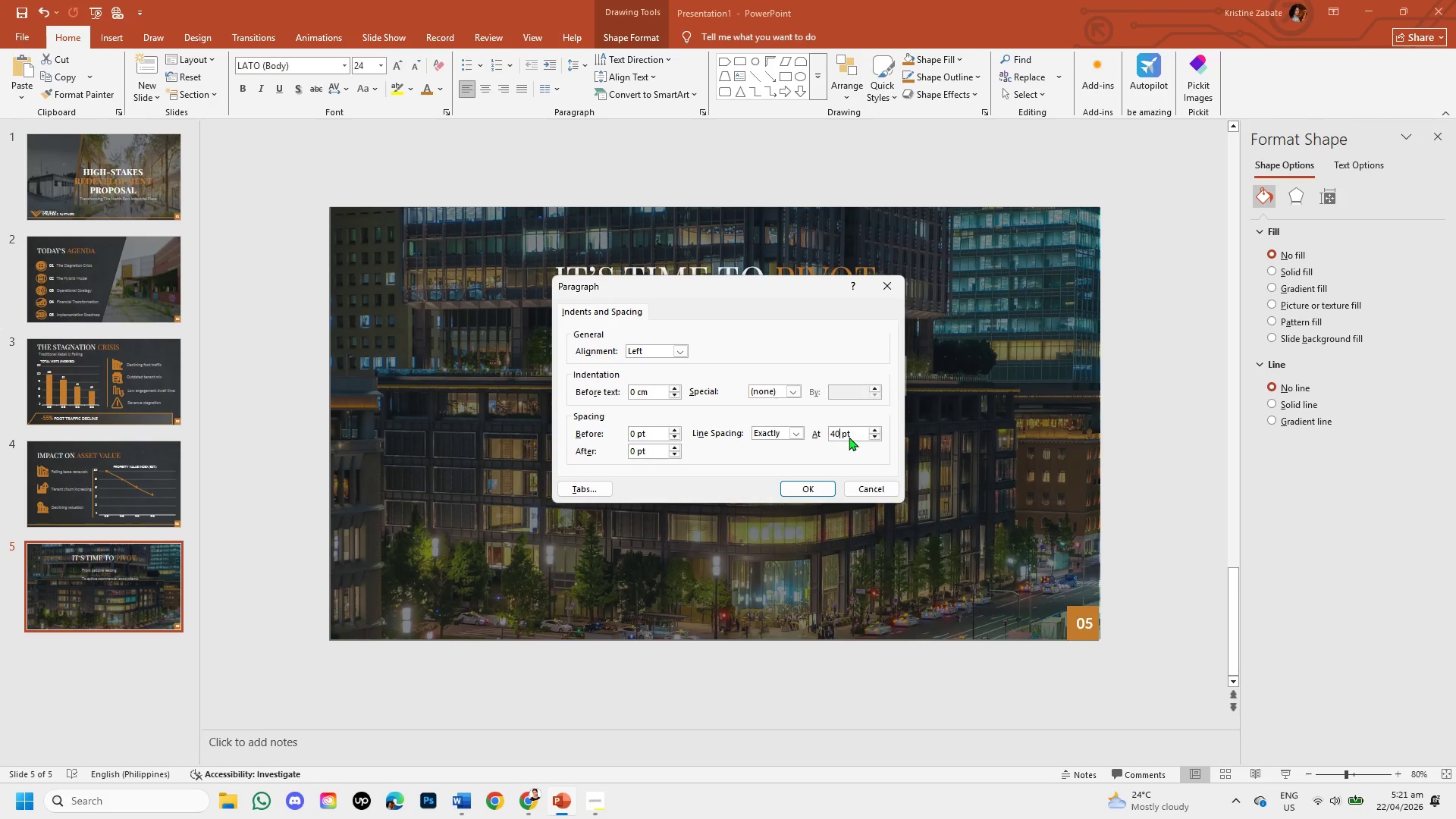 
key(Numpad0)
 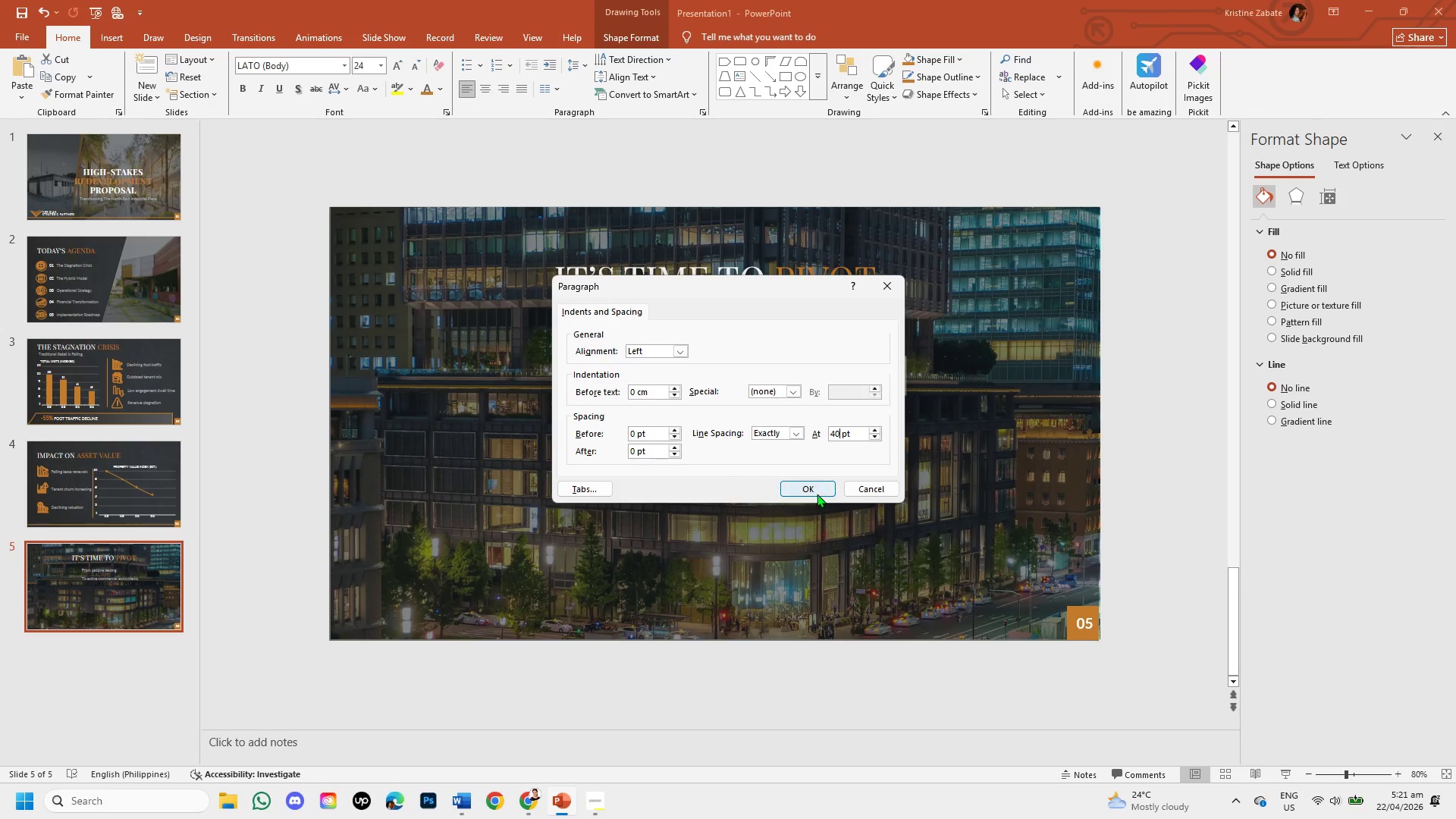 
left_click([817, 494])
 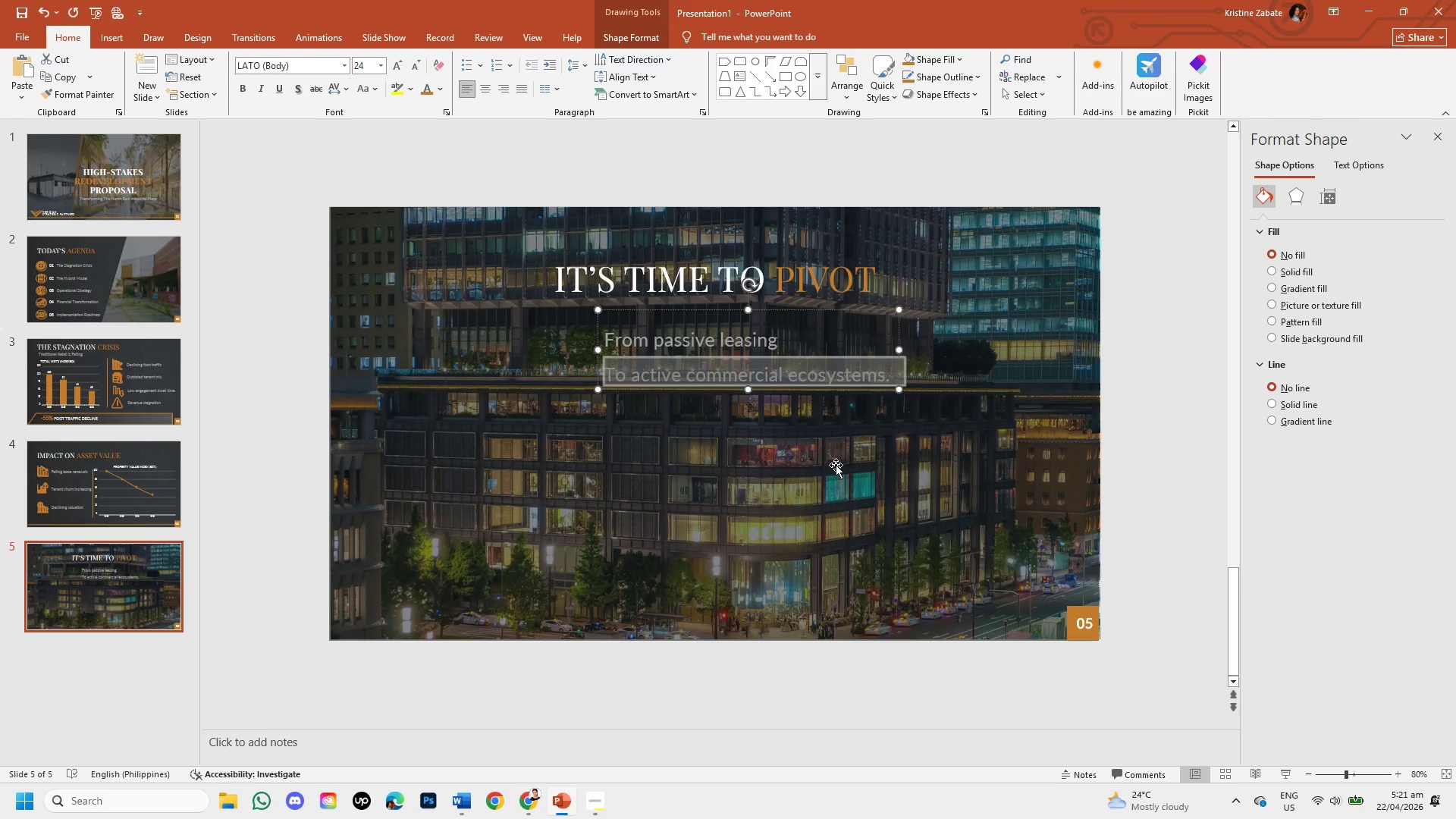 
left_click([836, 465])
 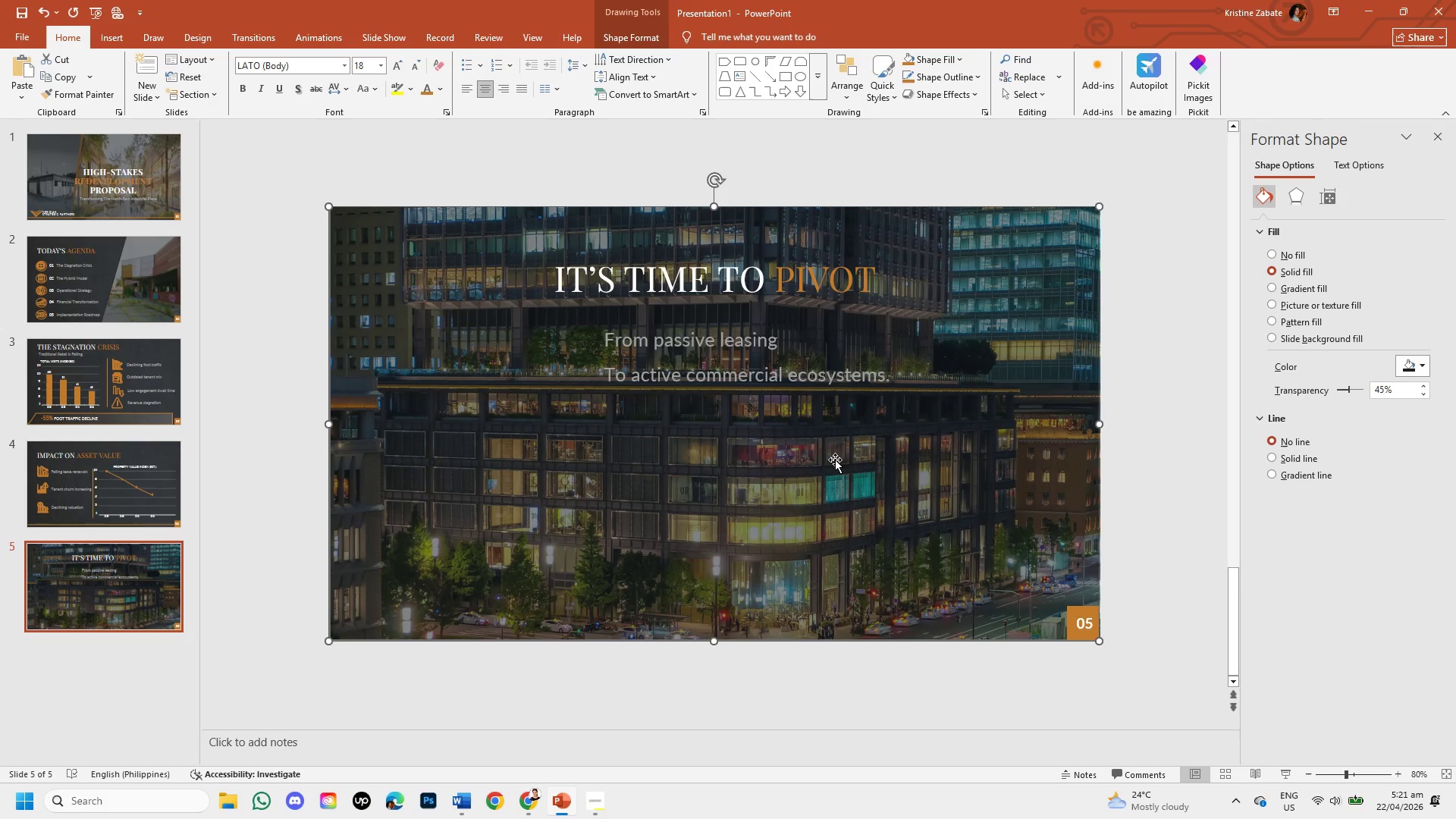 
left_click([799, 386])
 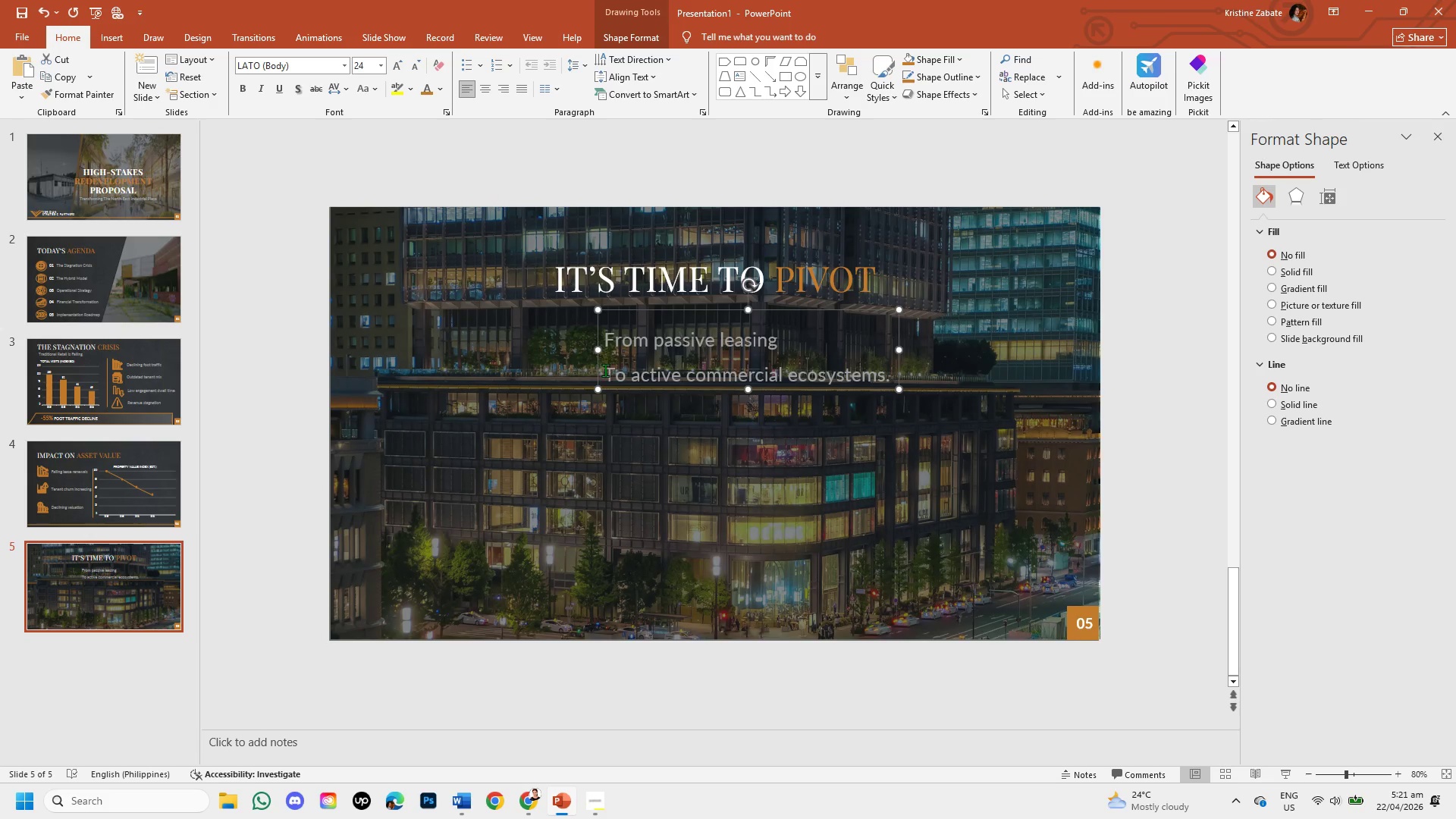 
left_click_drag(start_coordinate=[601, 374], to_coordinate=[609, 373])
 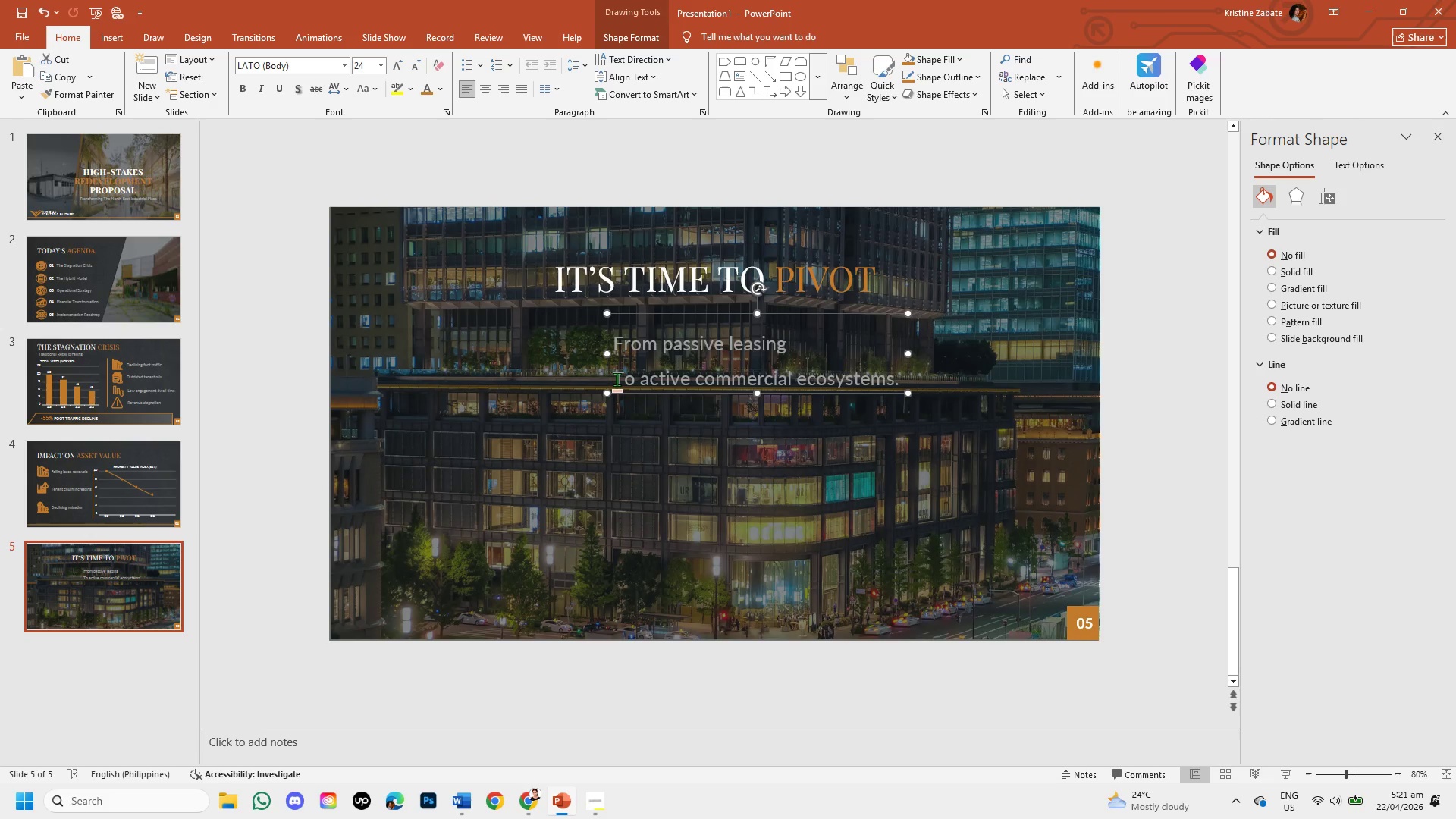 
key(Control+Z)
 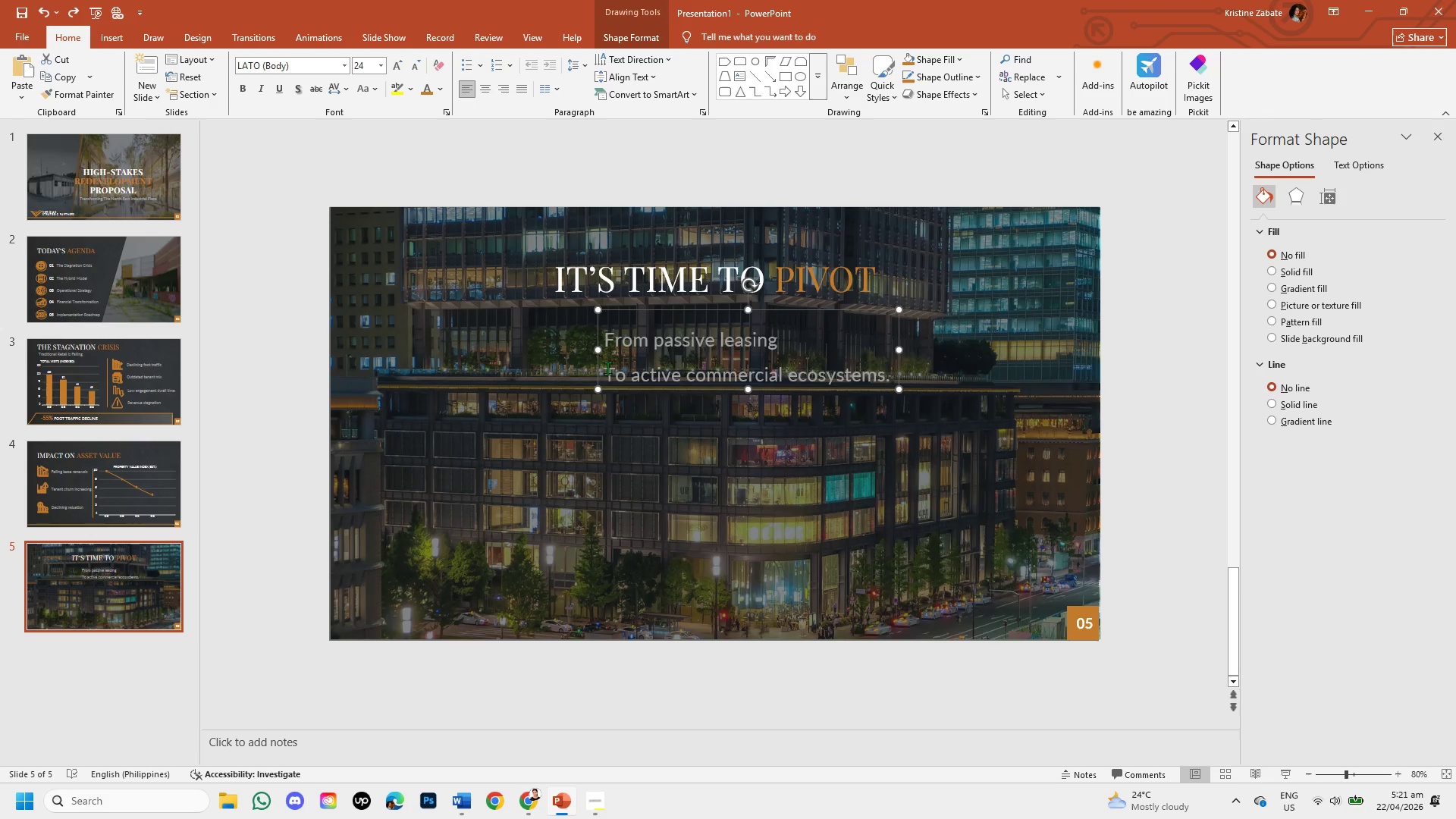 
left_click_drag(start_coordinate=[606, 368], to_coordinate=[912, 388])
 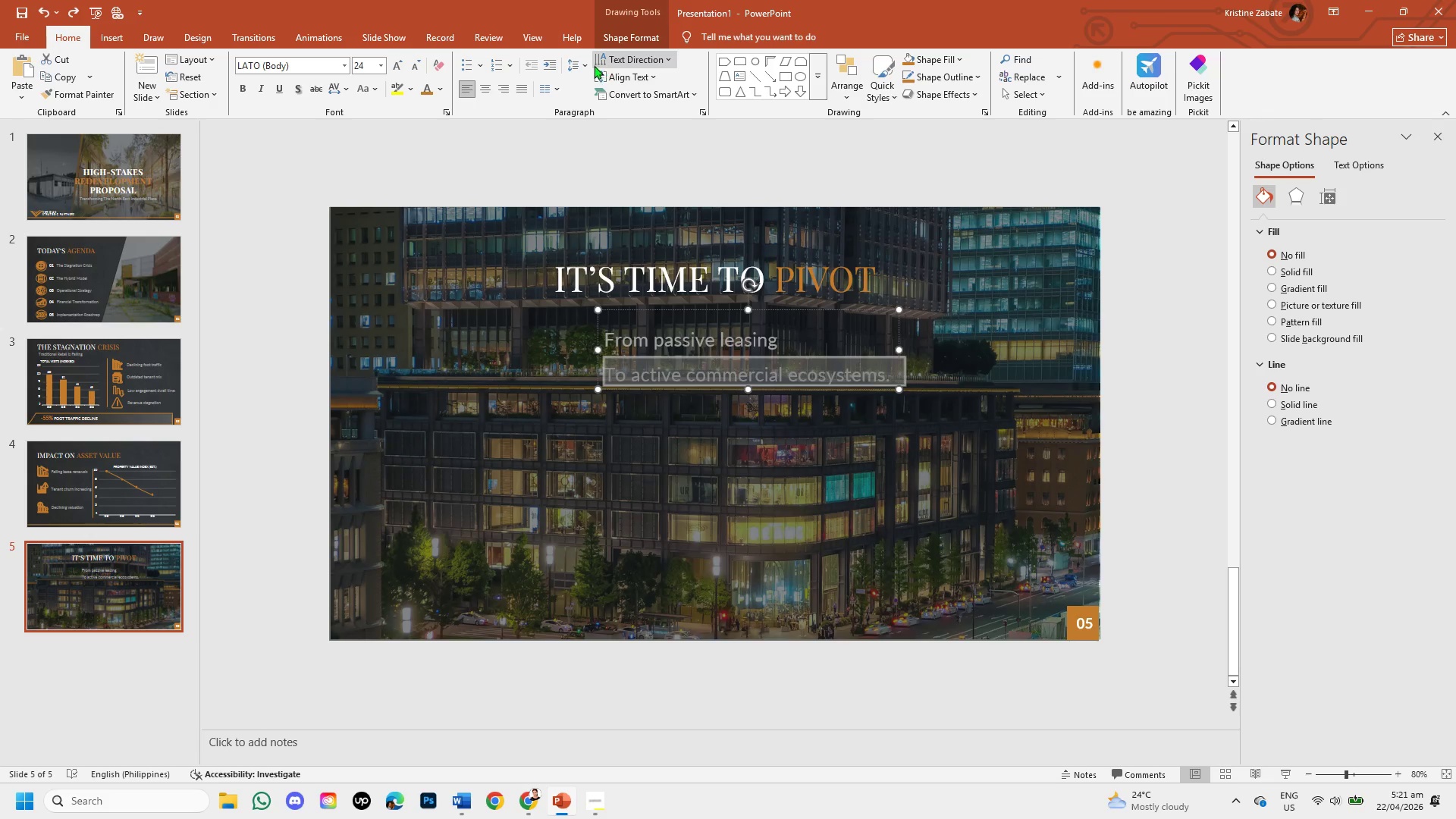 
left_click([588, 64])
 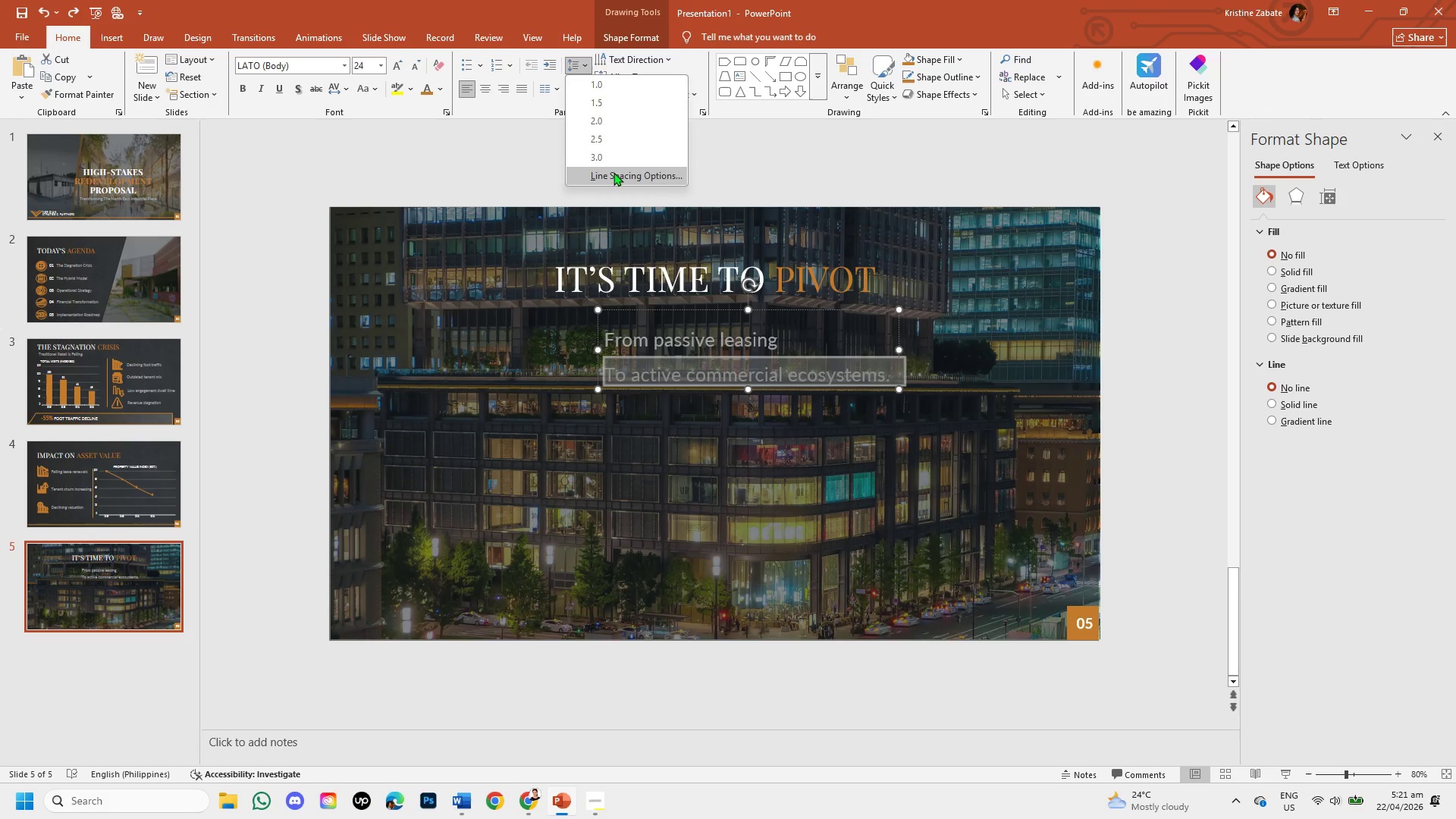 
left_click([613, 172])
 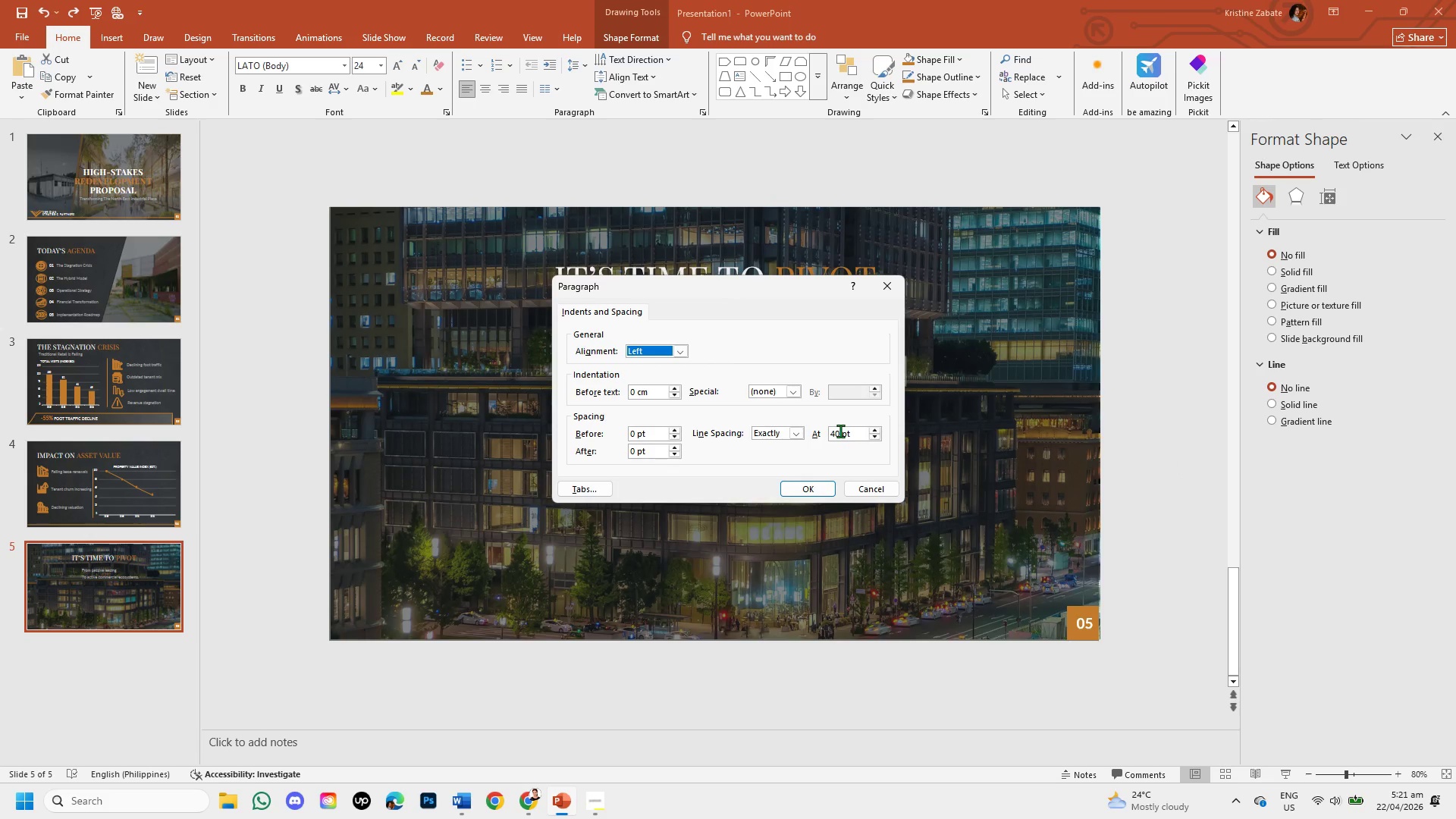 
left_click([840, 431])
 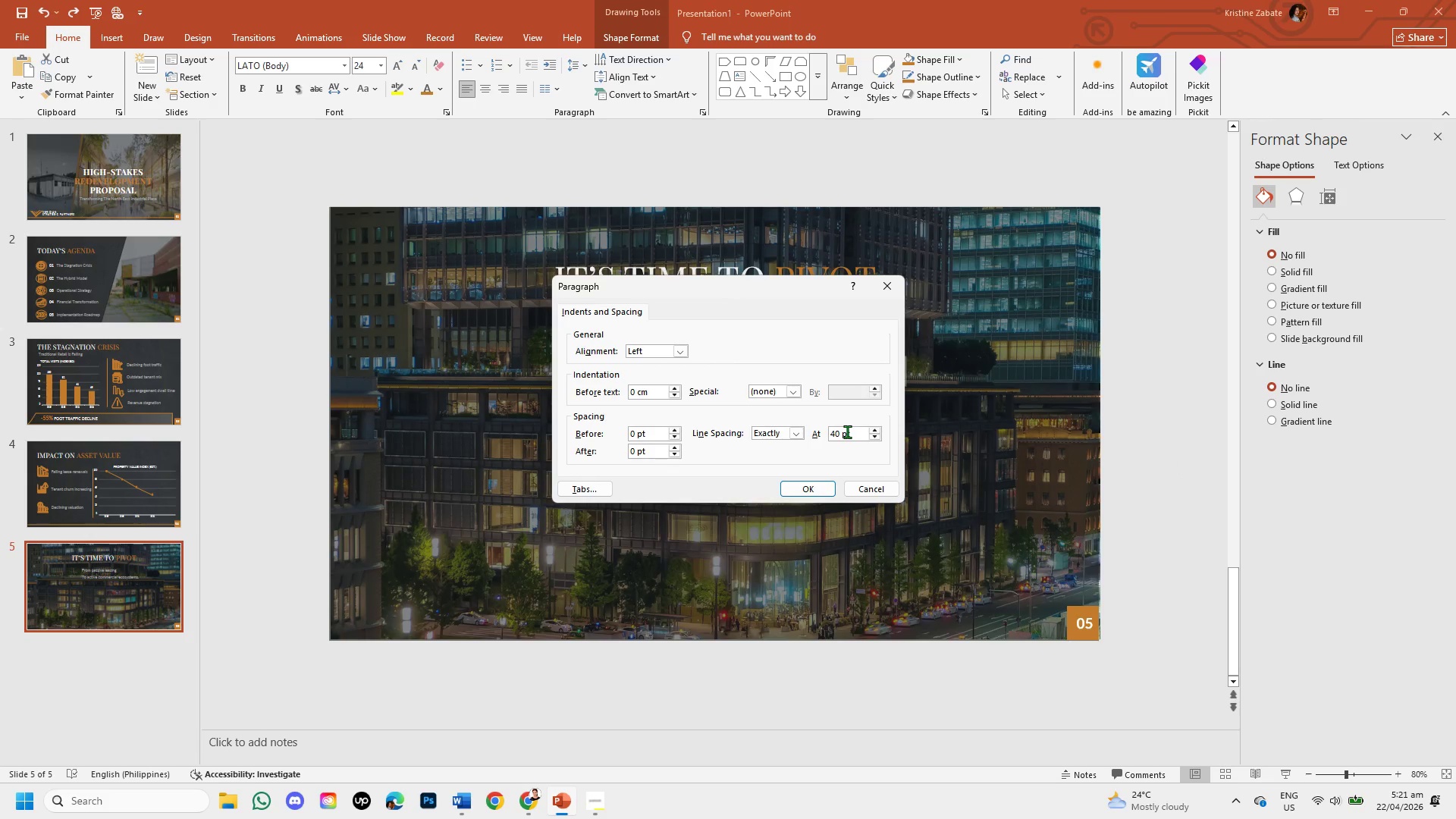 
key(Backspace)
 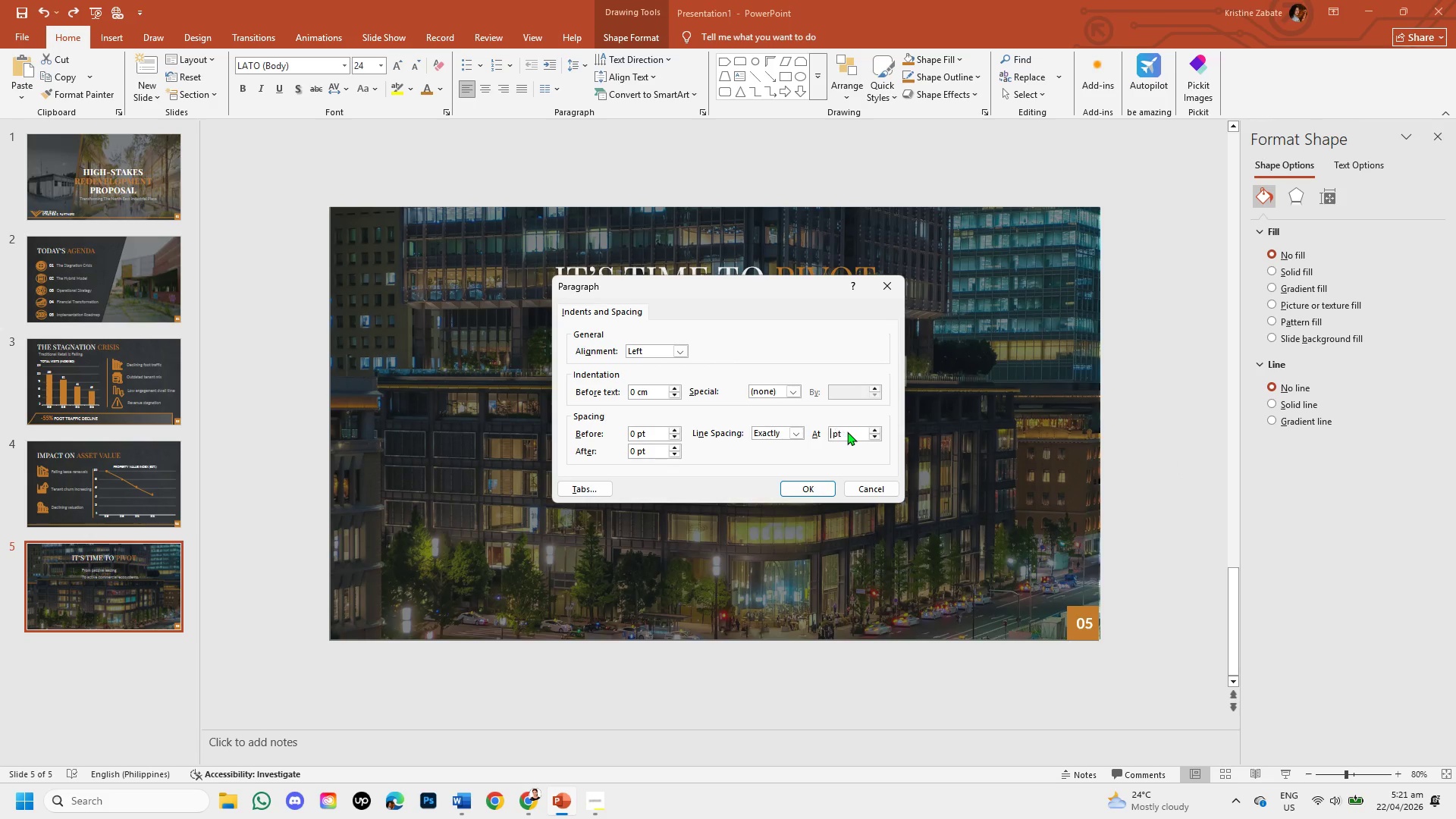 
key(Backspace)
 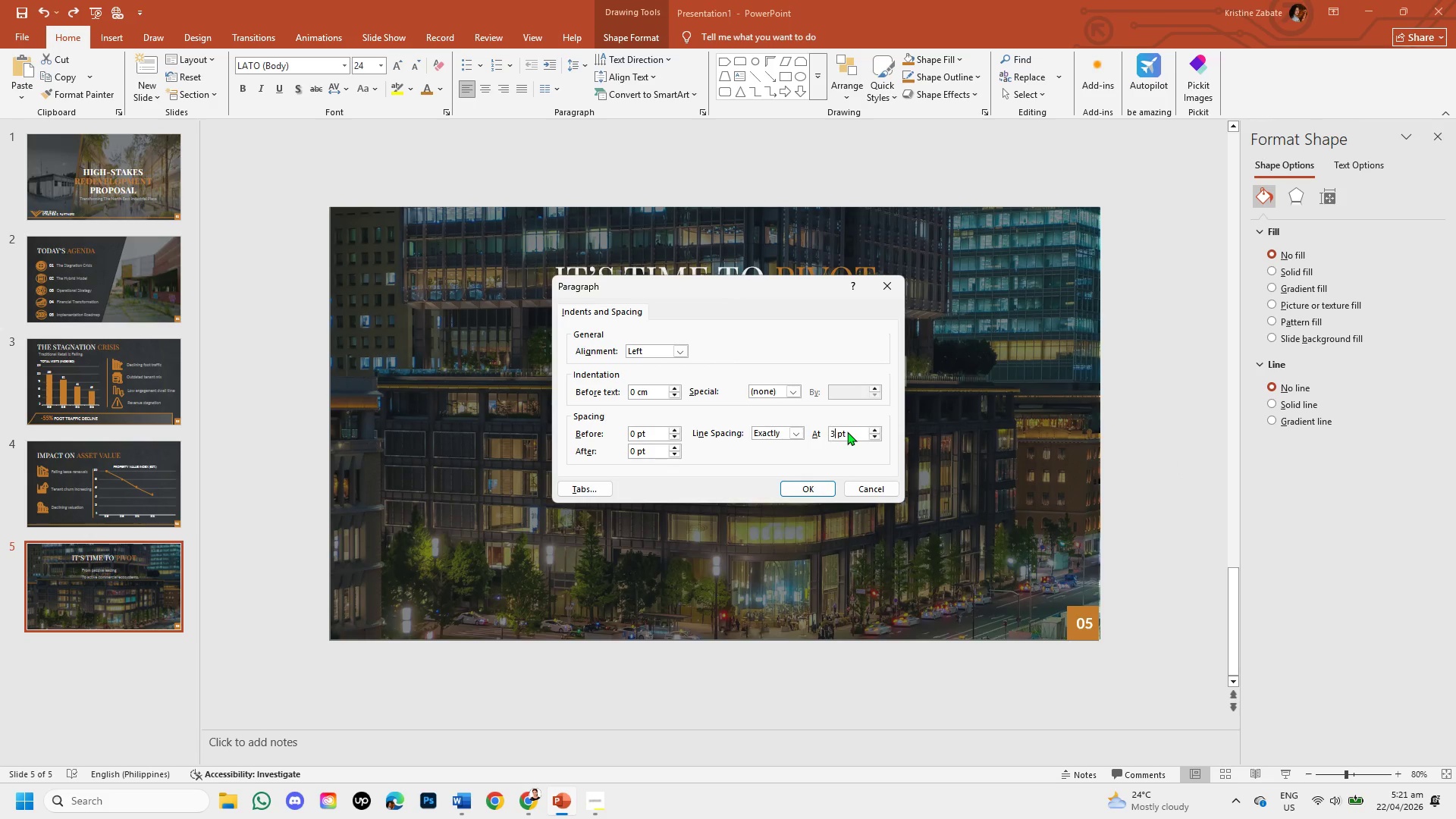 
key(Numpad3)
 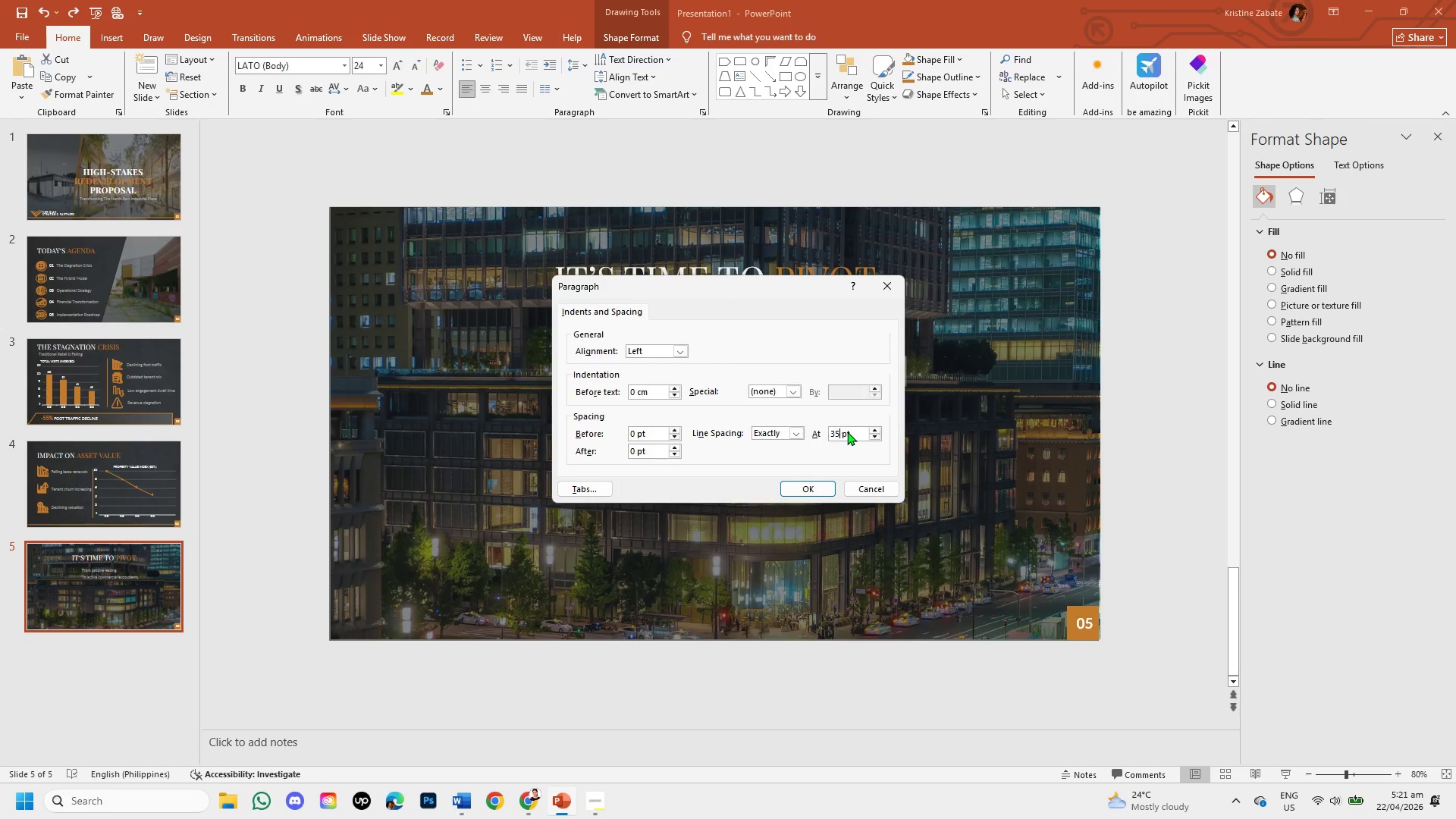 
key(Numpad5)
 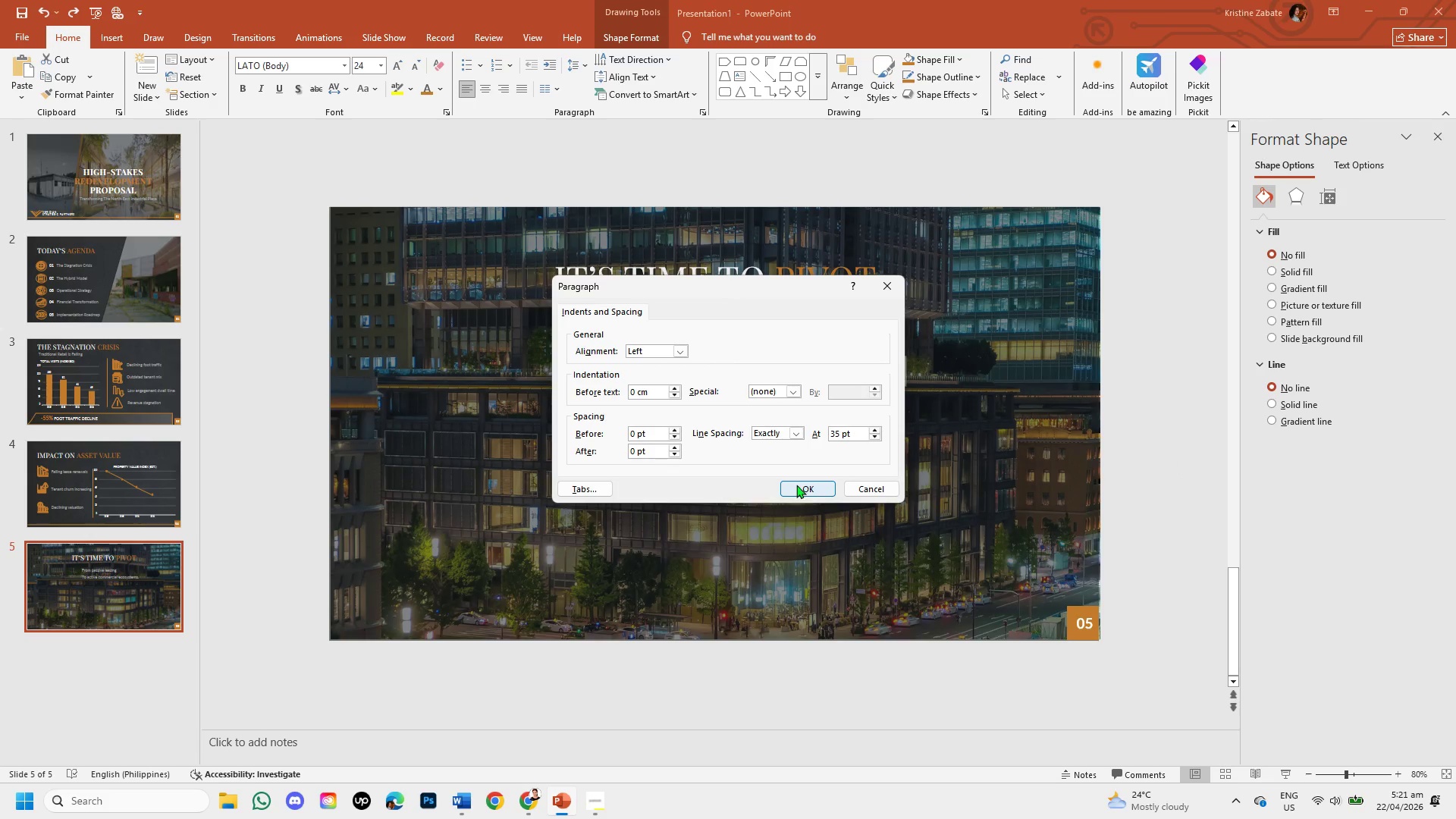 
left_click([796, 485])
 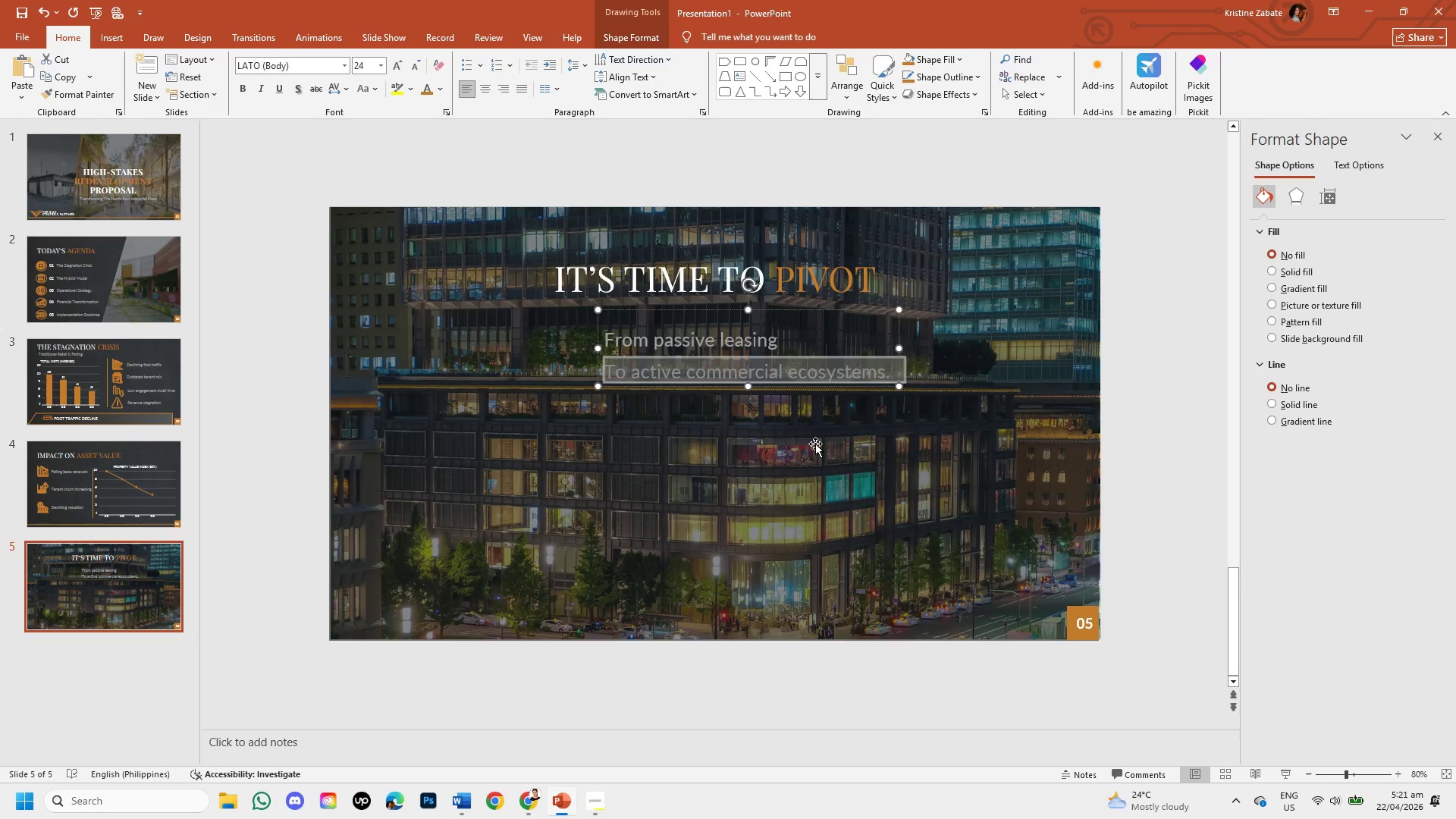 
left_click([818, 435])
 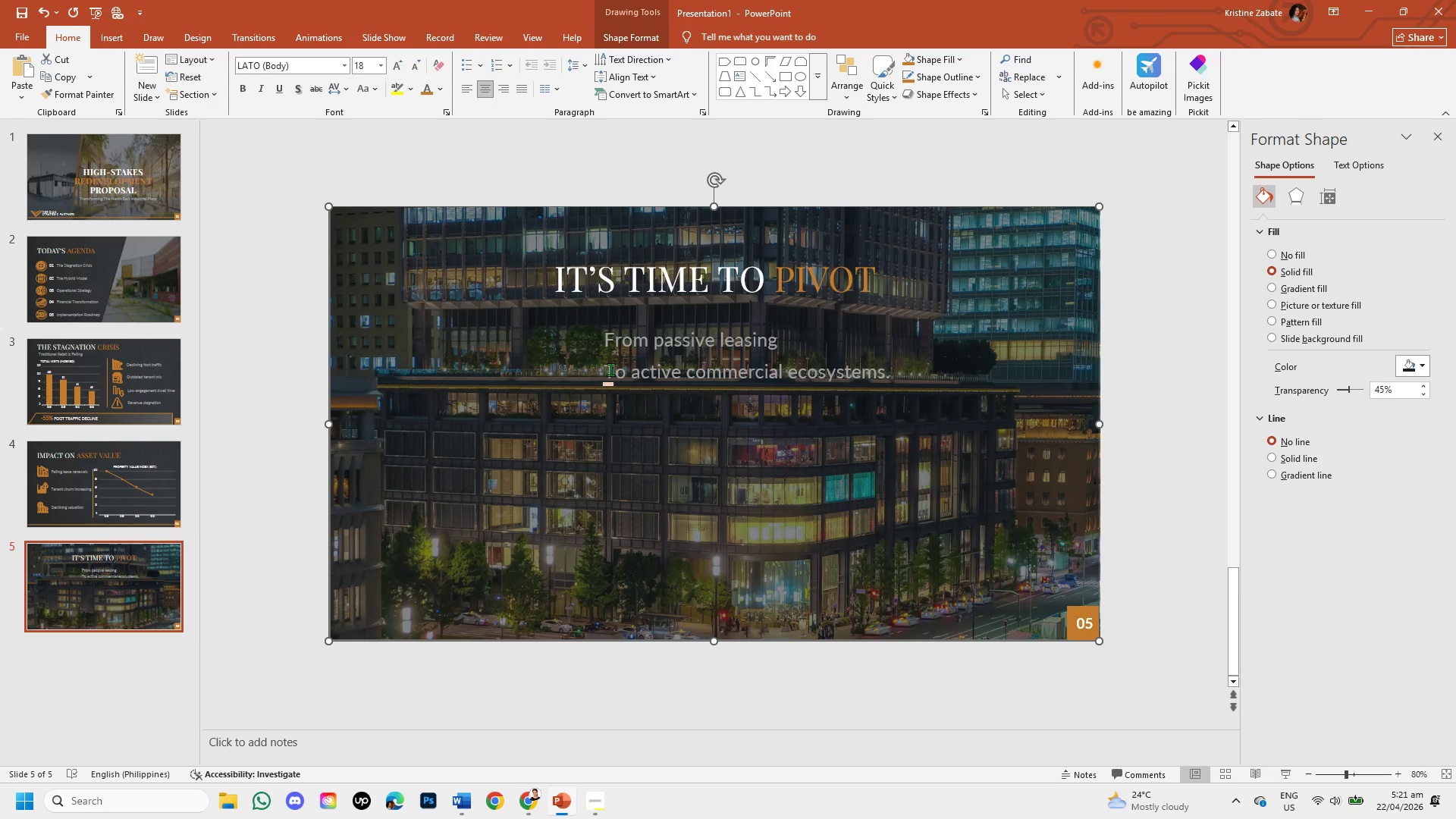 
left_click([614, 369])
 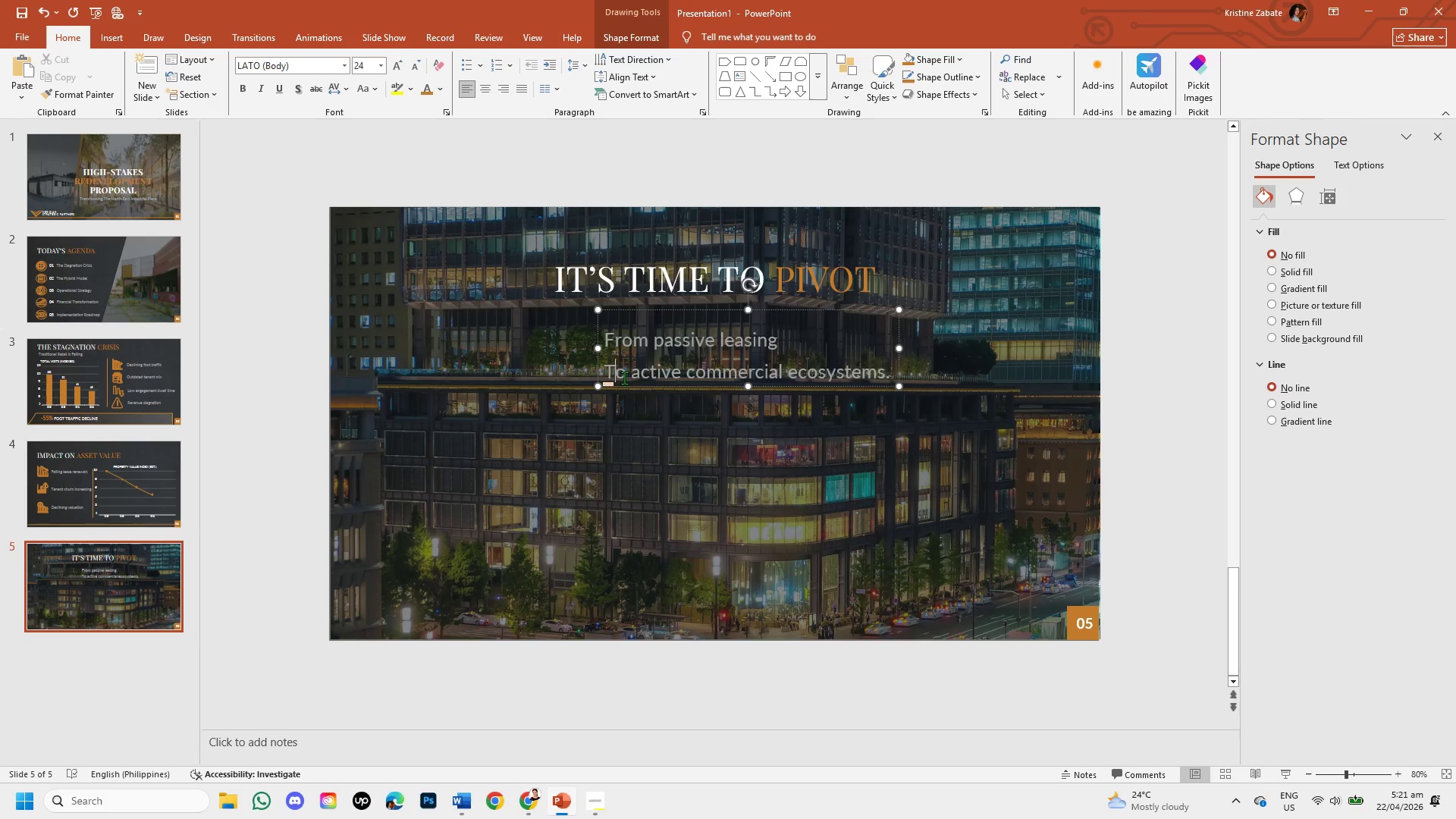 
key(Backspace)
 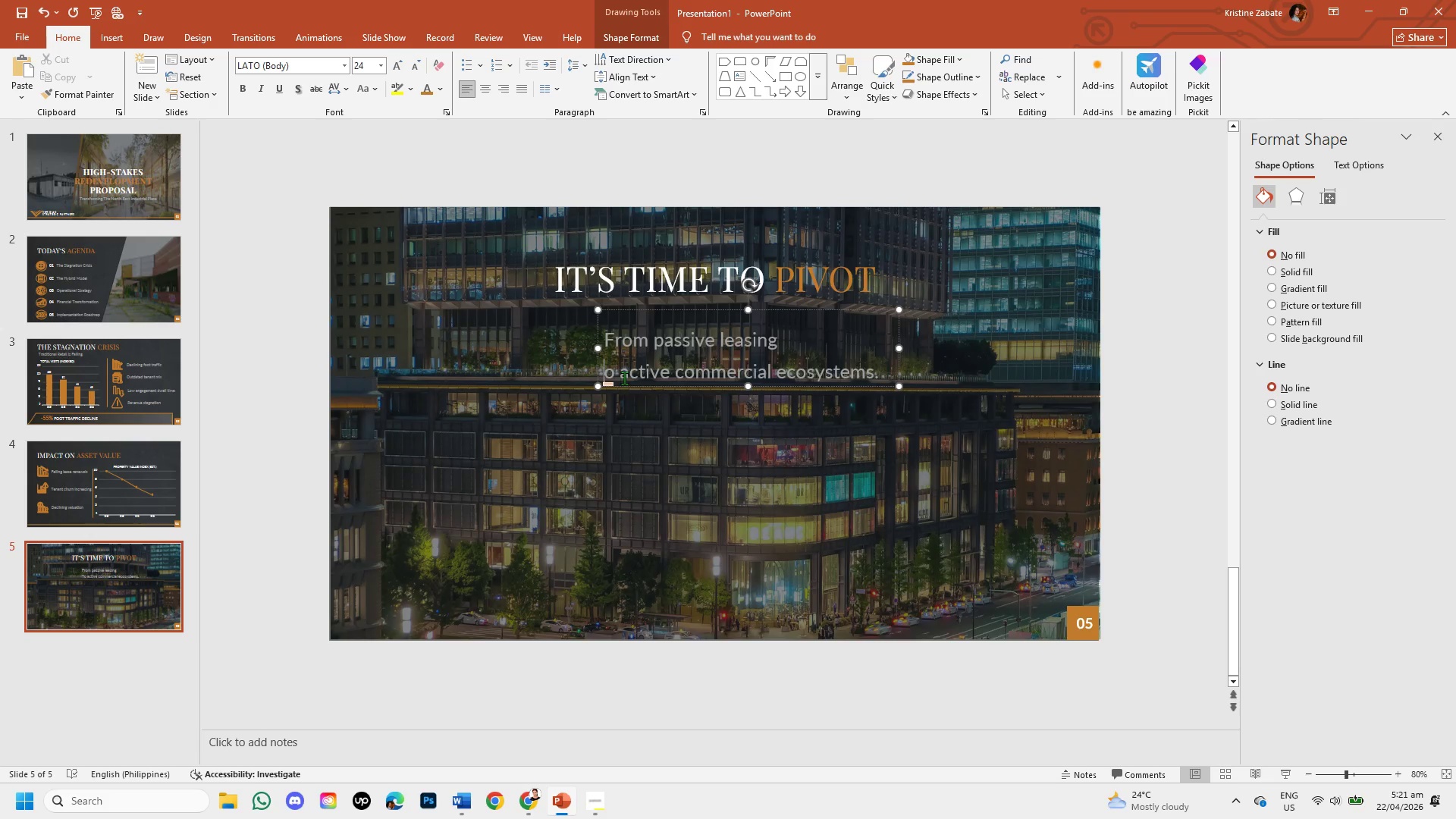 
key(T)
 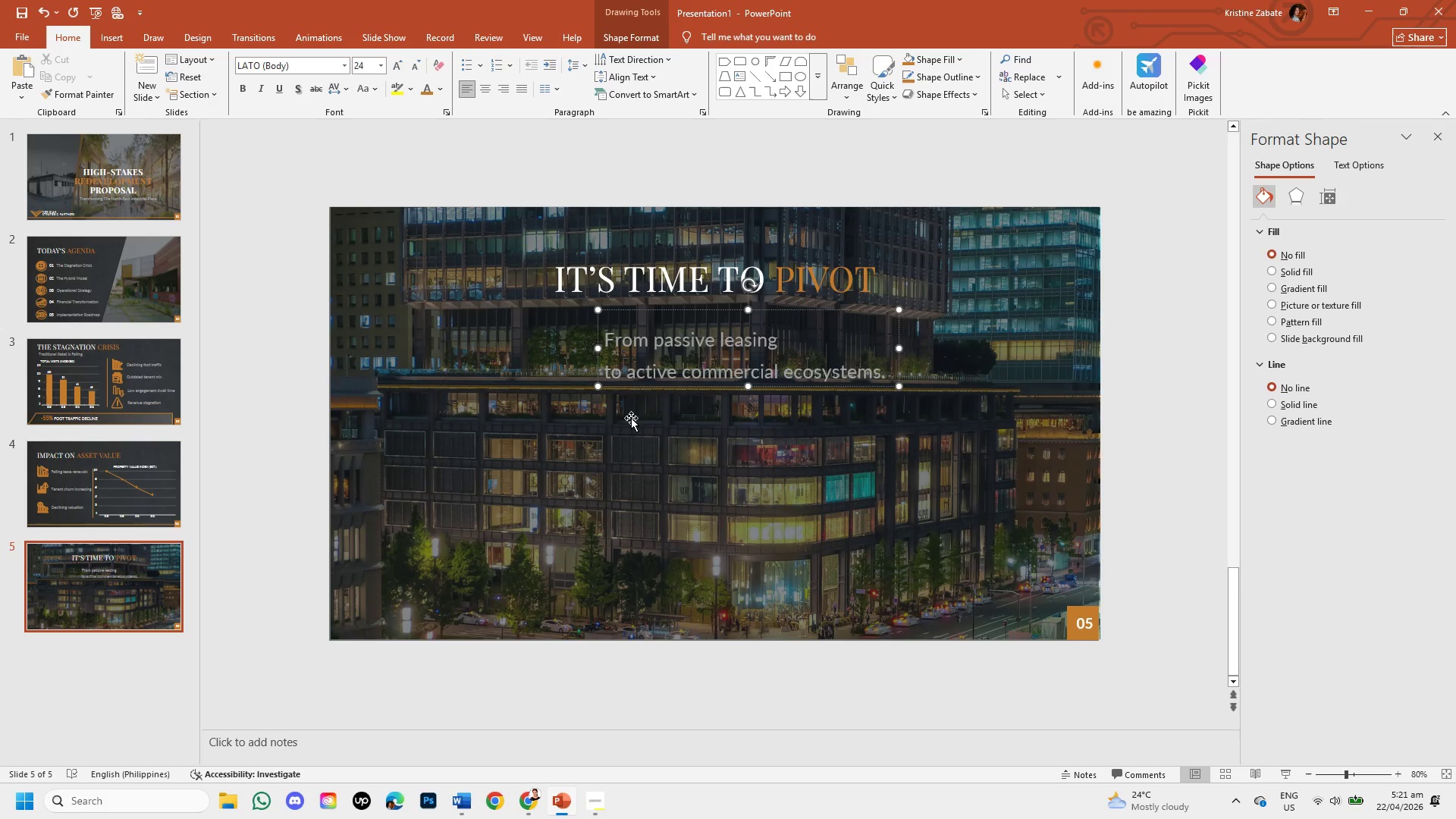 
left_click([632, 419])
 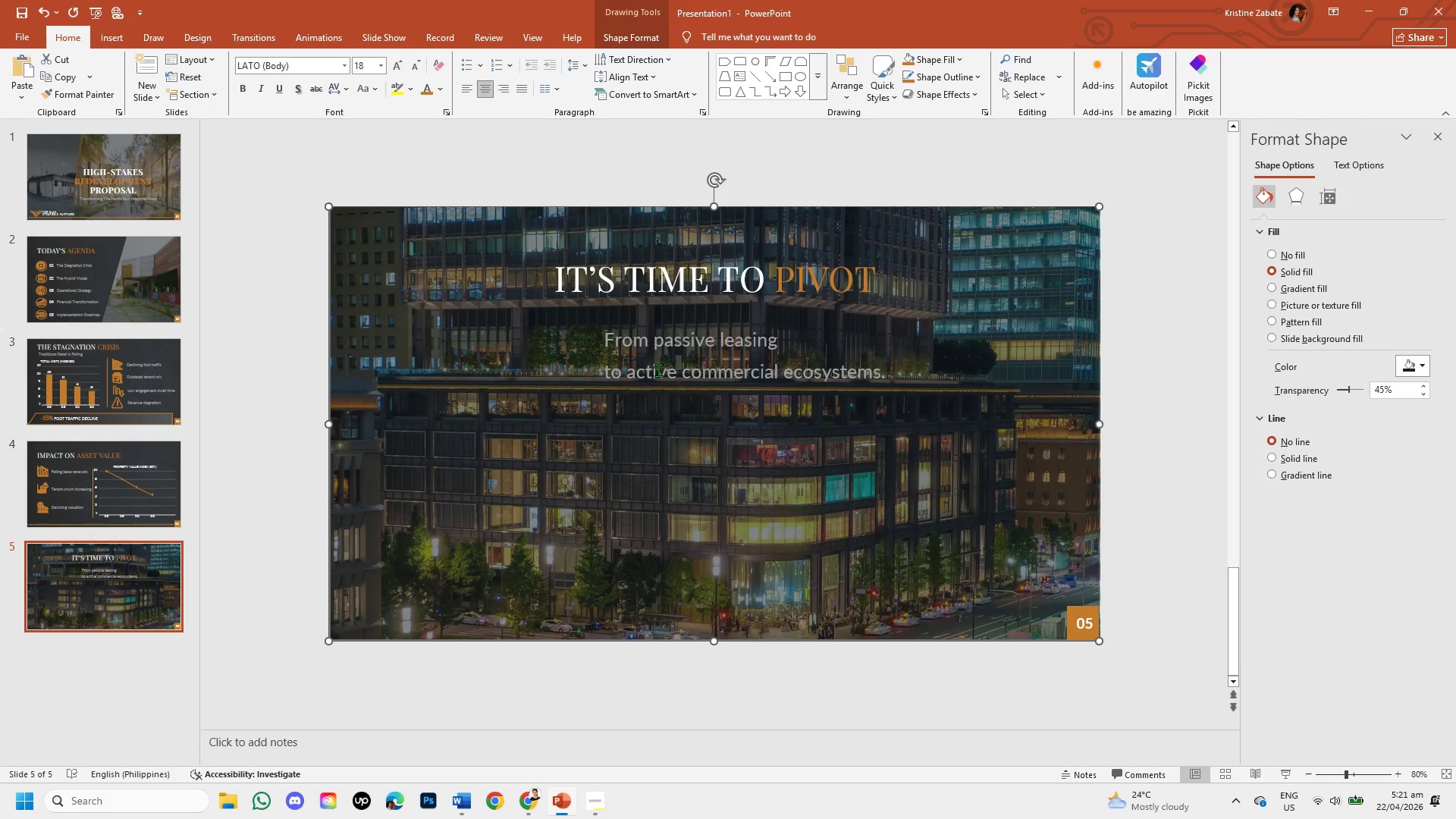 
left_click([658, 370])
 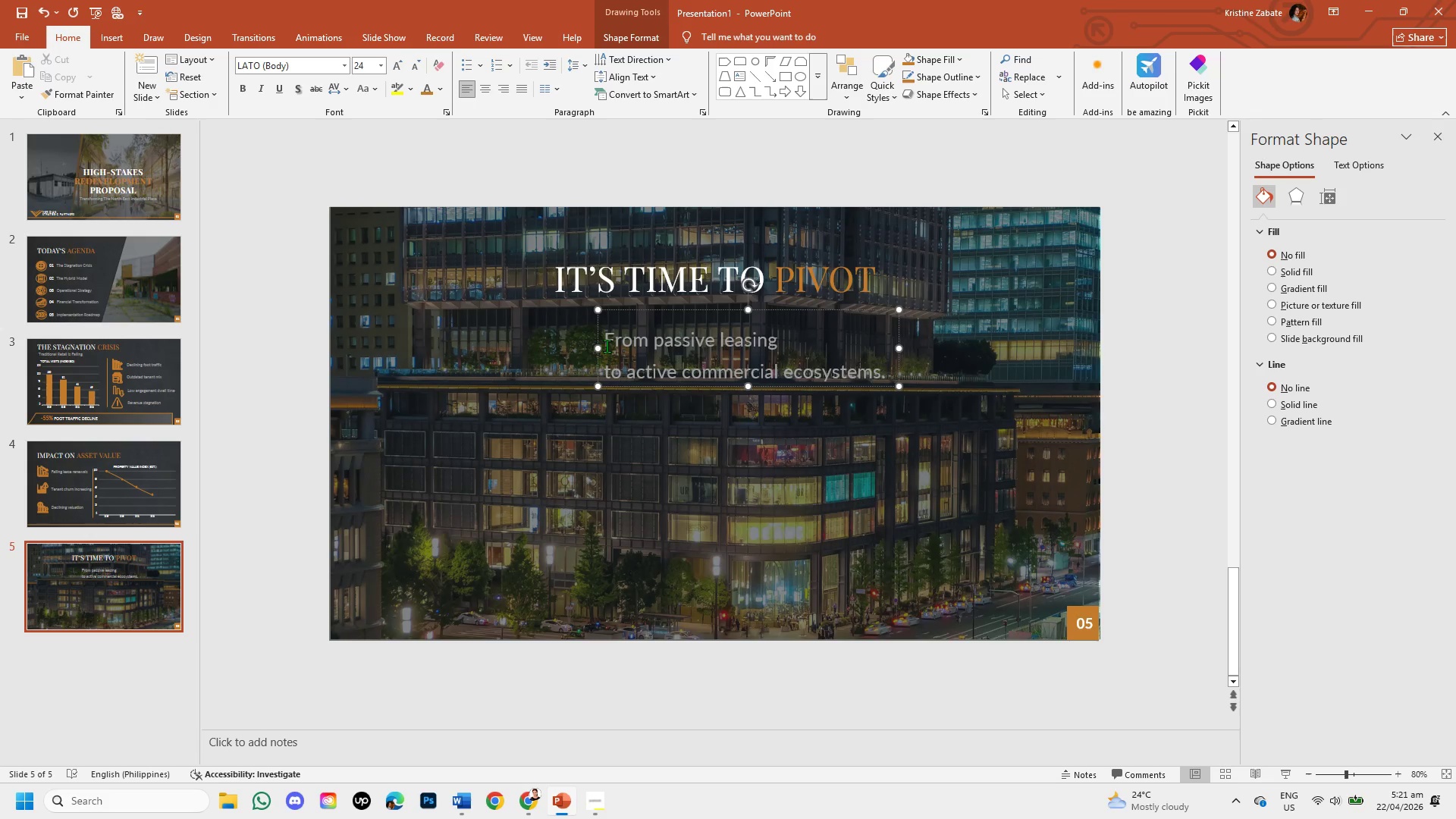 
left_click_drag(start_coordinate=[597, 366], to_coordinate=[604, 365])
 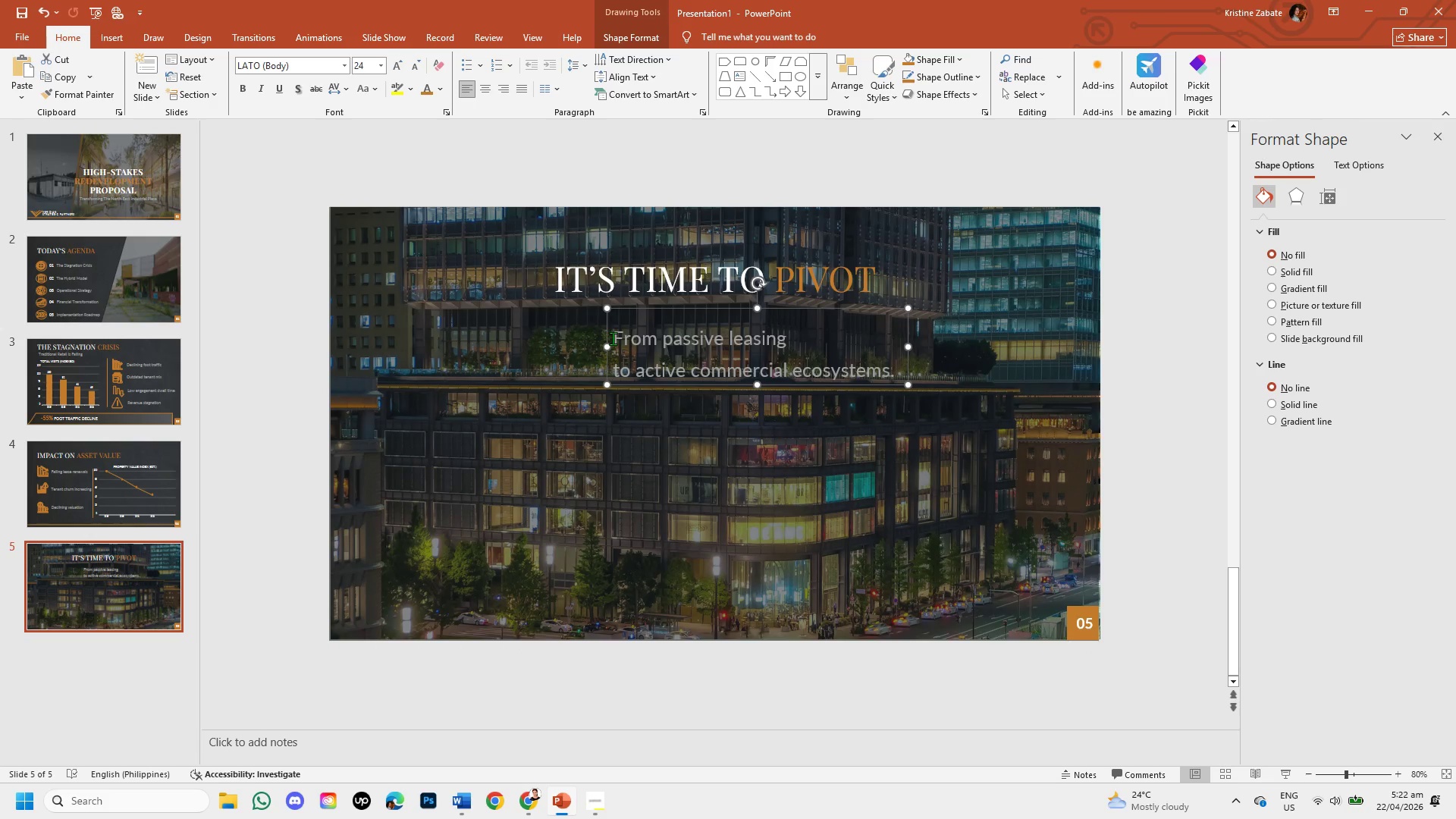 
left_click_drag(start_coordinate=[612, 337], to_coordinate=[642, 362])
 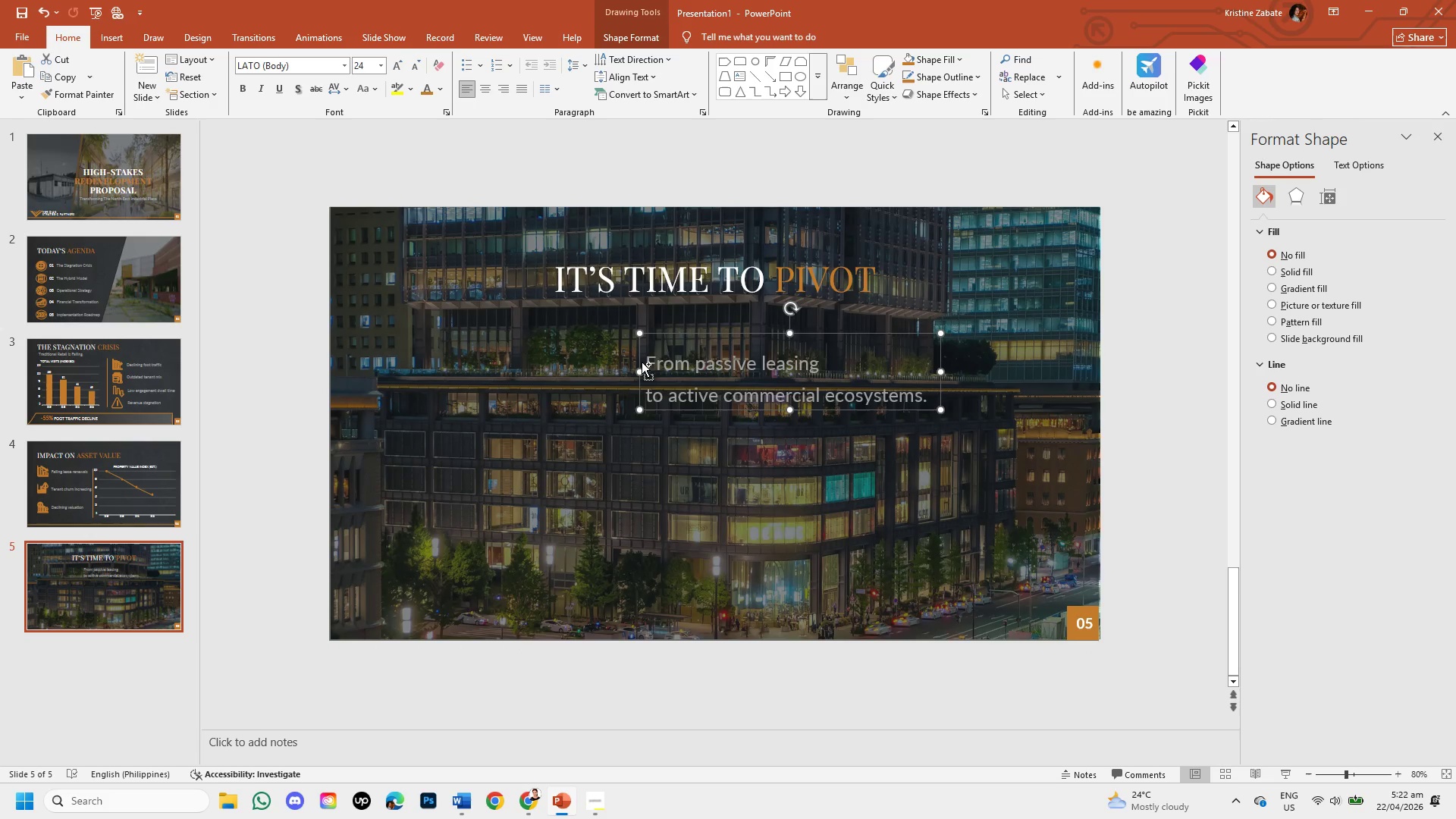 
key(Control+Z)
 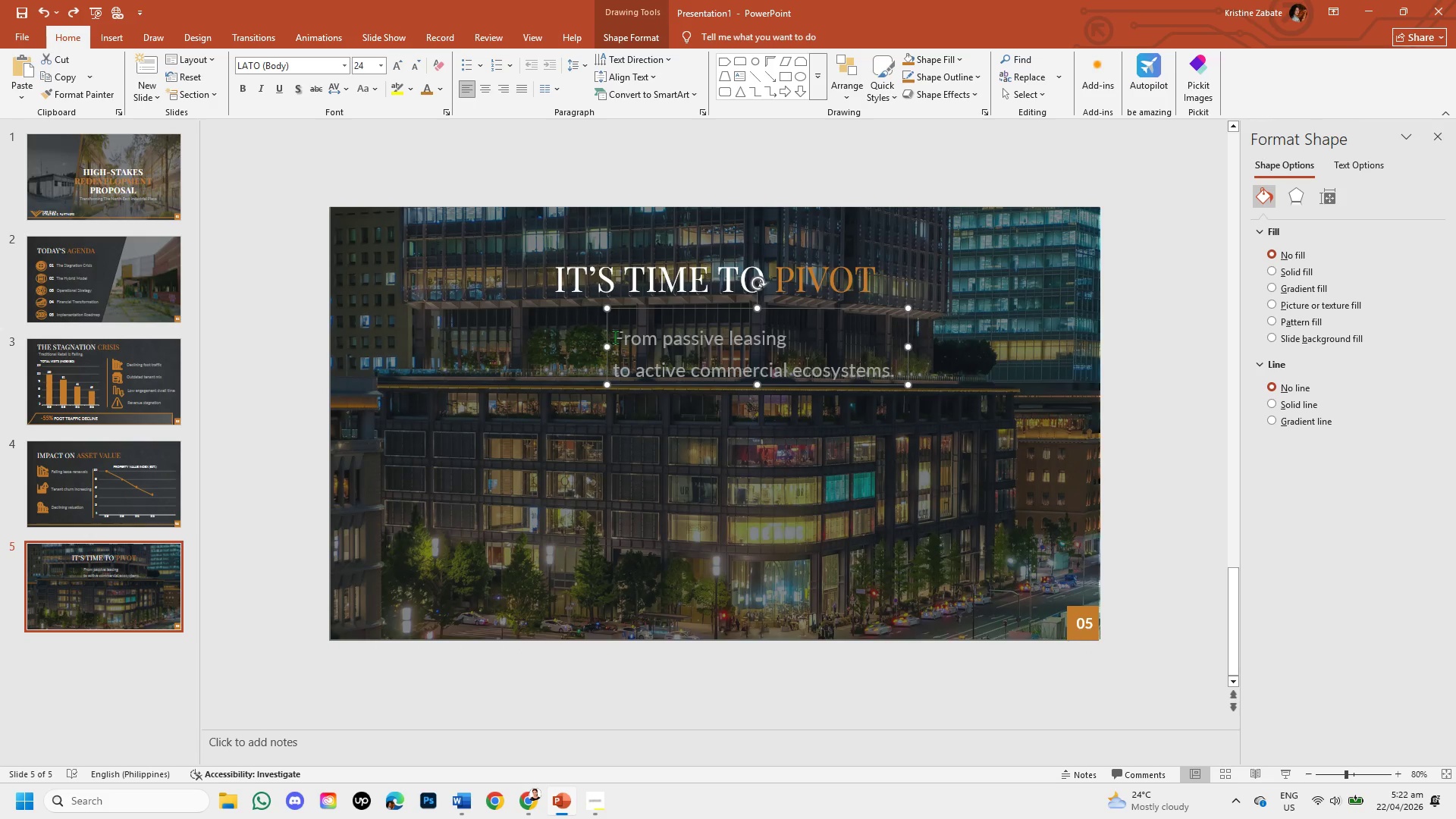 
left_click_drag(start_coordinate=[615, 337], to_coordinate=[889, 384])
 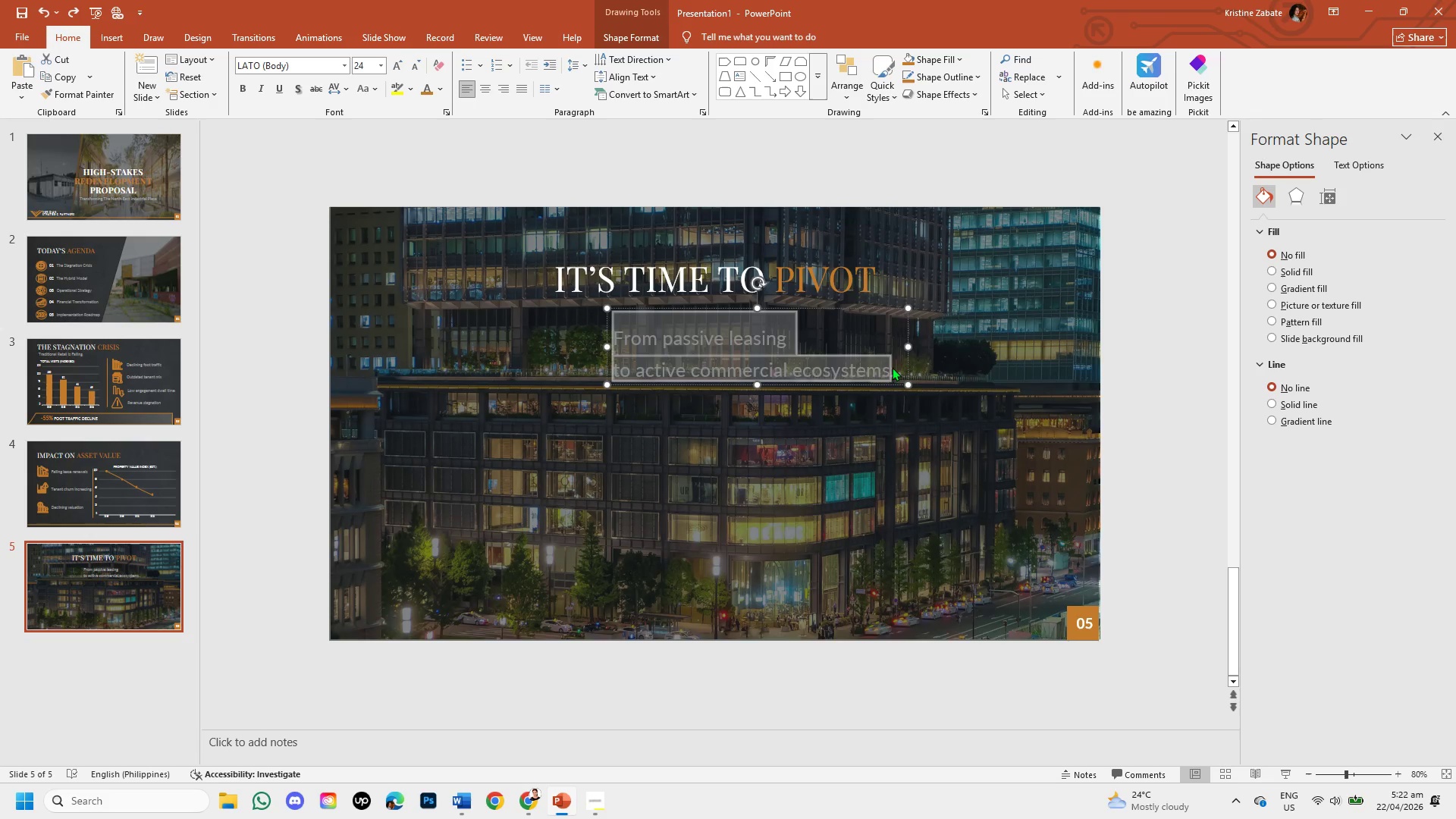 
left_click([892, 373])
 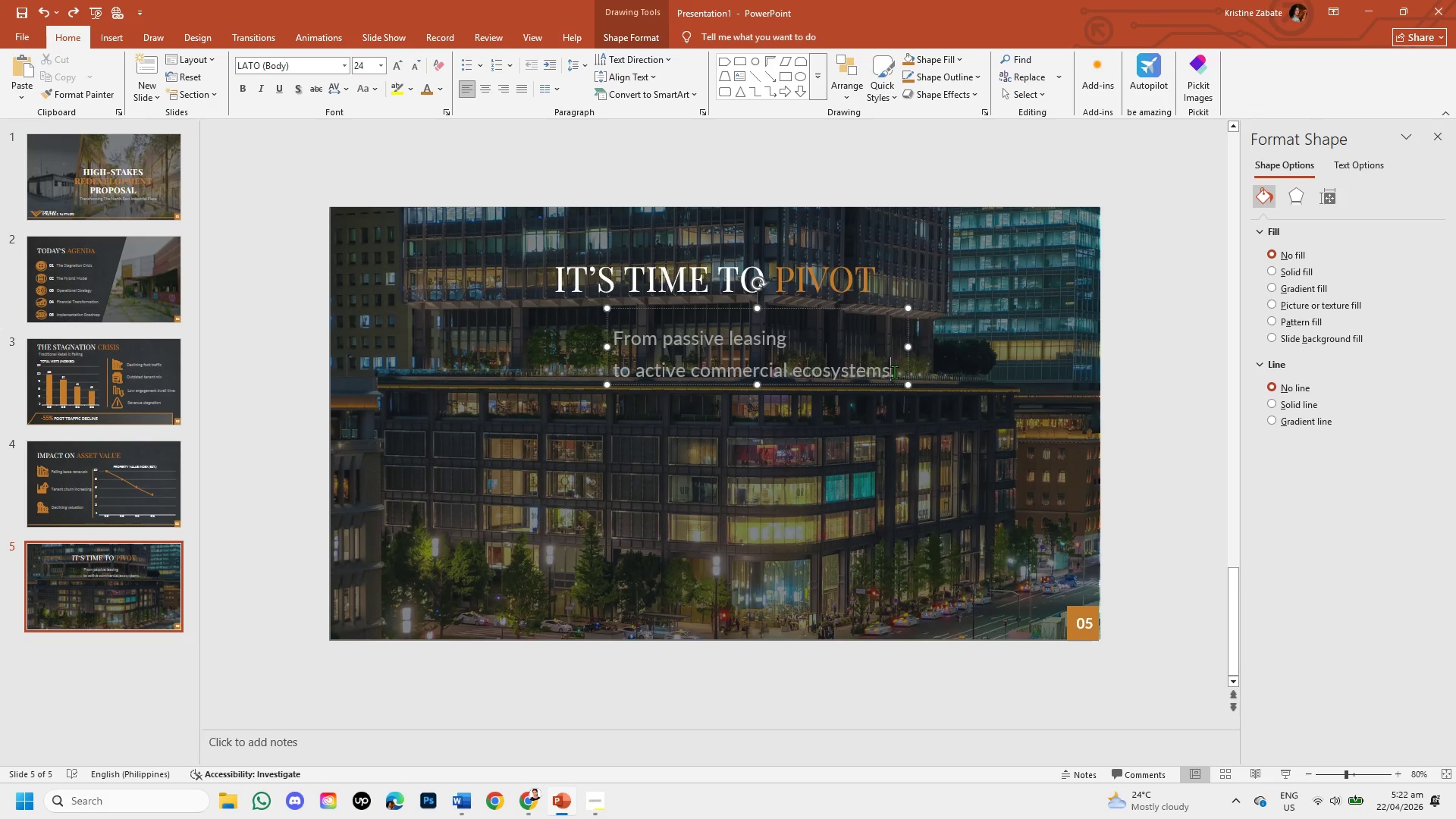 
left_click_drag(start_coordinate=[894, 372], to_coordinate=[633, 318])
 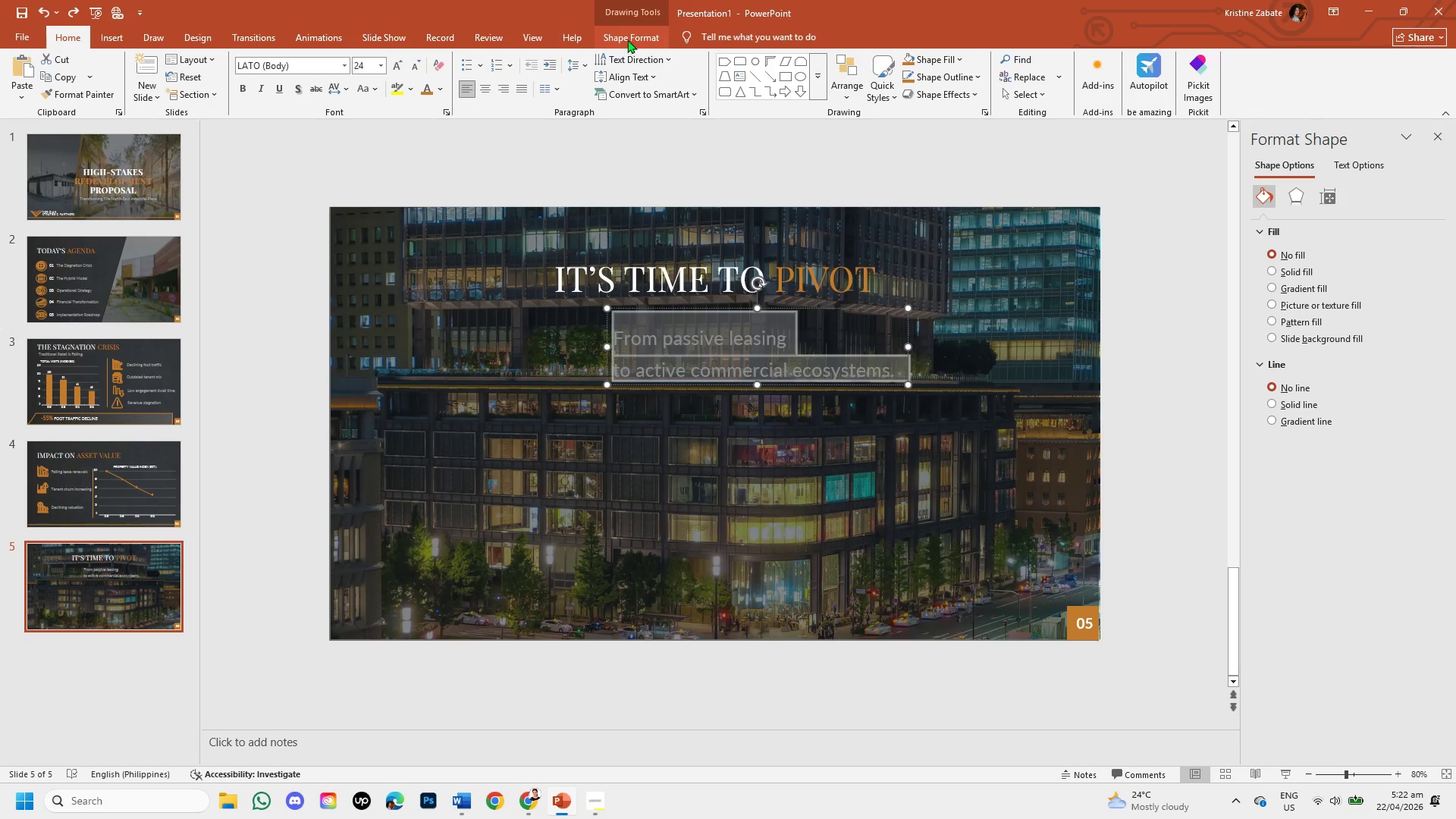 
left_click_drag(start_coordinate=[627, 39], to_coordinate=[1072, 94])
 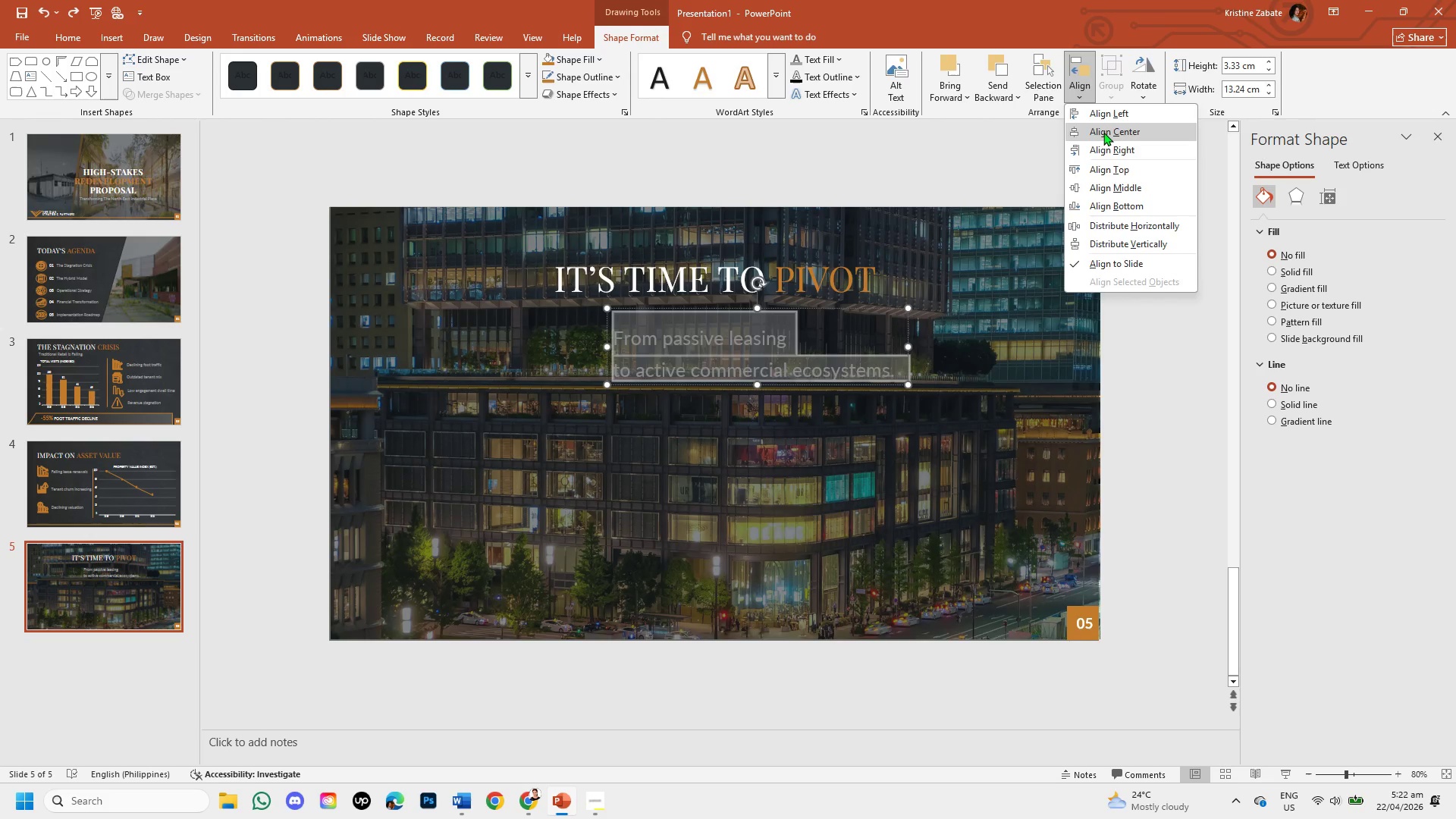 
left_click([1072, 94])
 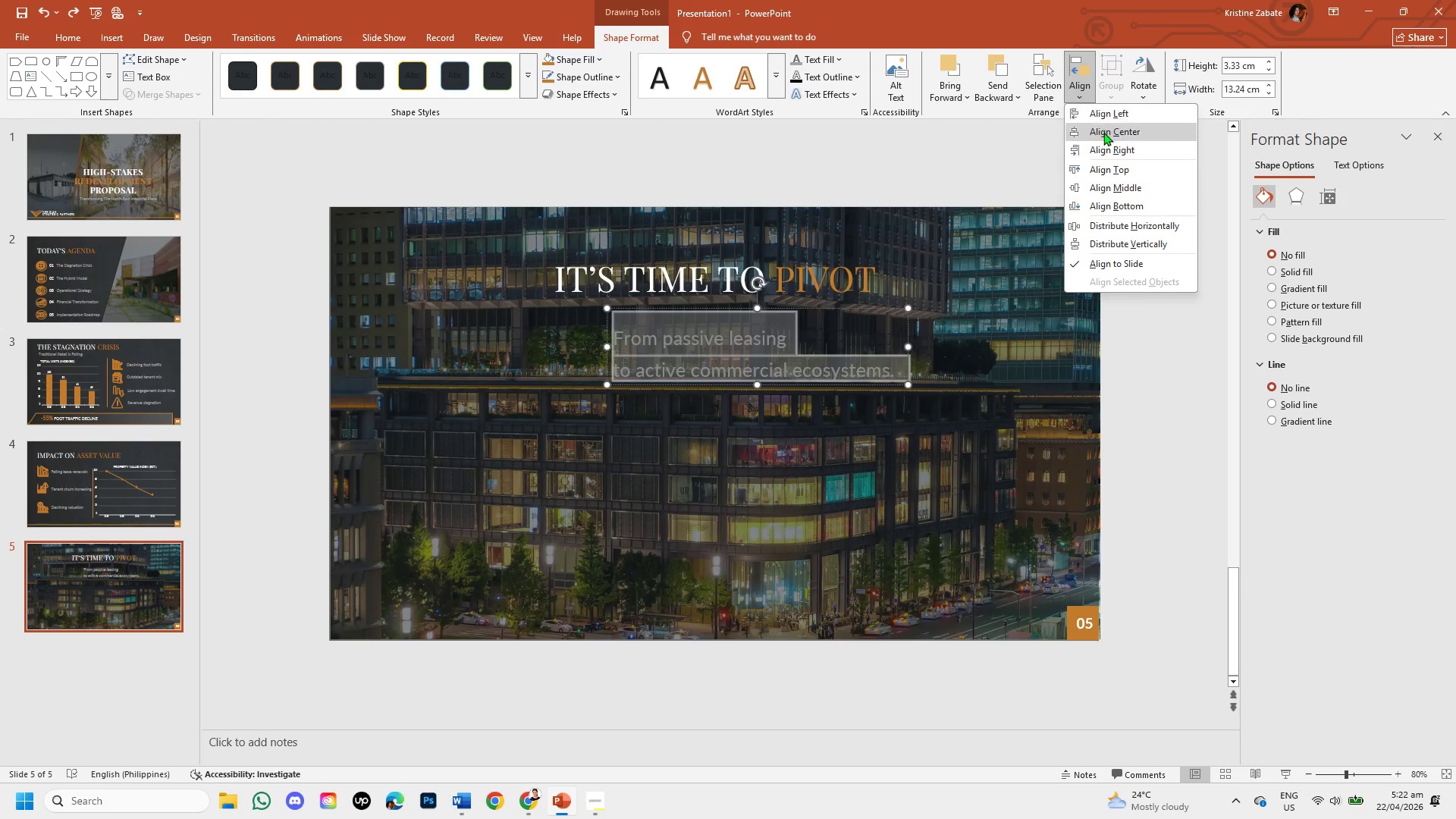 
left_click([1103, 132])
 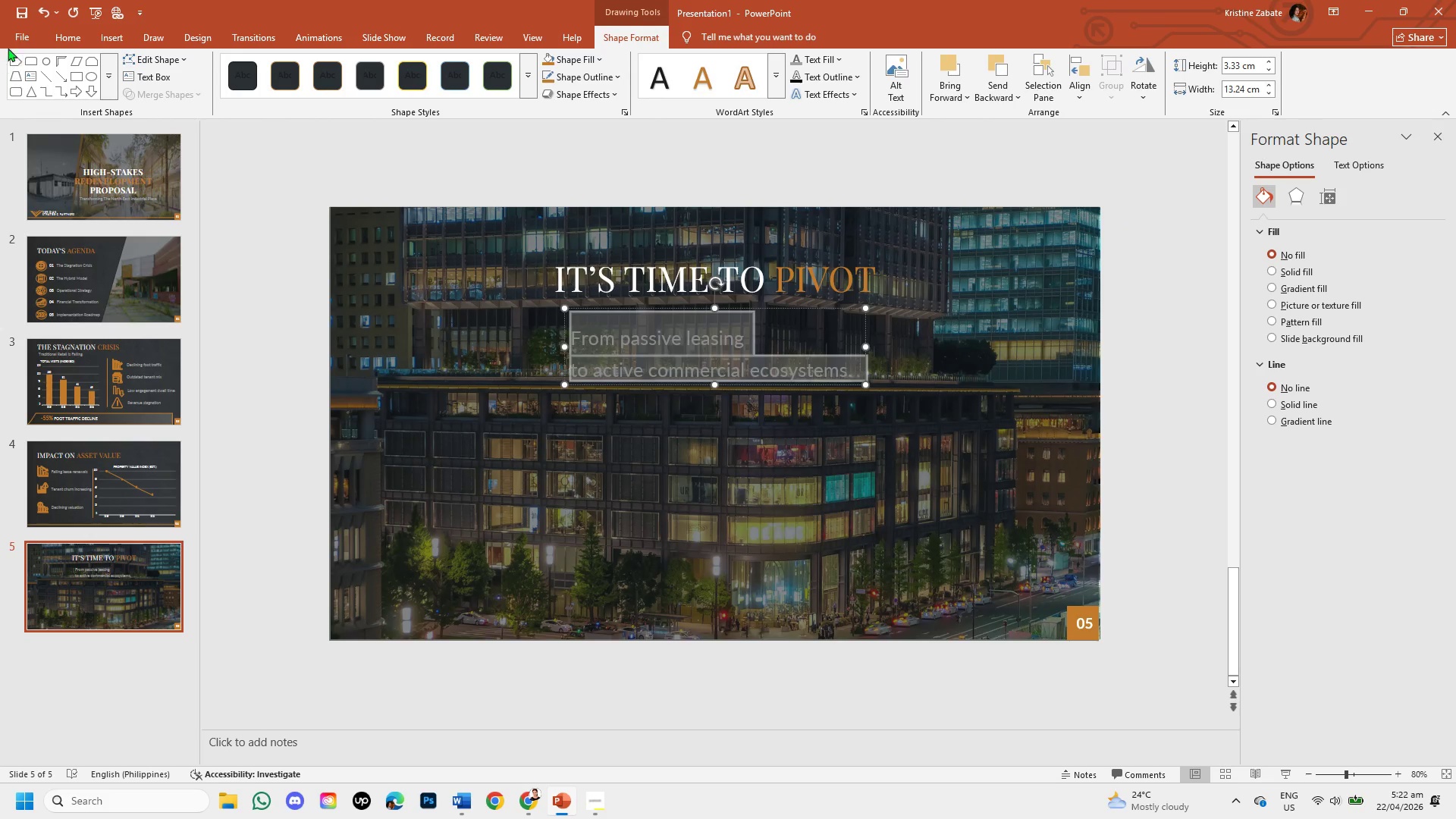 
left_click([55, 30])
 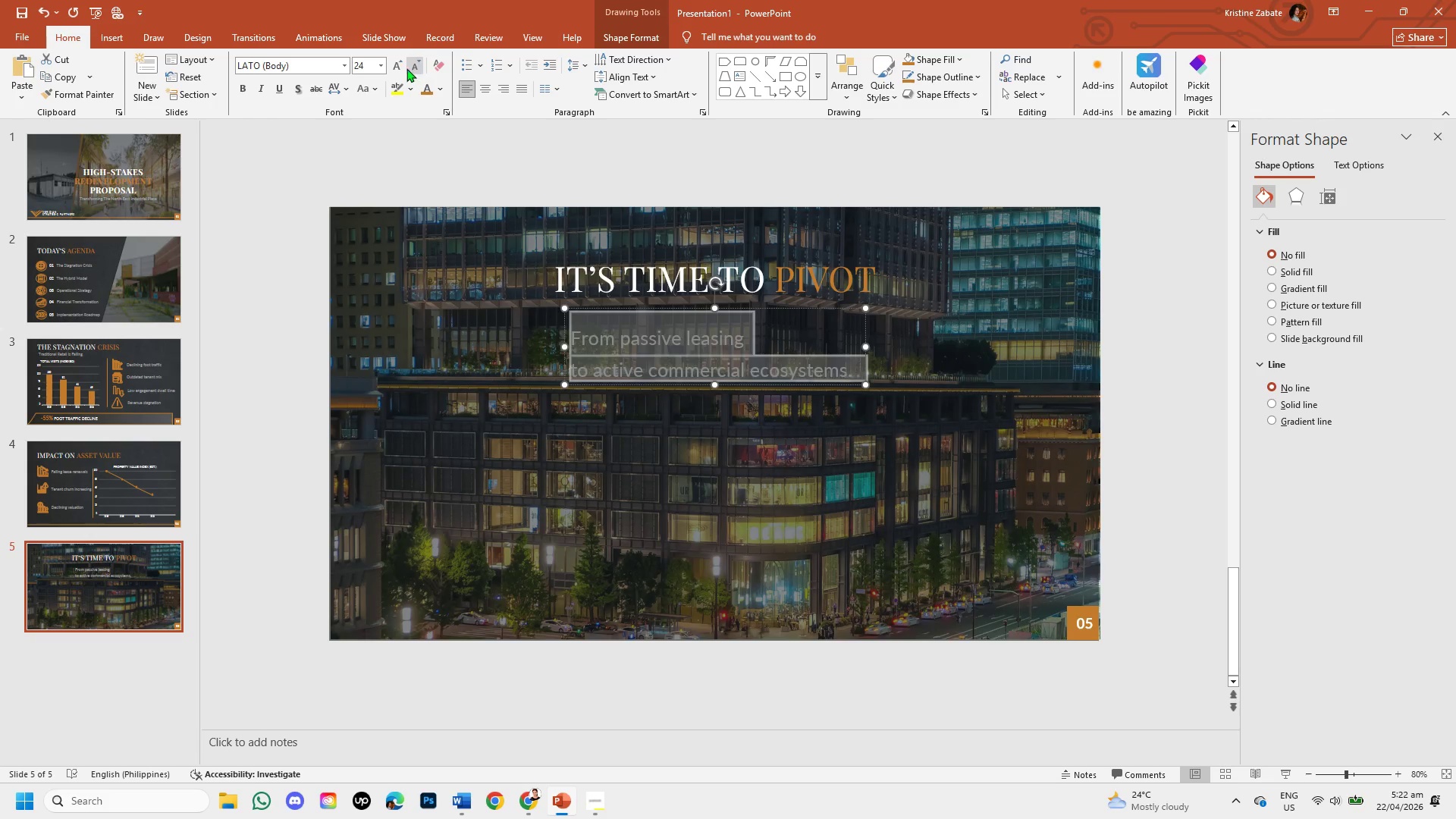 
left_click([401, 67])
 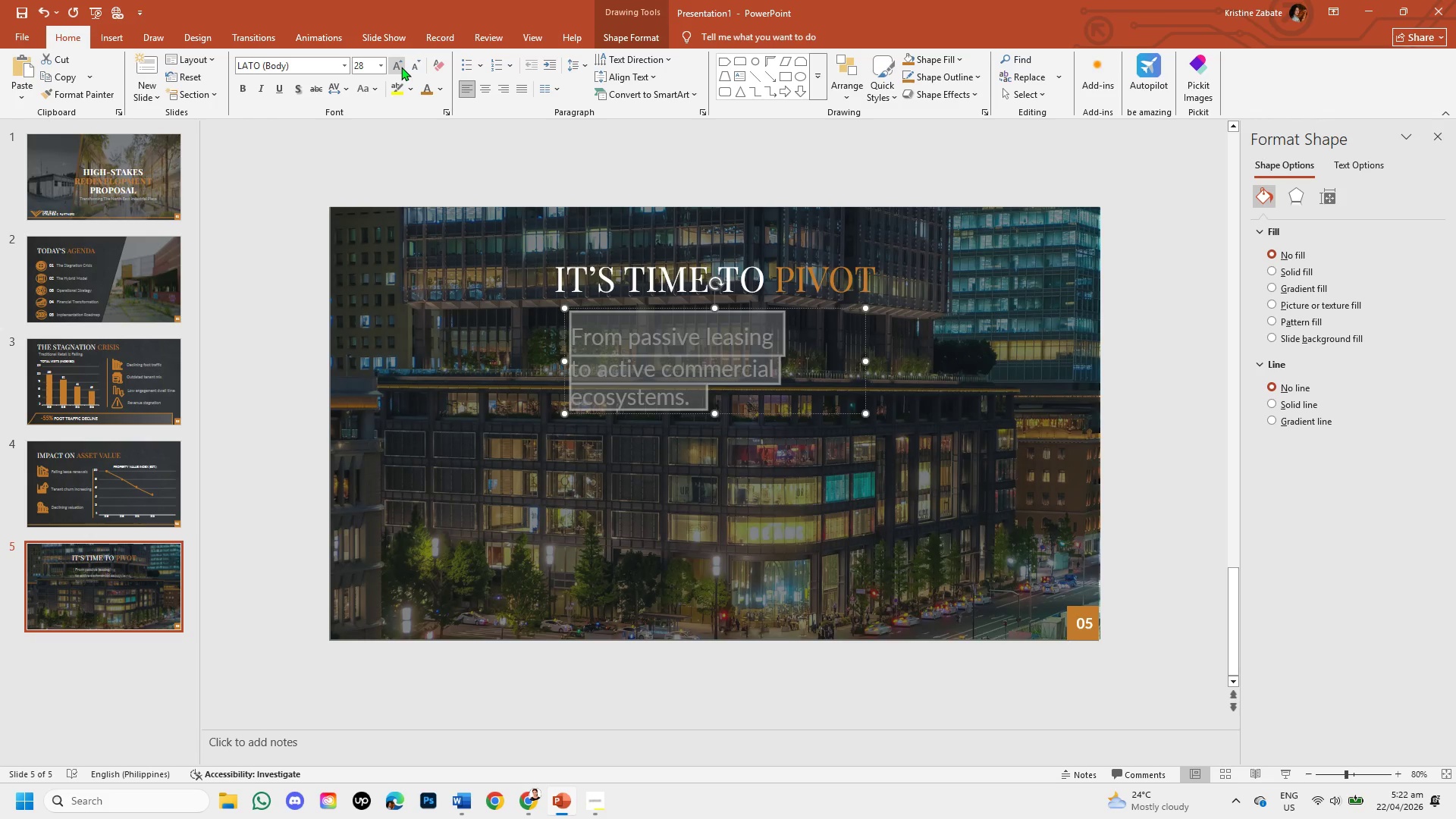 
left_click([401, 67])
 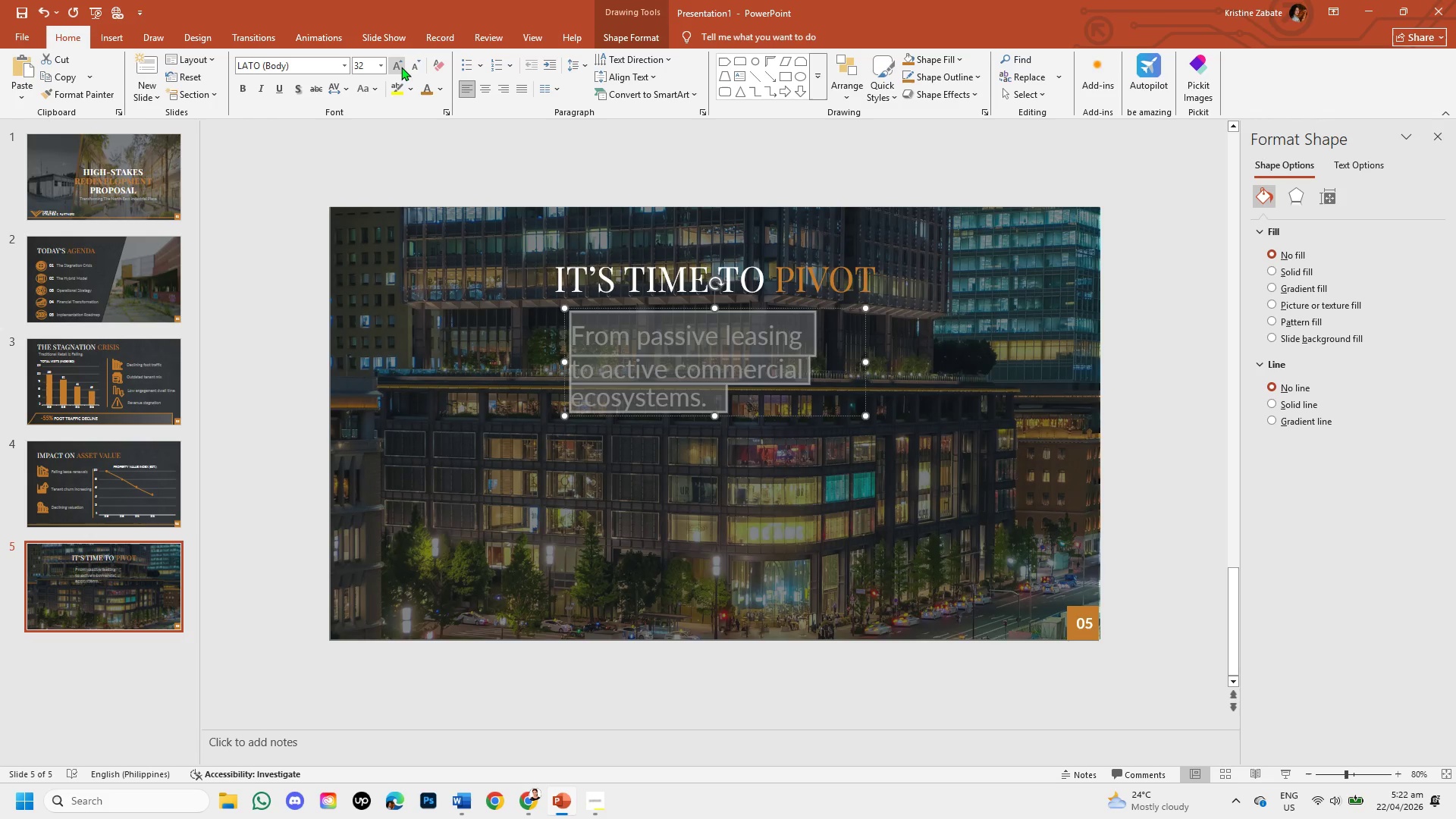 
left_click([401, 67])
 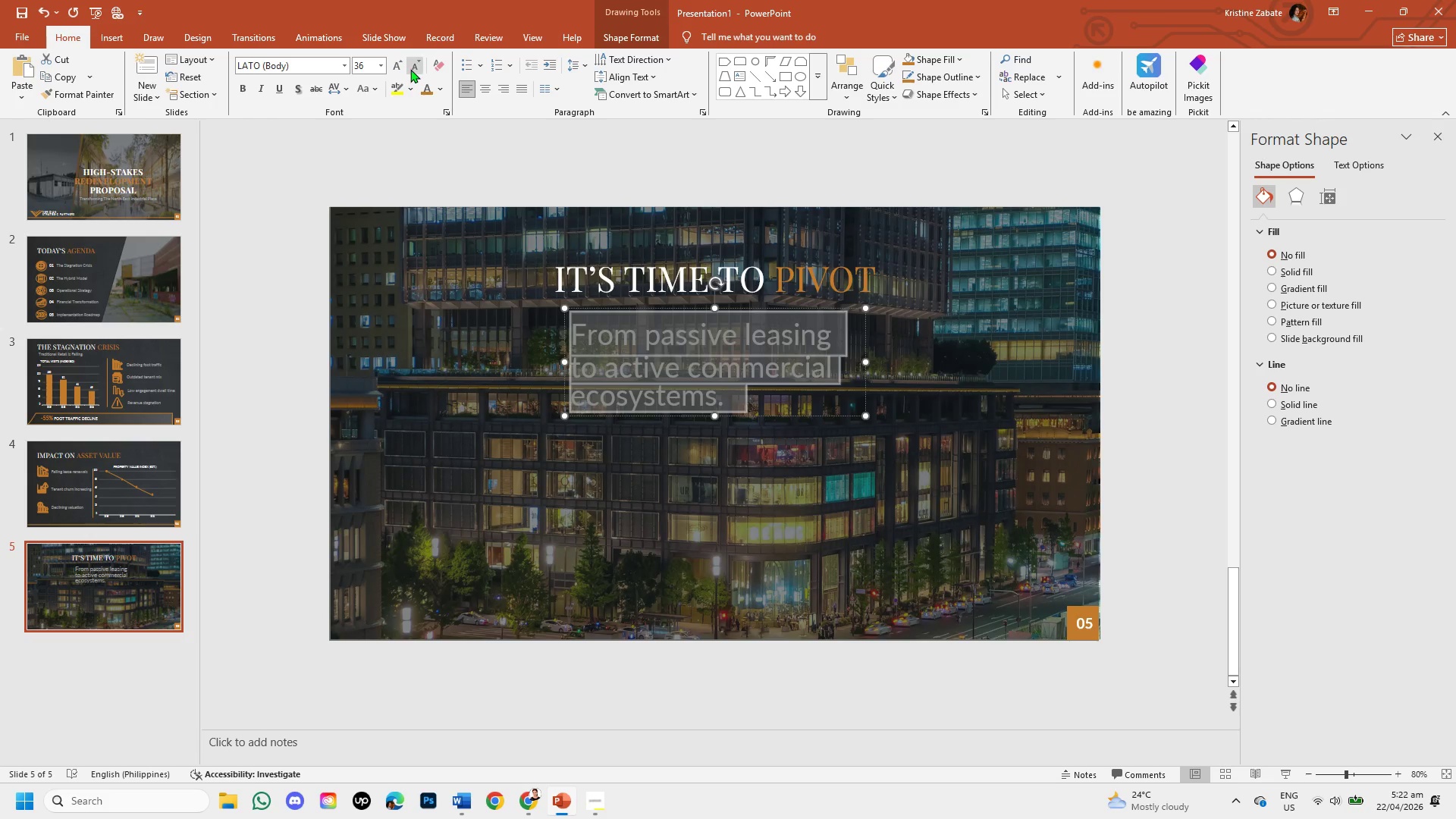 
left_click([410, 69])
 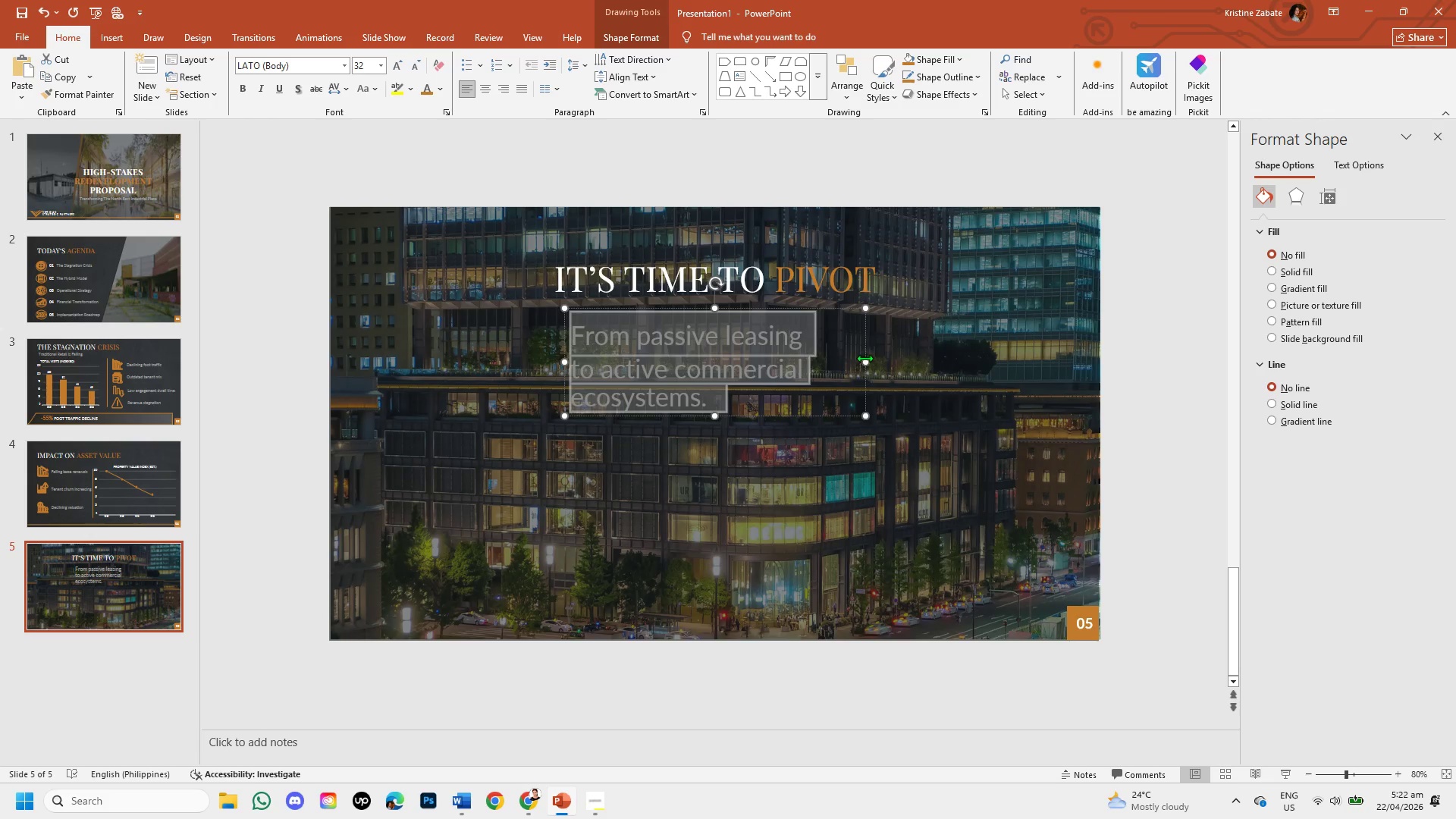 
left_click_drag(start_coordinate=[864, 364], to_coordinate=[889, 365])
 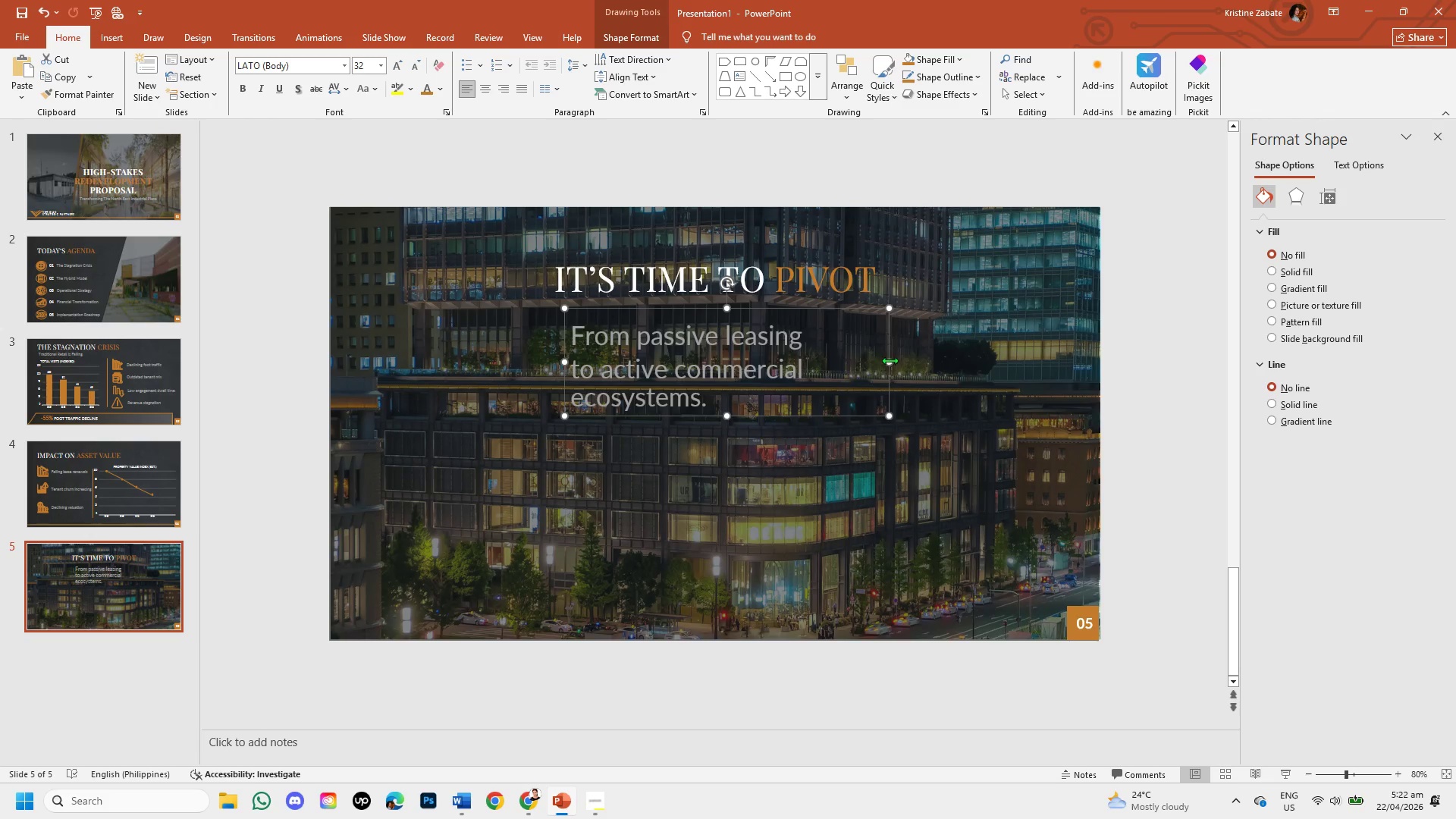 
left_click_drag(start_coordinate=[892, 364], to_coordinate=[940, 363])
 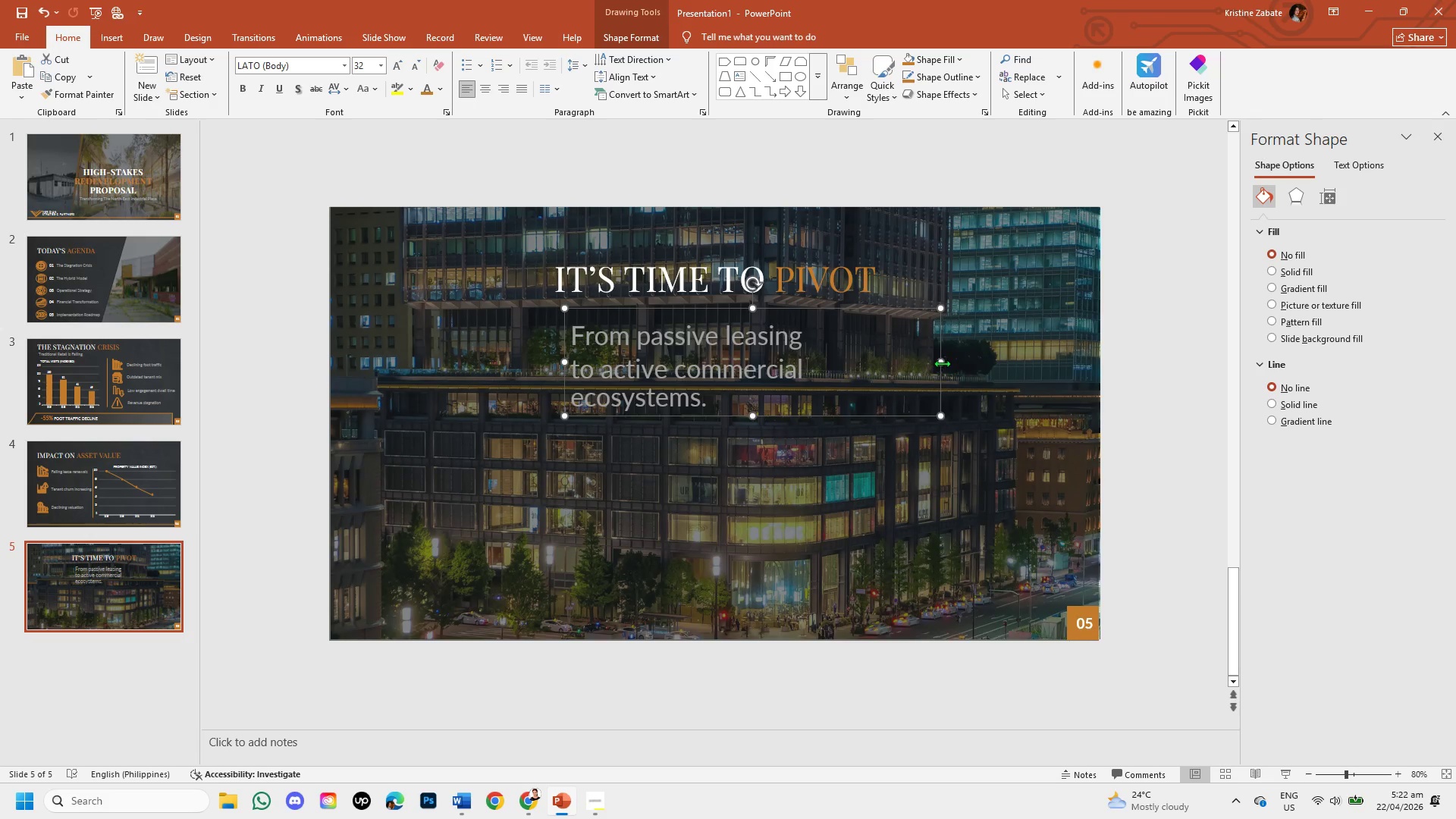 
left_click_drag(start_coordinate=[942, 363], to_coordinate=[998, 362])
 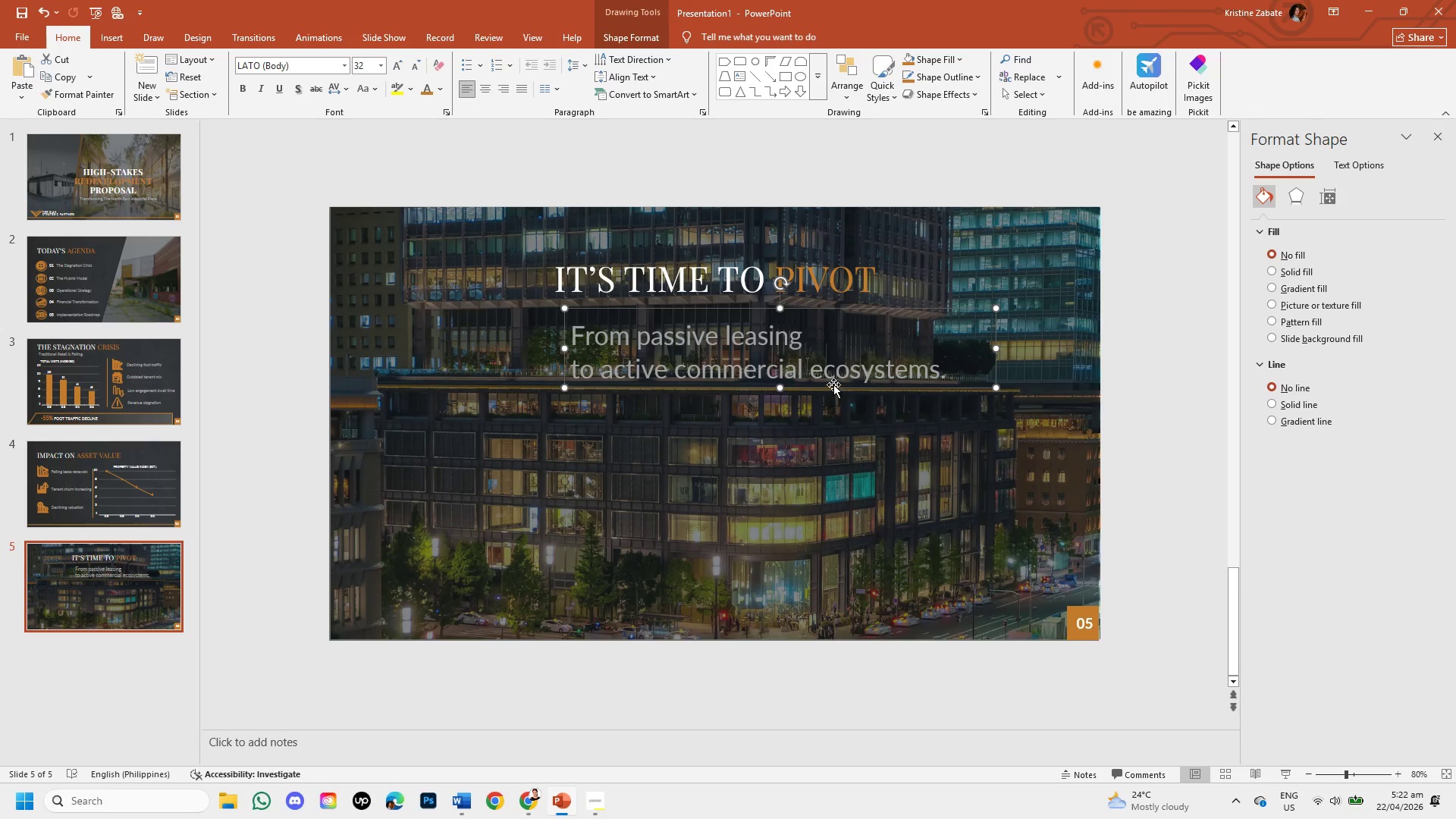 
left_click_drag(start_coordinate=[833, 382], to_coordinate=[836, 420])
 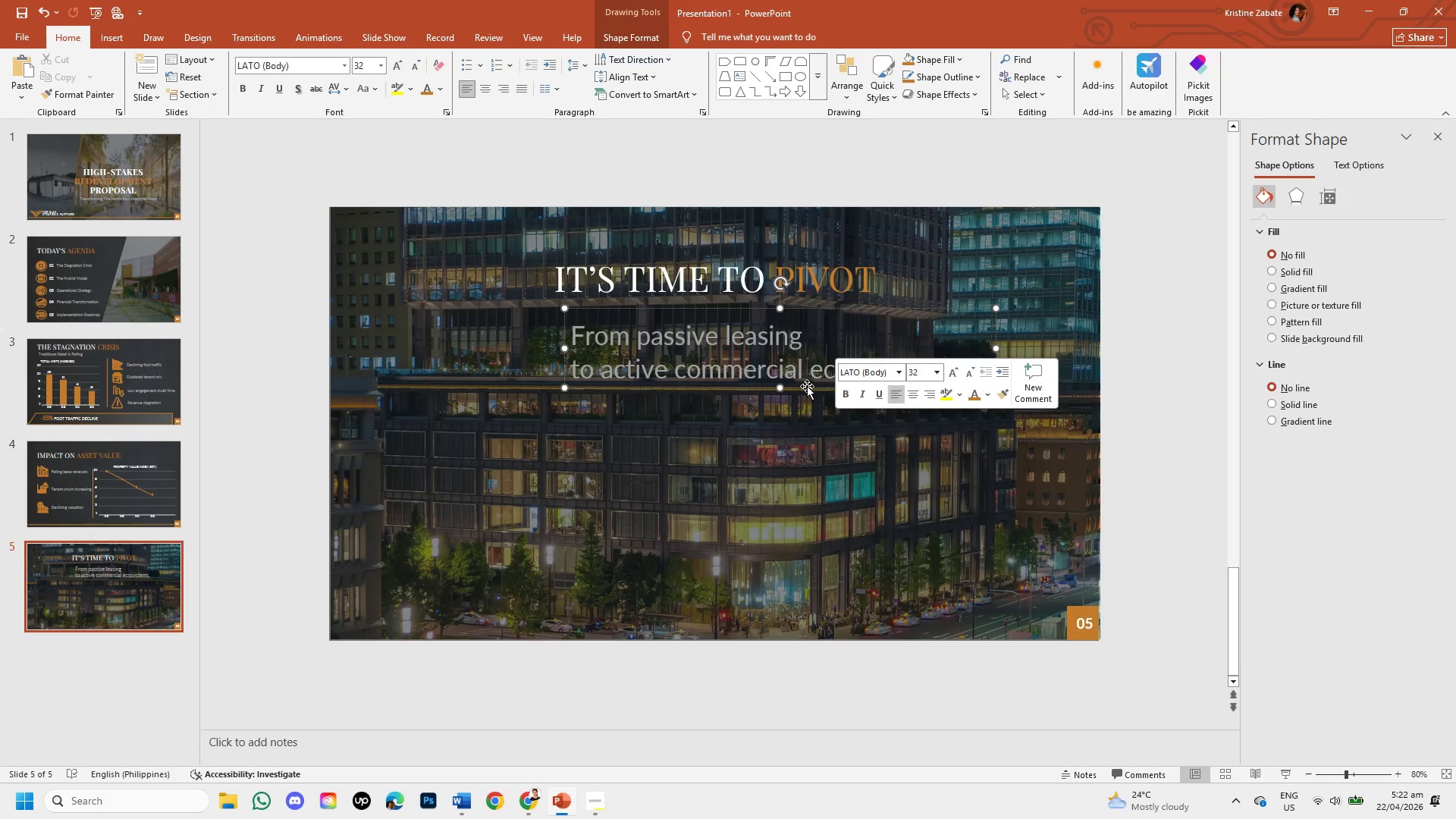 
left_click([807, 386])
 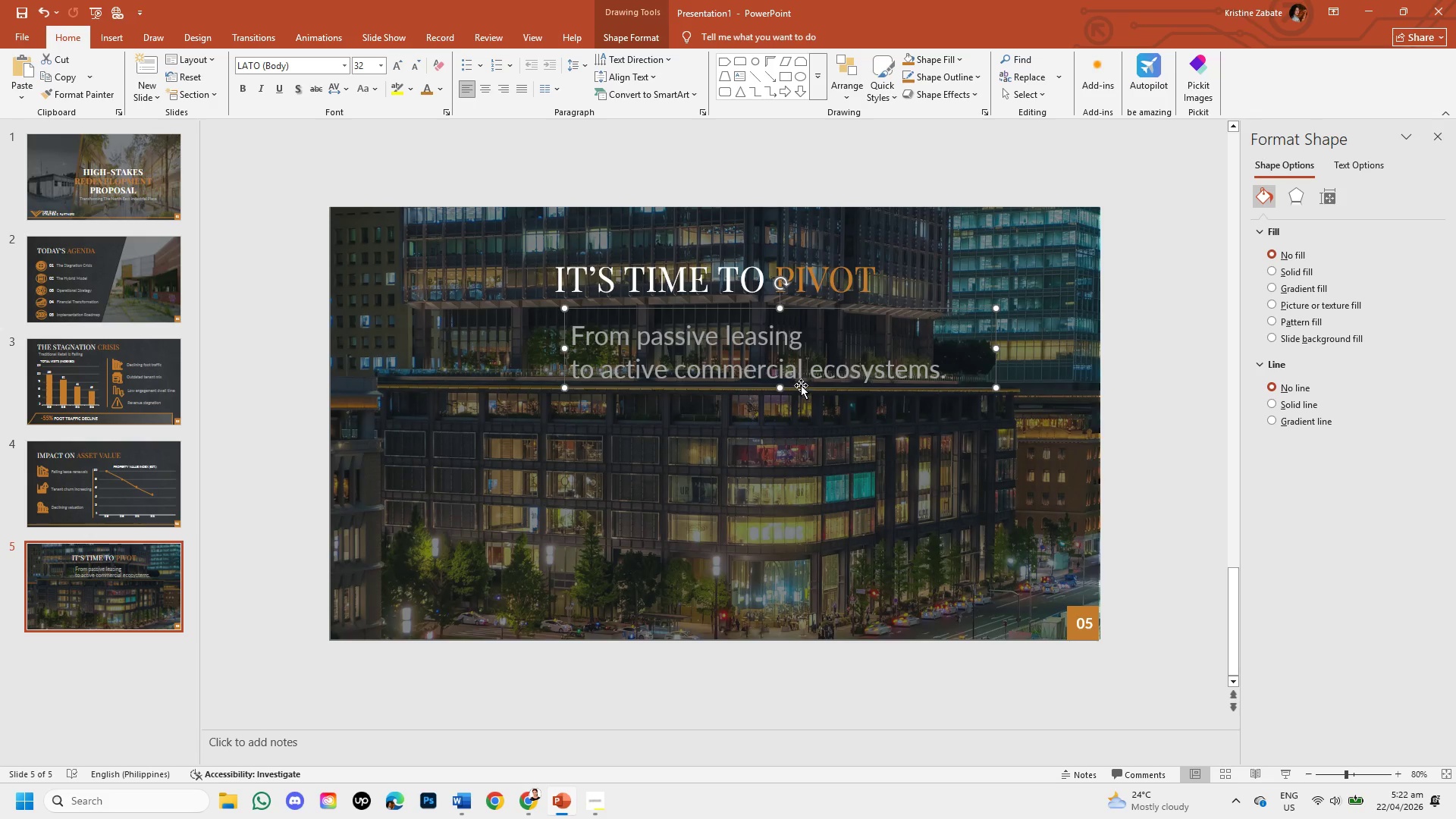 
left_click_drag(start_coordinate=[805, 388], to_coordinate=[813, 389])
 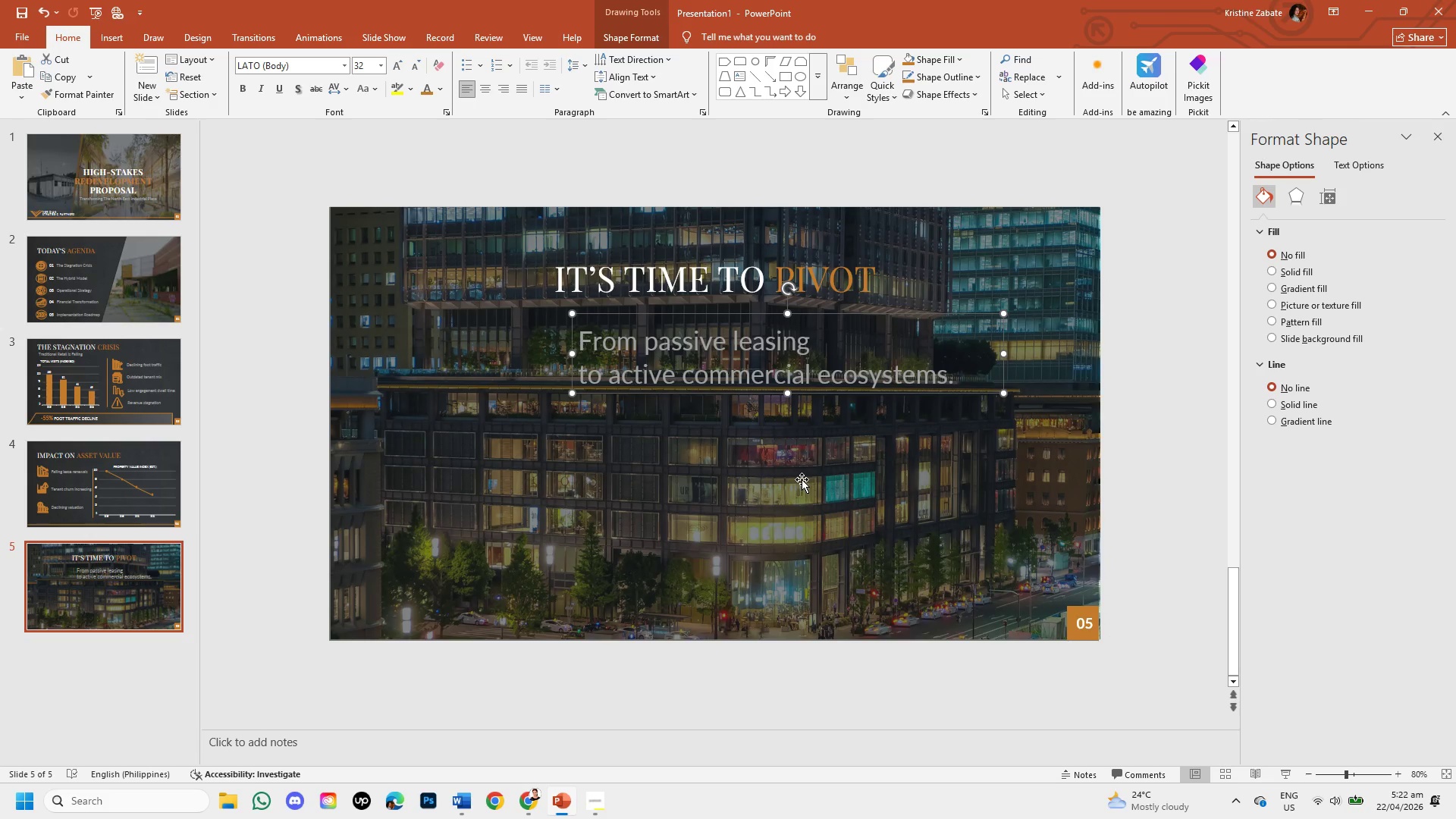 
left_click([800, 480])
 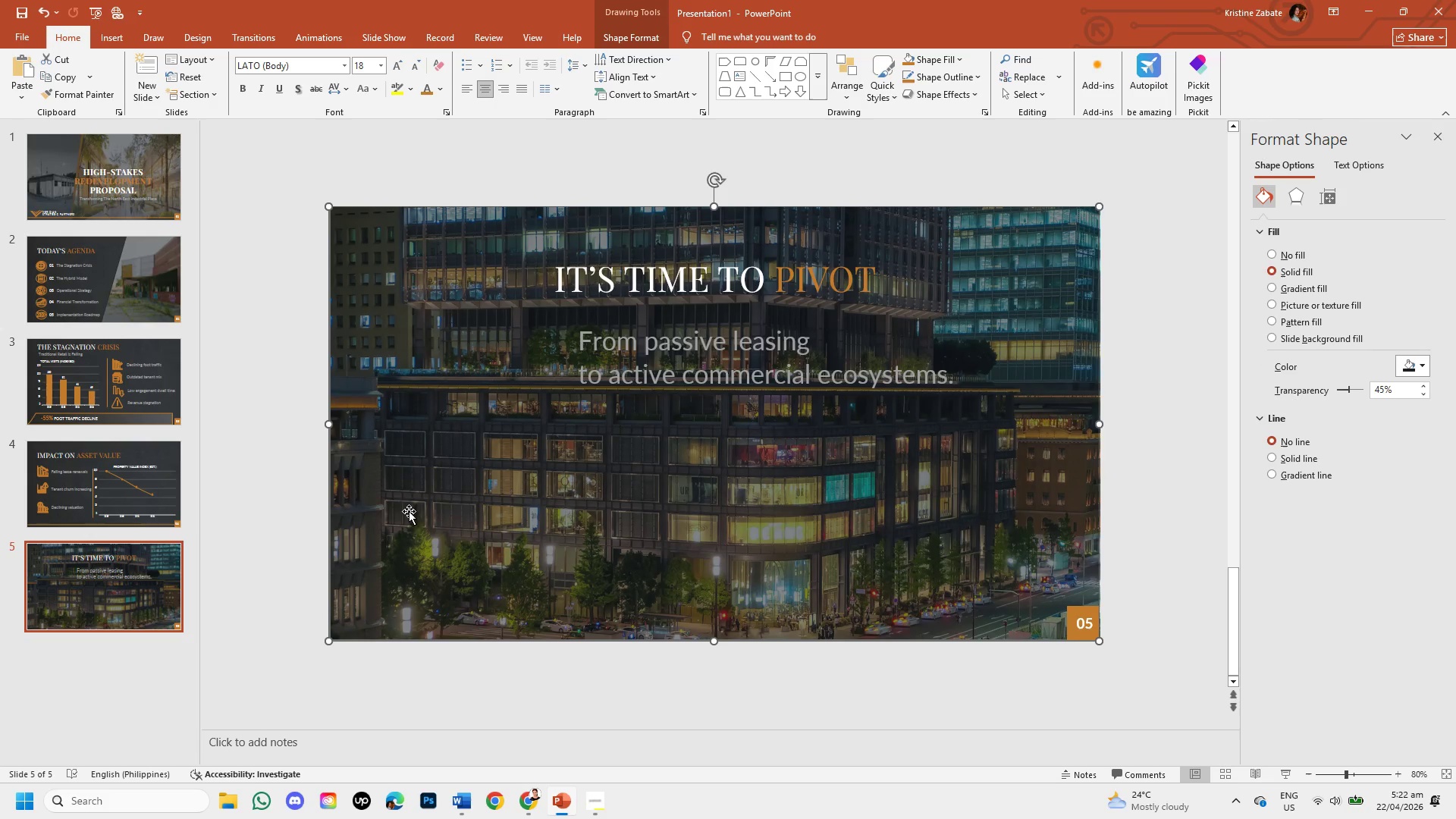 
left_click([287, 453])
 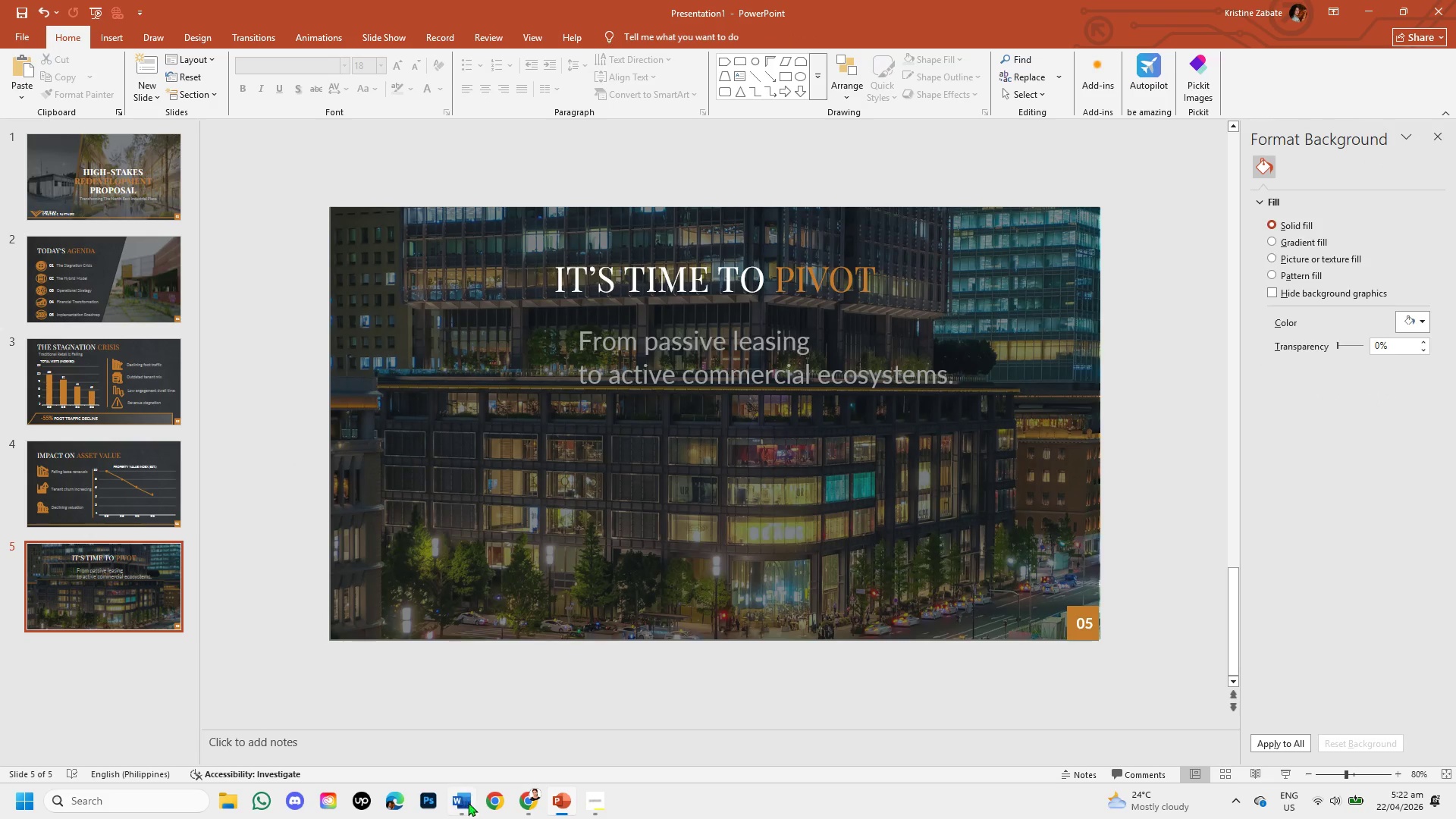 
left_click([519, 801])
 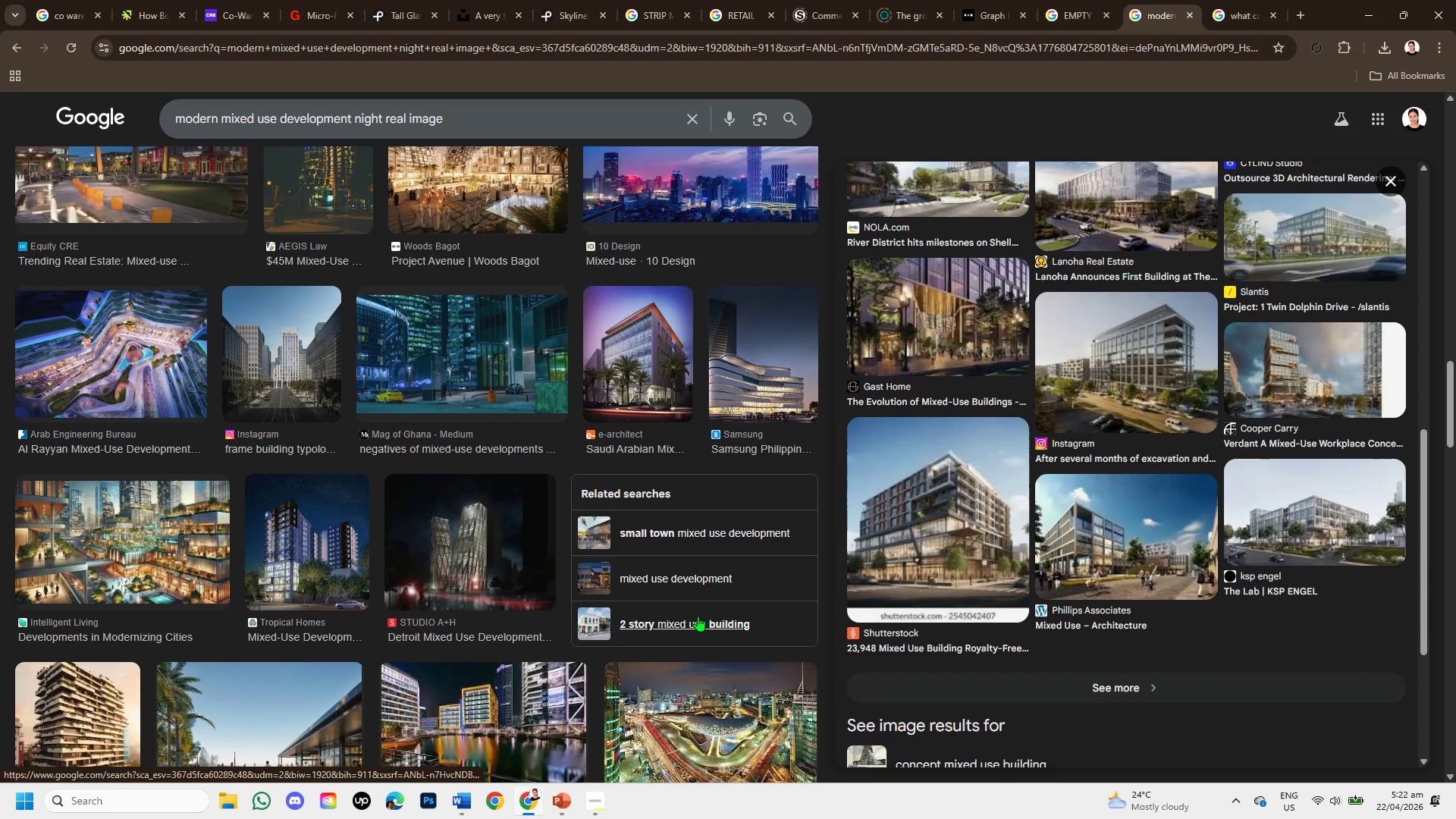 
scroll: coordinate [667, 632], scroll_direction: down, amount: 2.0
 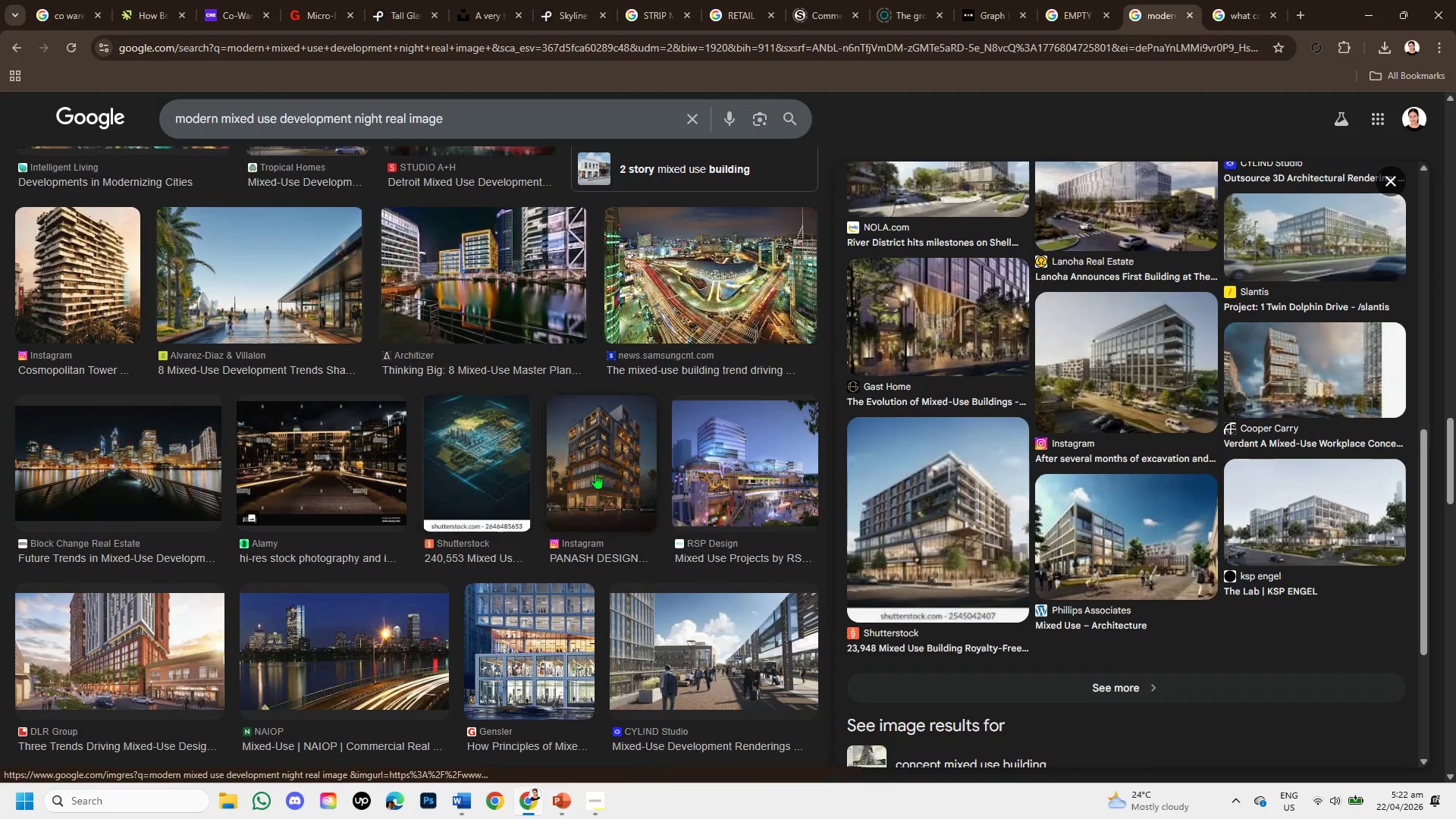 
left_click([723, 480])
 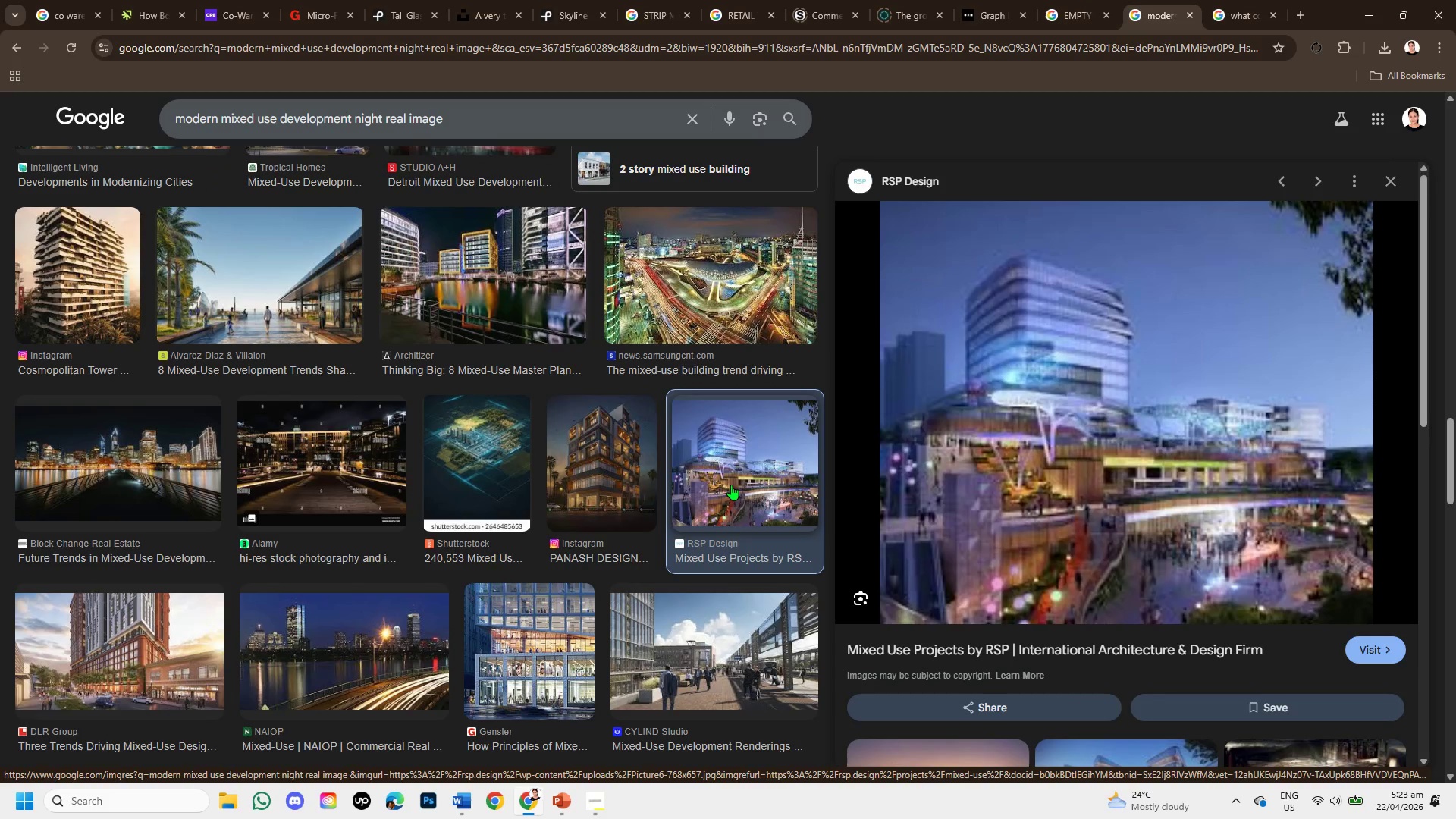 
wait(7.95)
 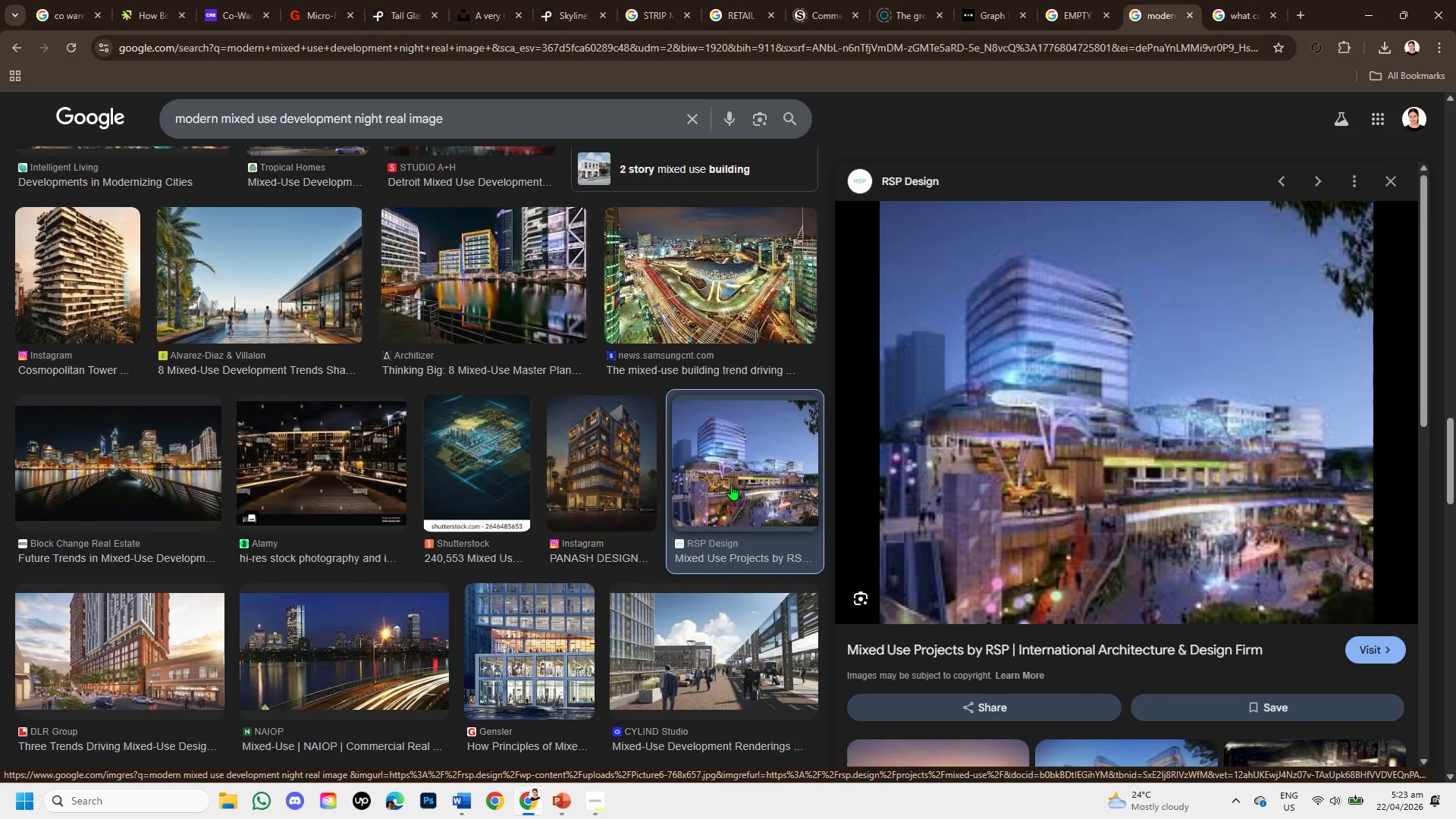 
left_click([410, 0])
 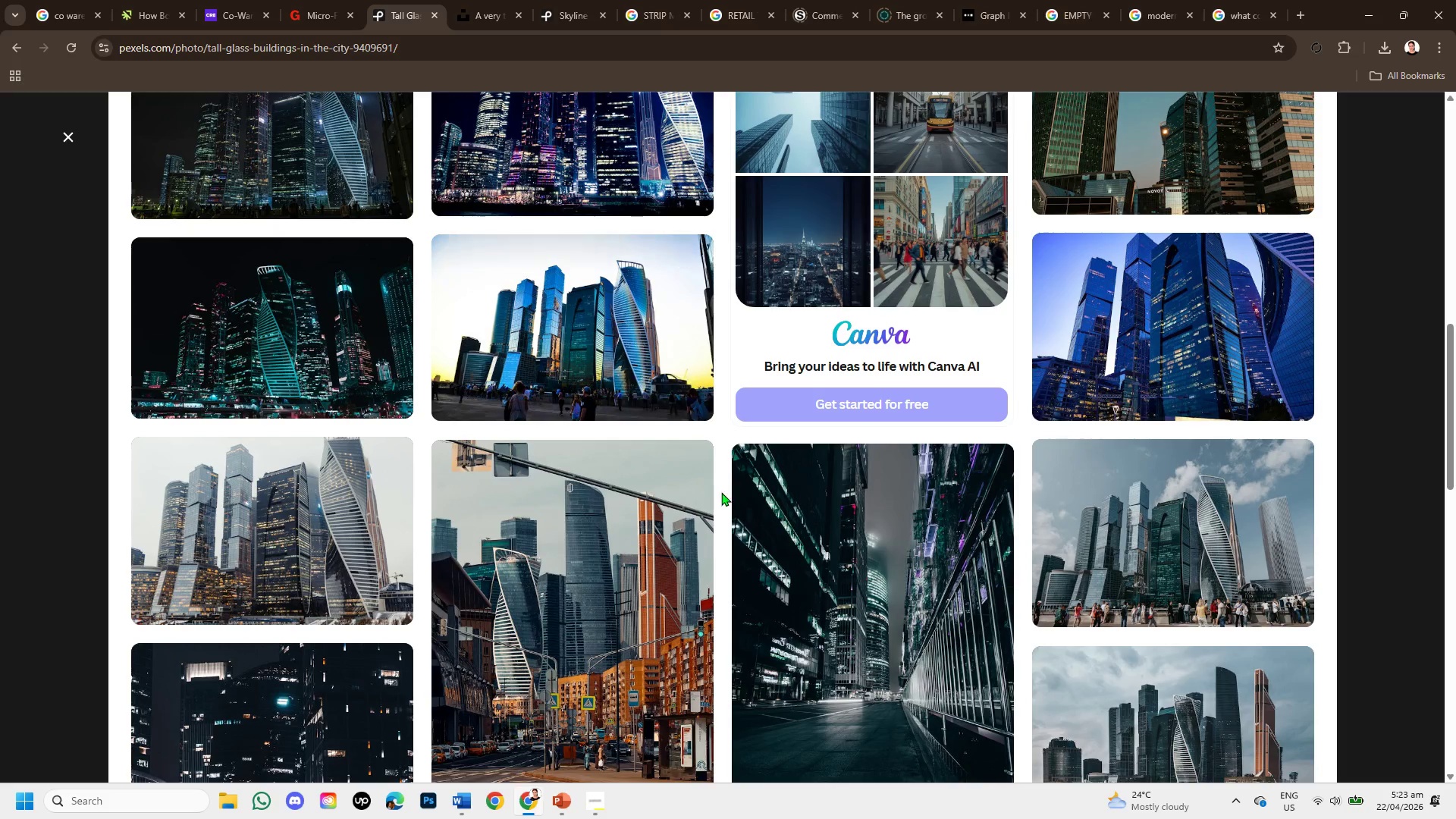 
scroll: coordinate [735, 498], scroll_direction: down, amount: 1.0
 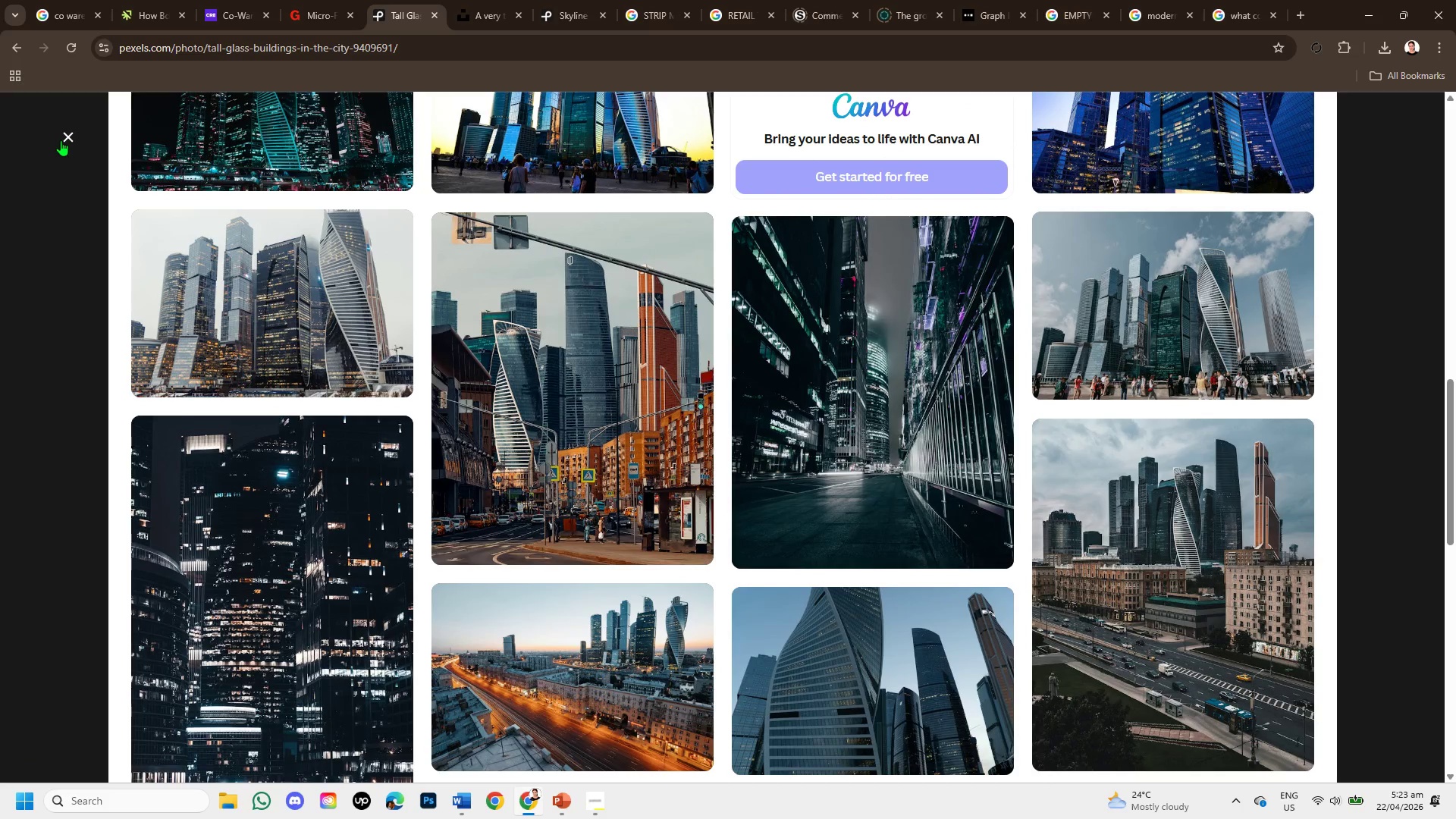 
left_click([61, 140])
 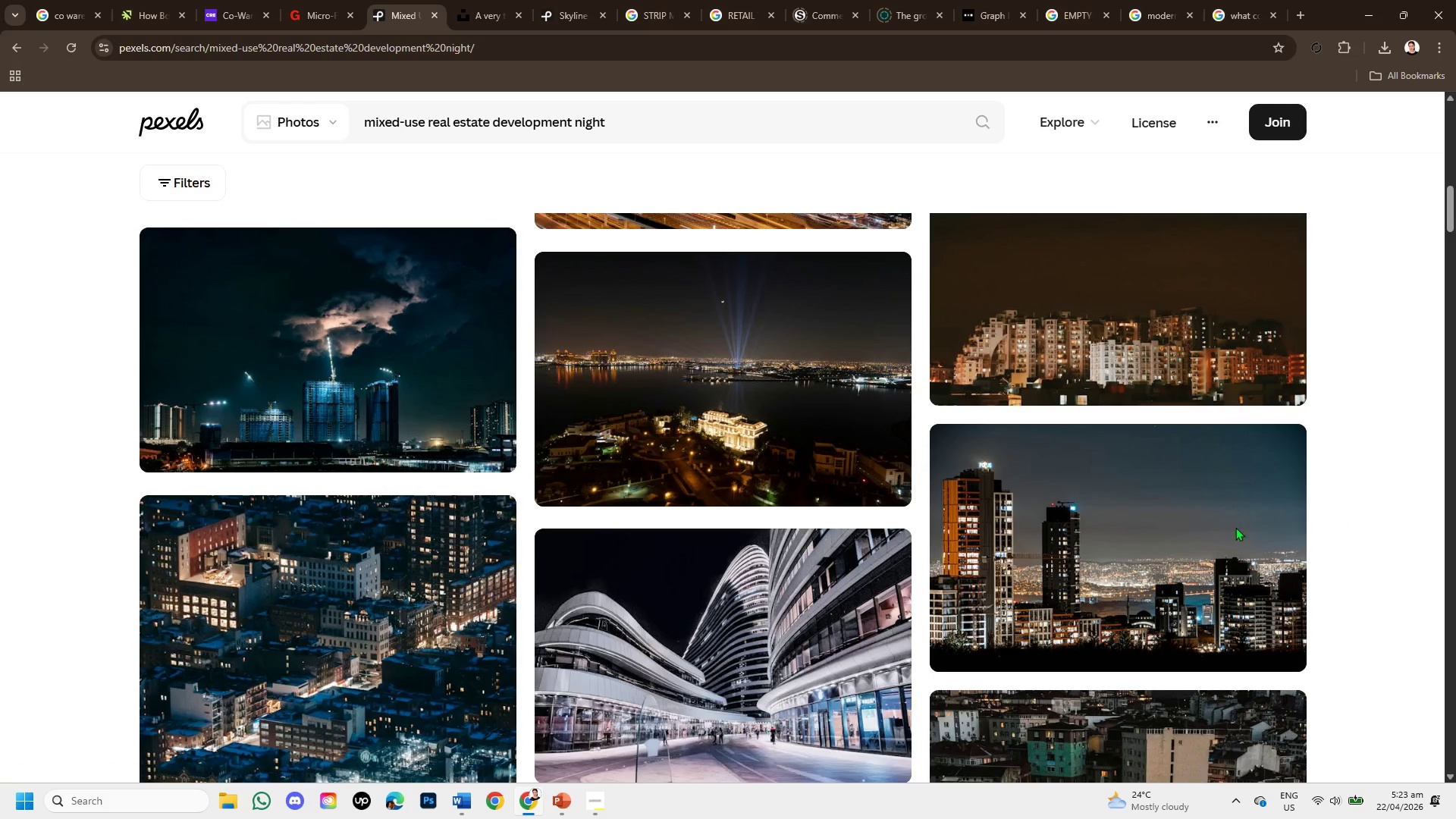 
scroll: coordinate [1028, 595], scroll_direction: down, amount: 1.0
 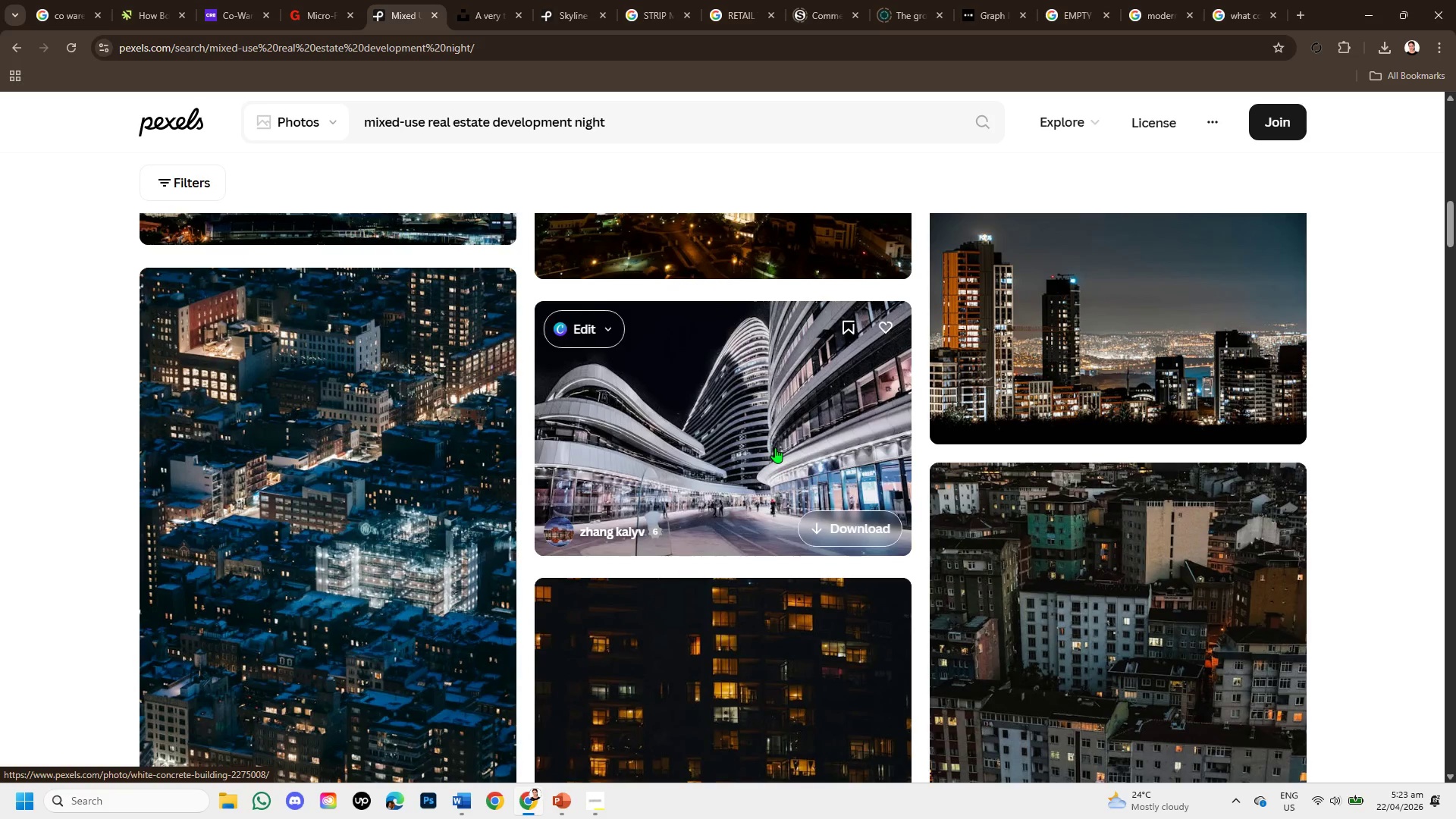 
left_click([775, 447])
 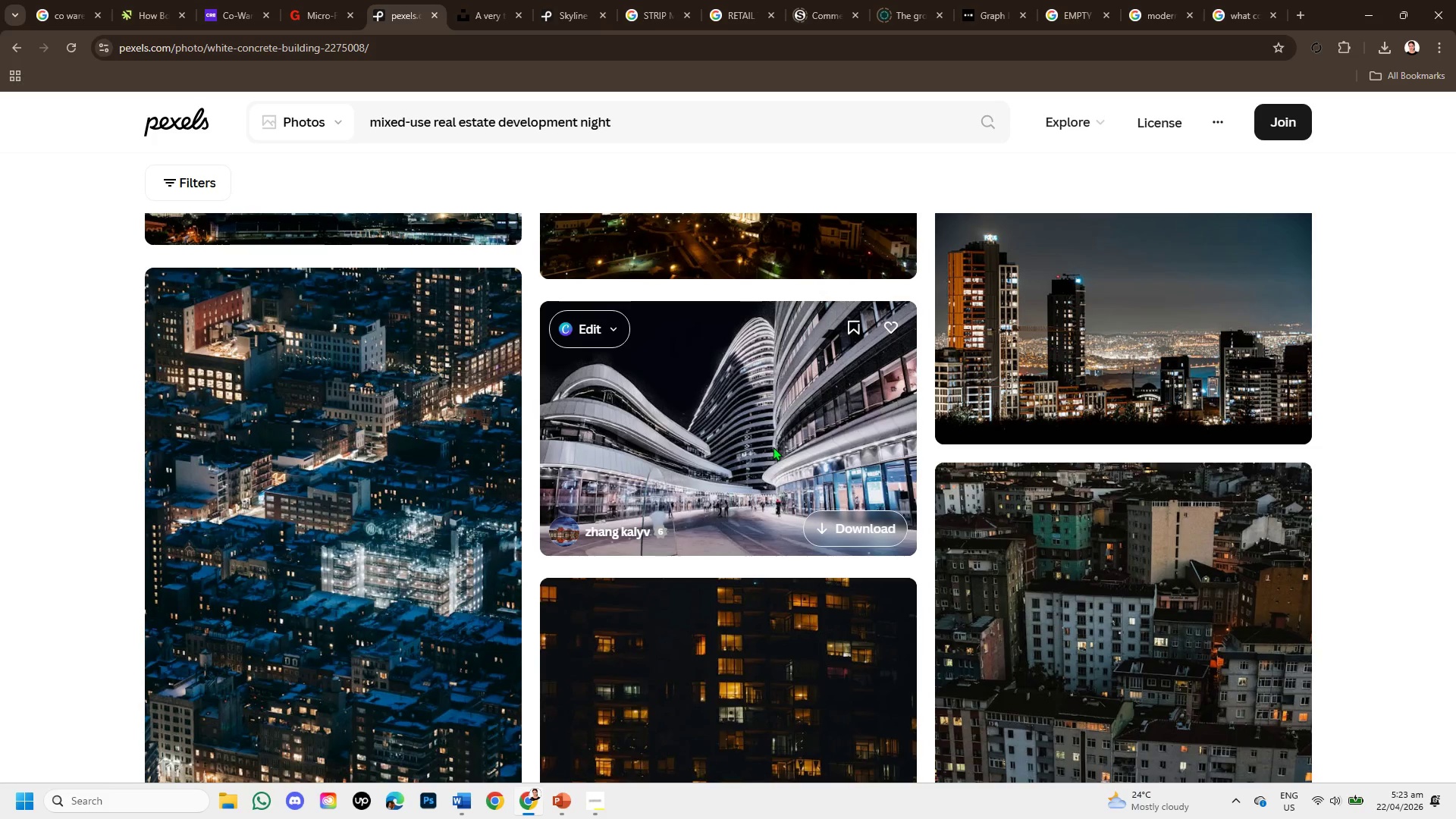 
mouse_move([821, 412])
 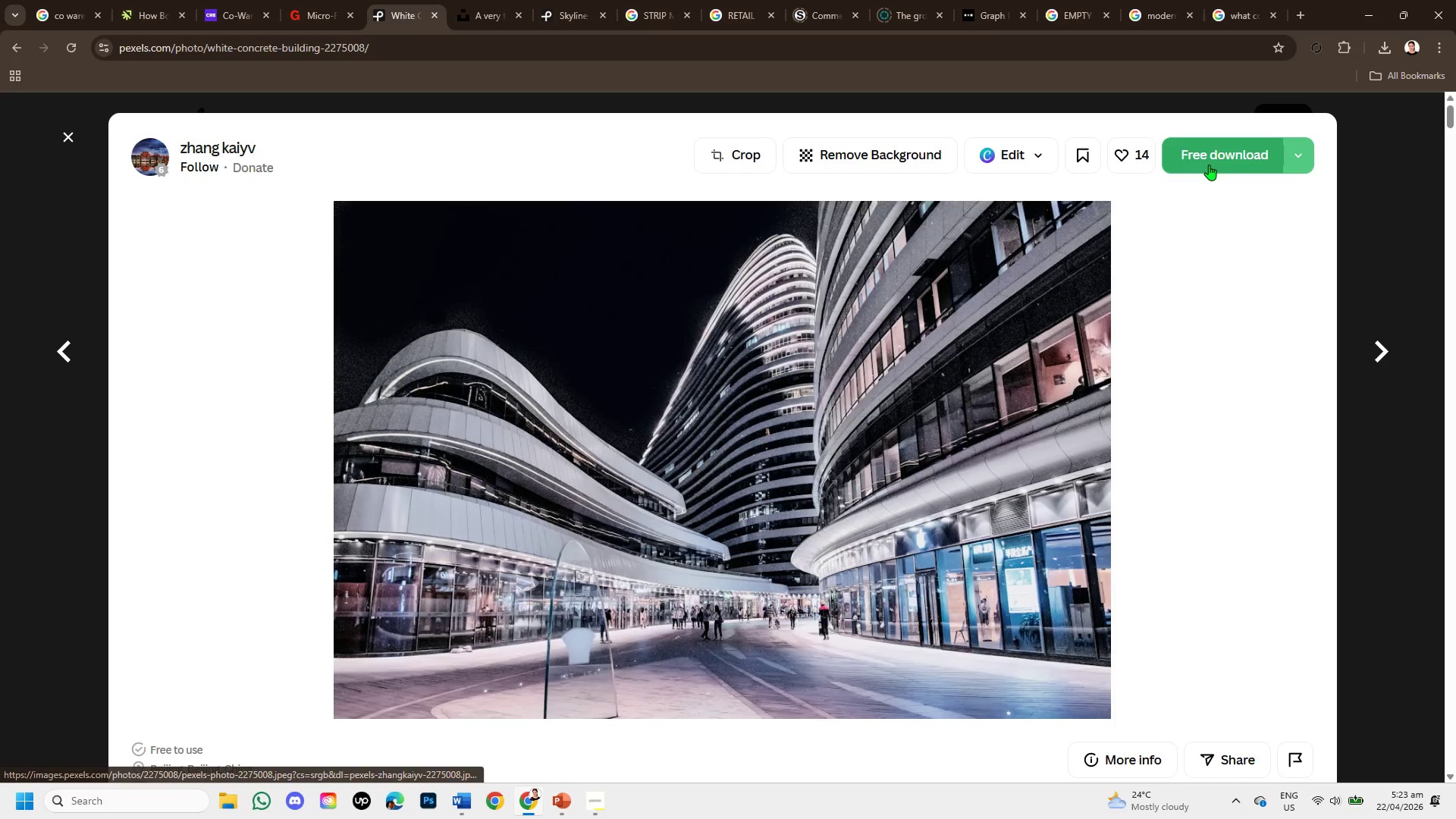 
left_click([1209, 165])
 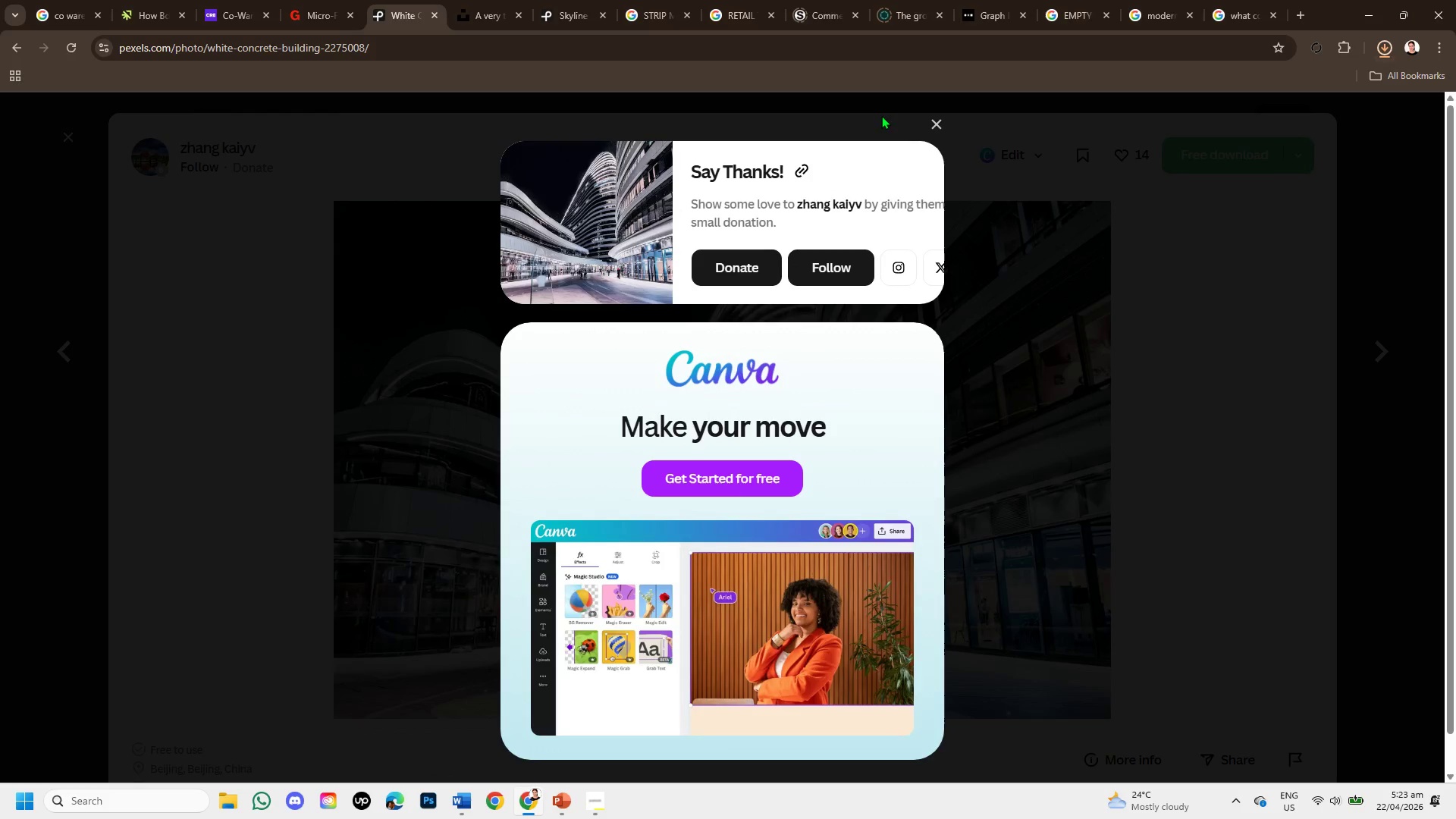 
left_click([928, 125])
 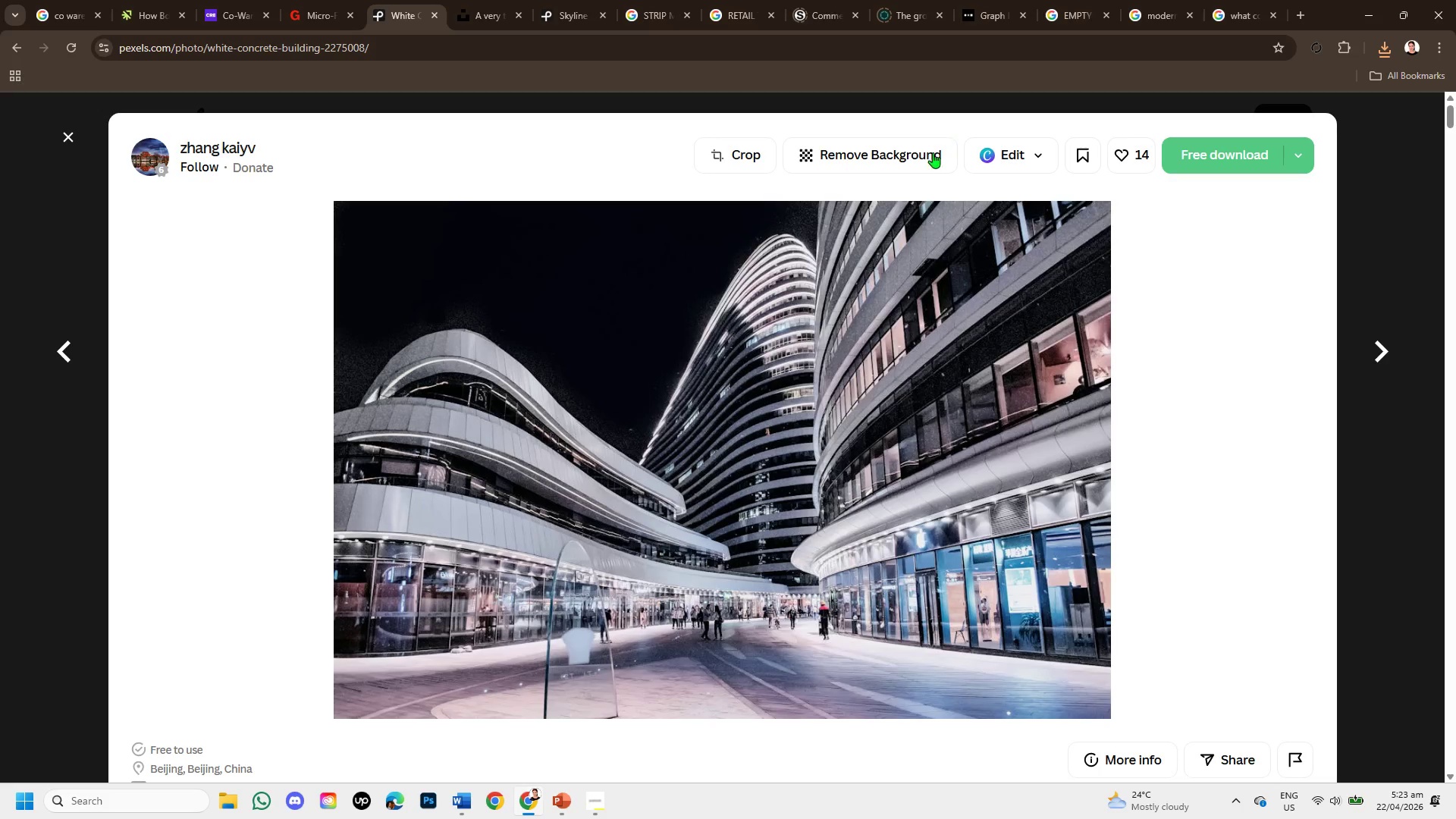 
scroll: coordinate [965, 430], scroll_direction: down, amount: 3.0
 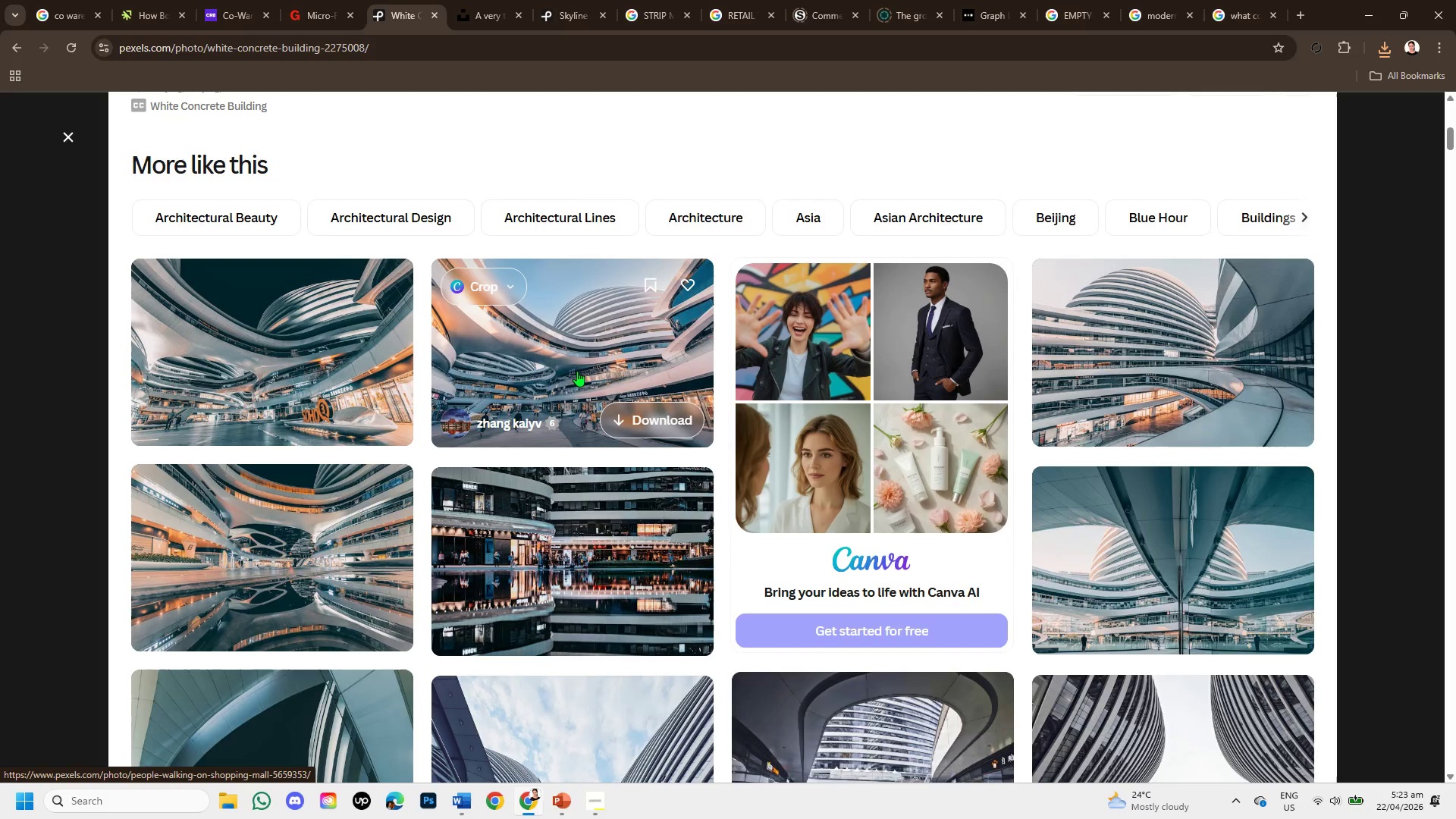 
left_click([1207, 347])
 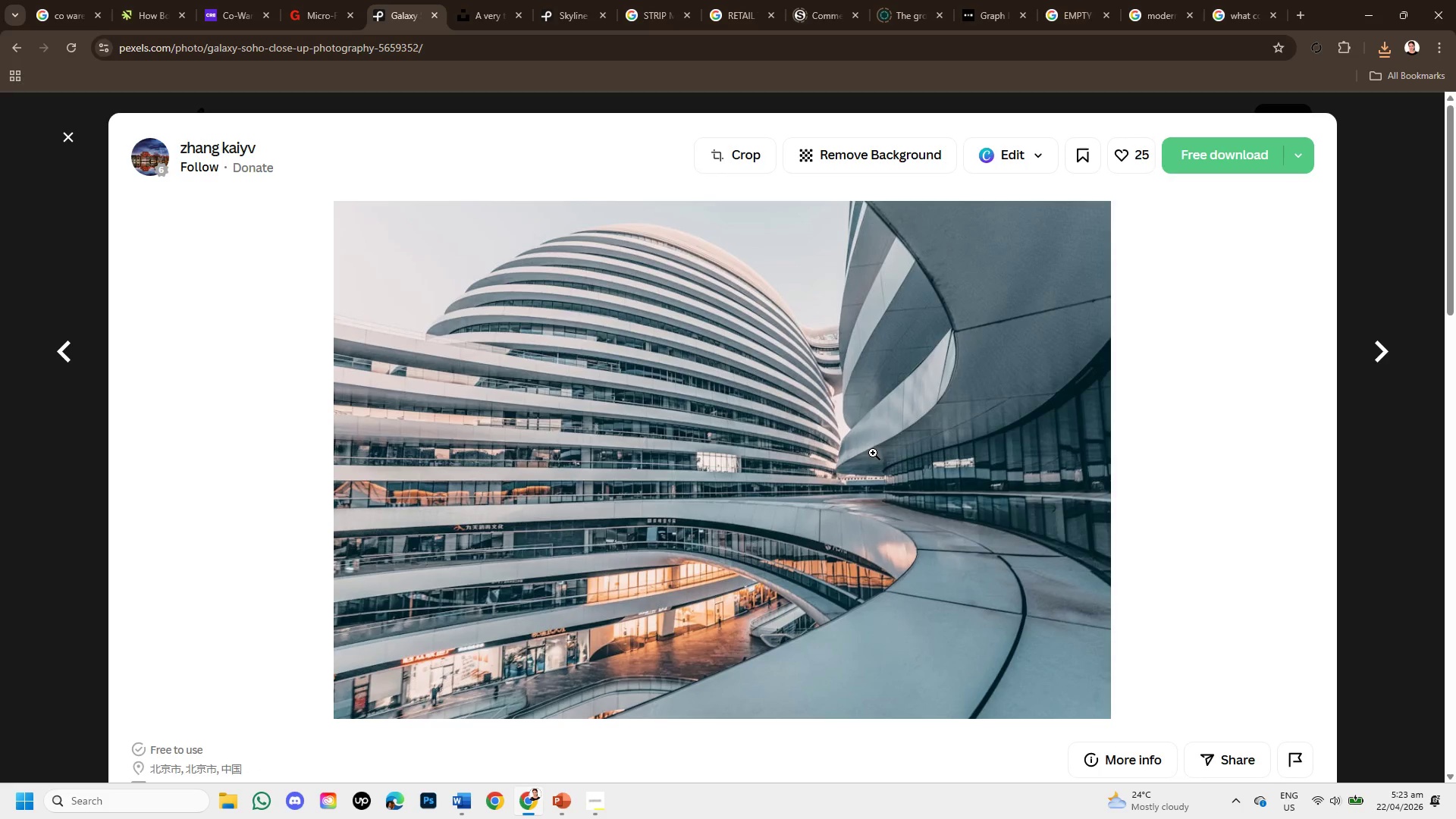 
scroll: coordinate [1040, 491], scroll_direction: down, amount: 7.0
 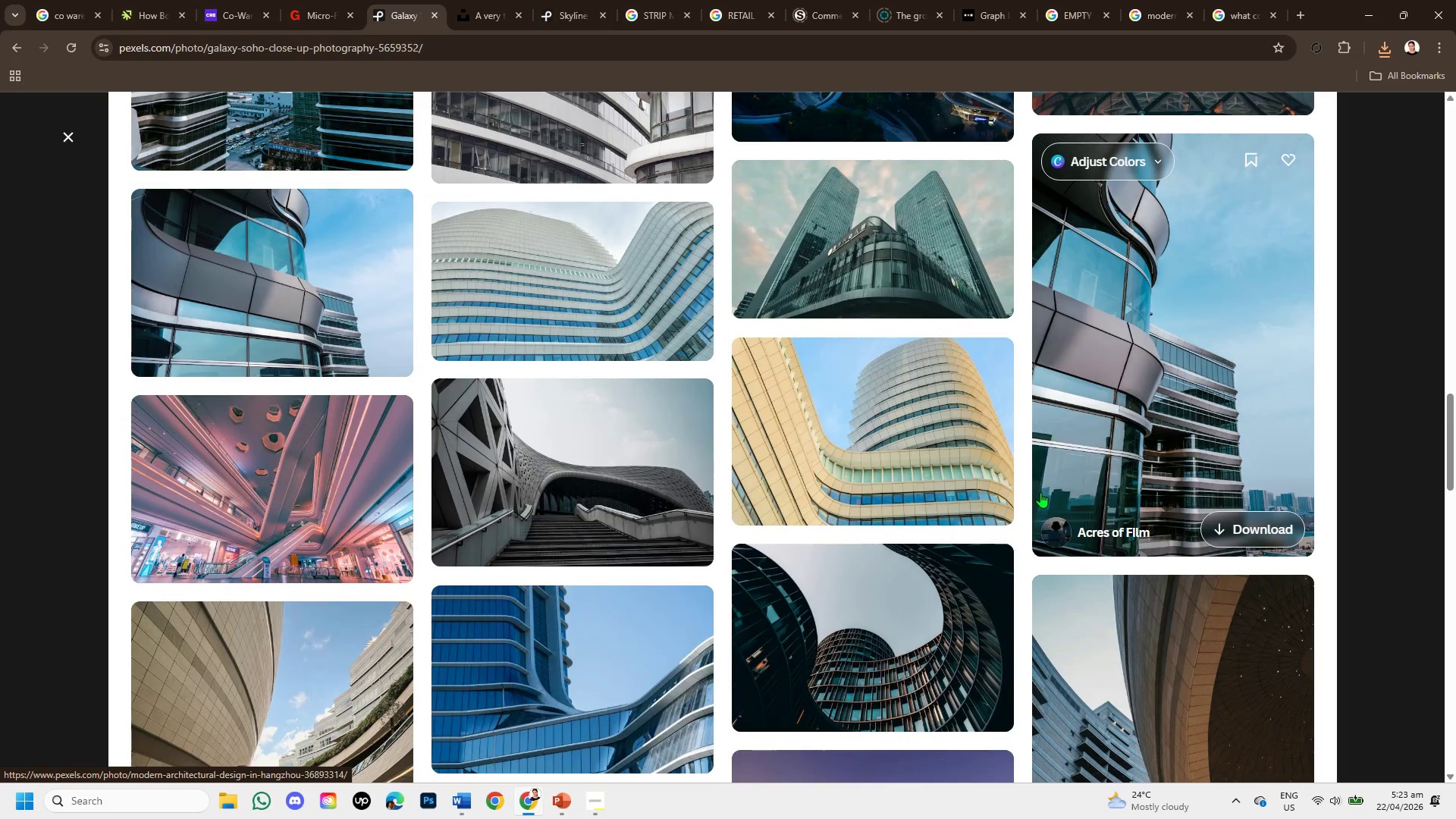 
scroll: coordinate [1053, 455], scroll_direction: down, amount: 7.0
 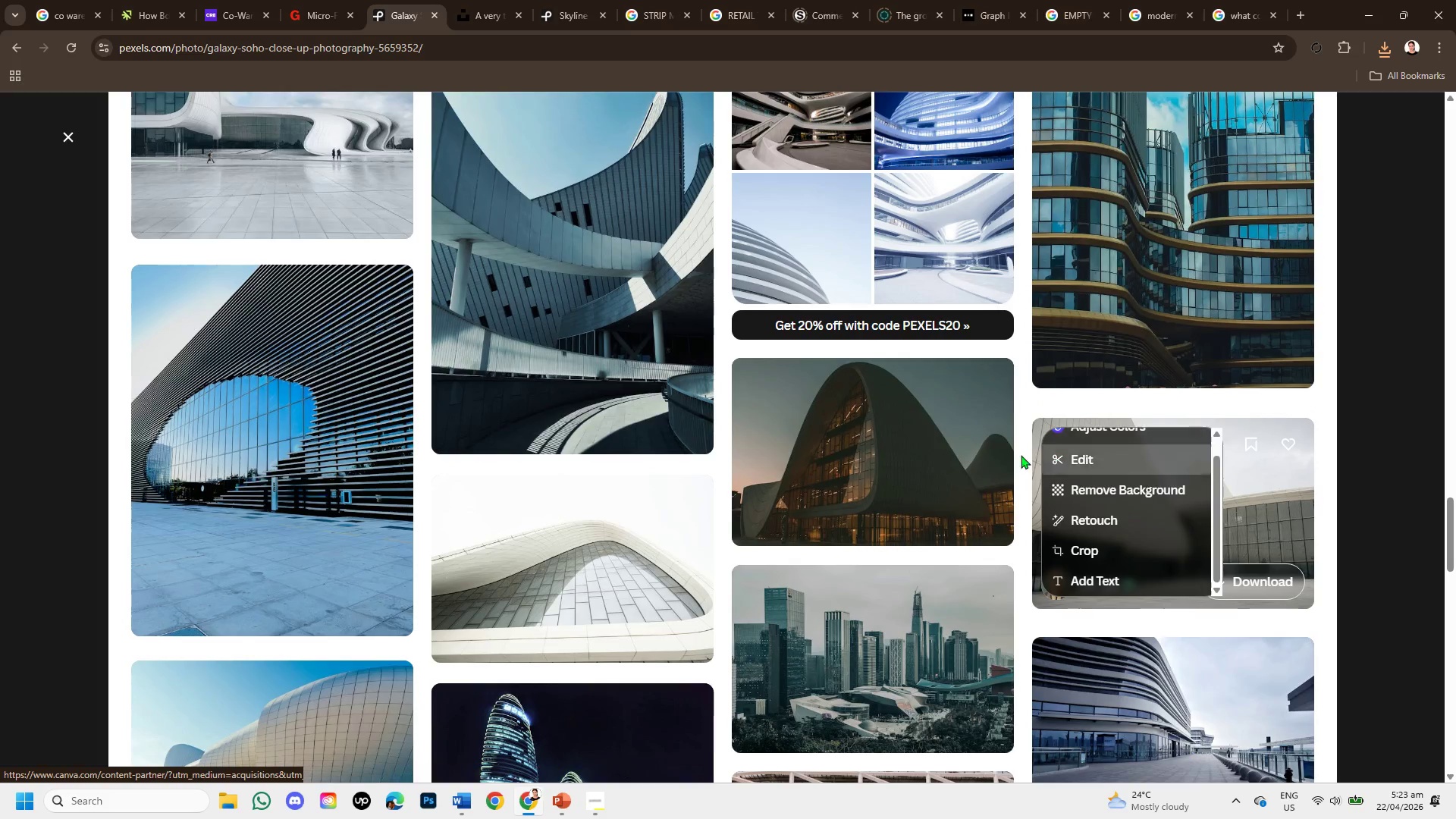 
scroll: coordinate [1078, 340], scroll_direction: down, amount: 10.0
 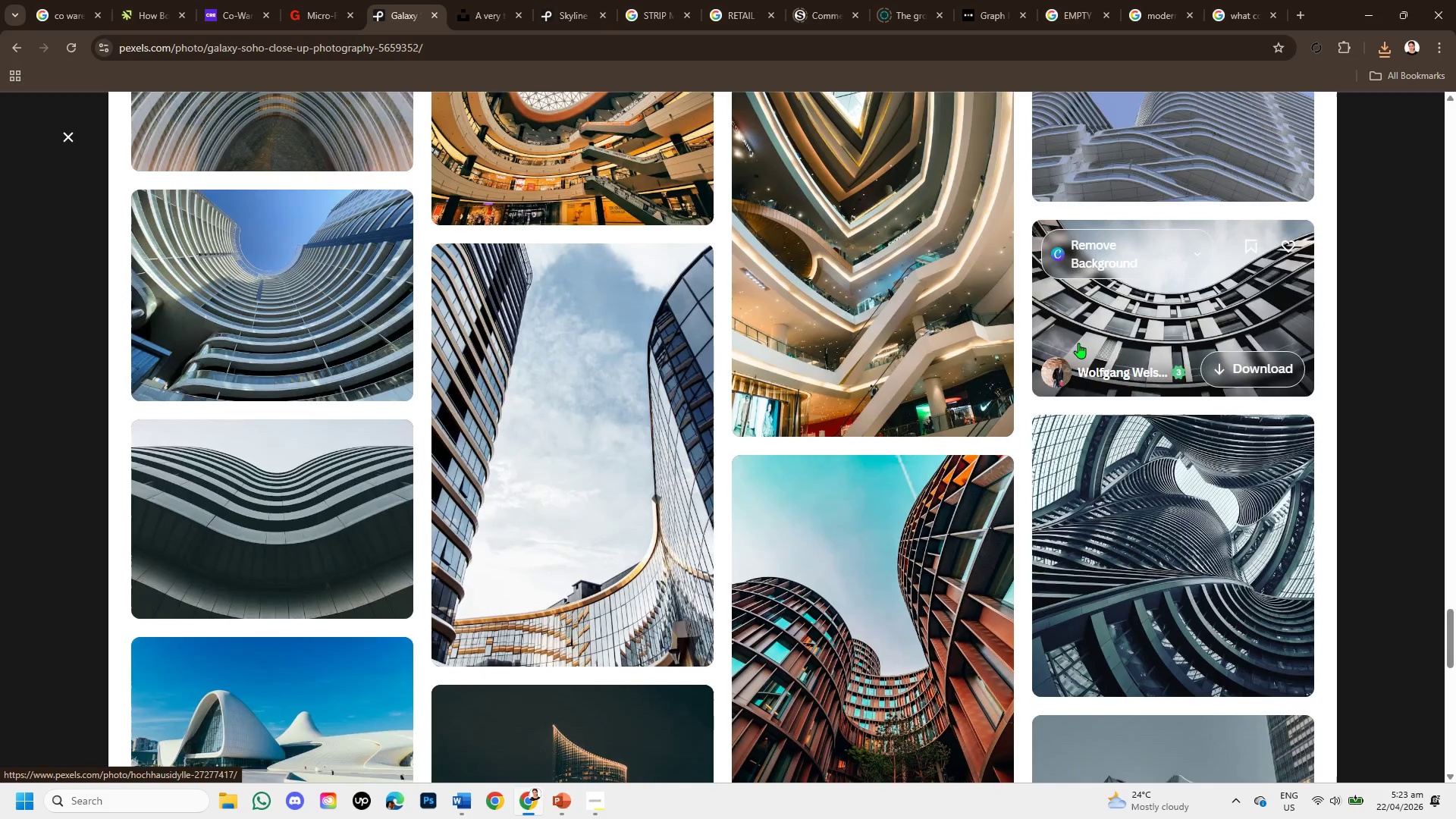 
scroll: coordinate [1076, 429], scroll_direction: down, amount: 7.0
 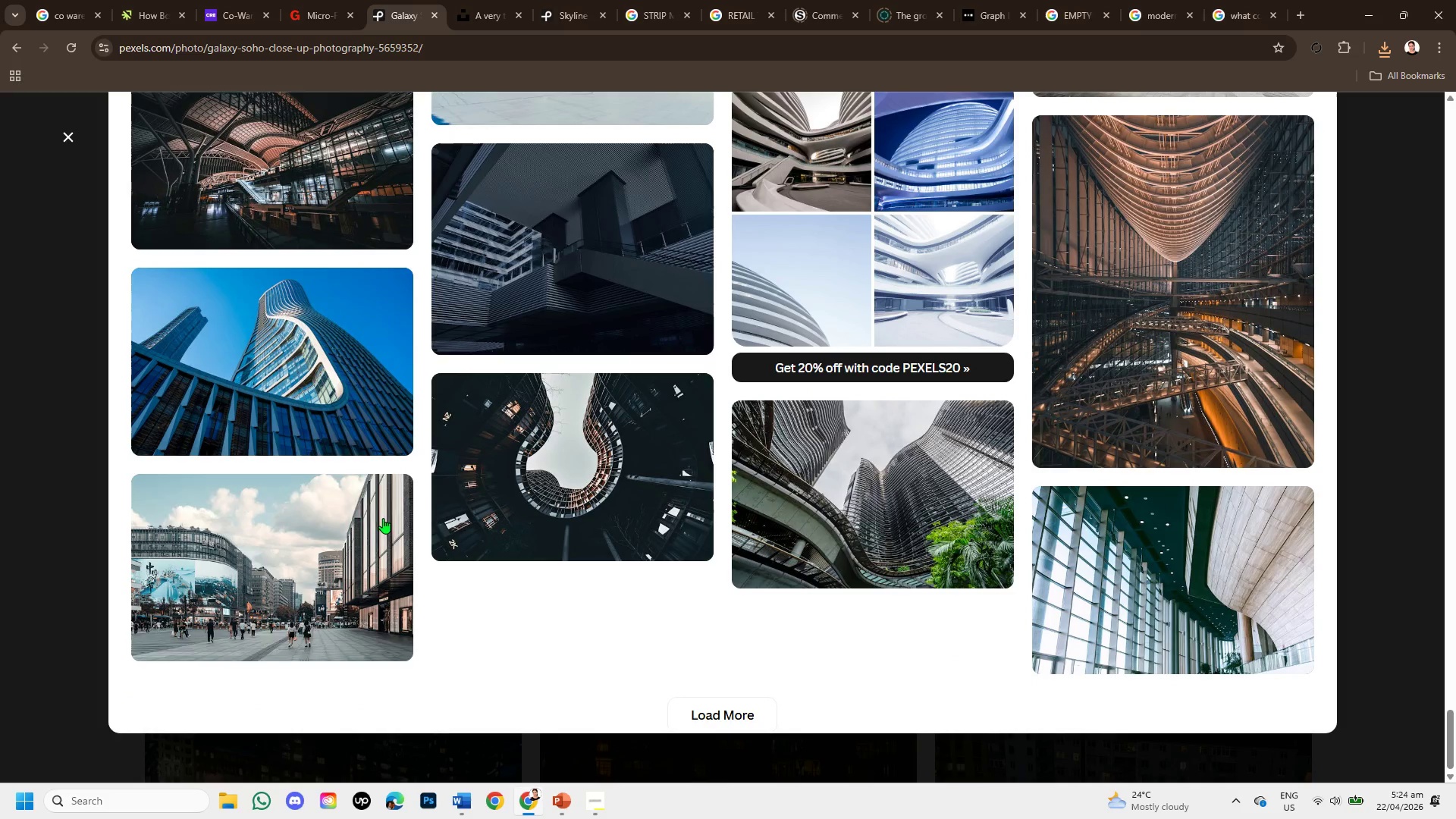 
left_click([383, 535])
 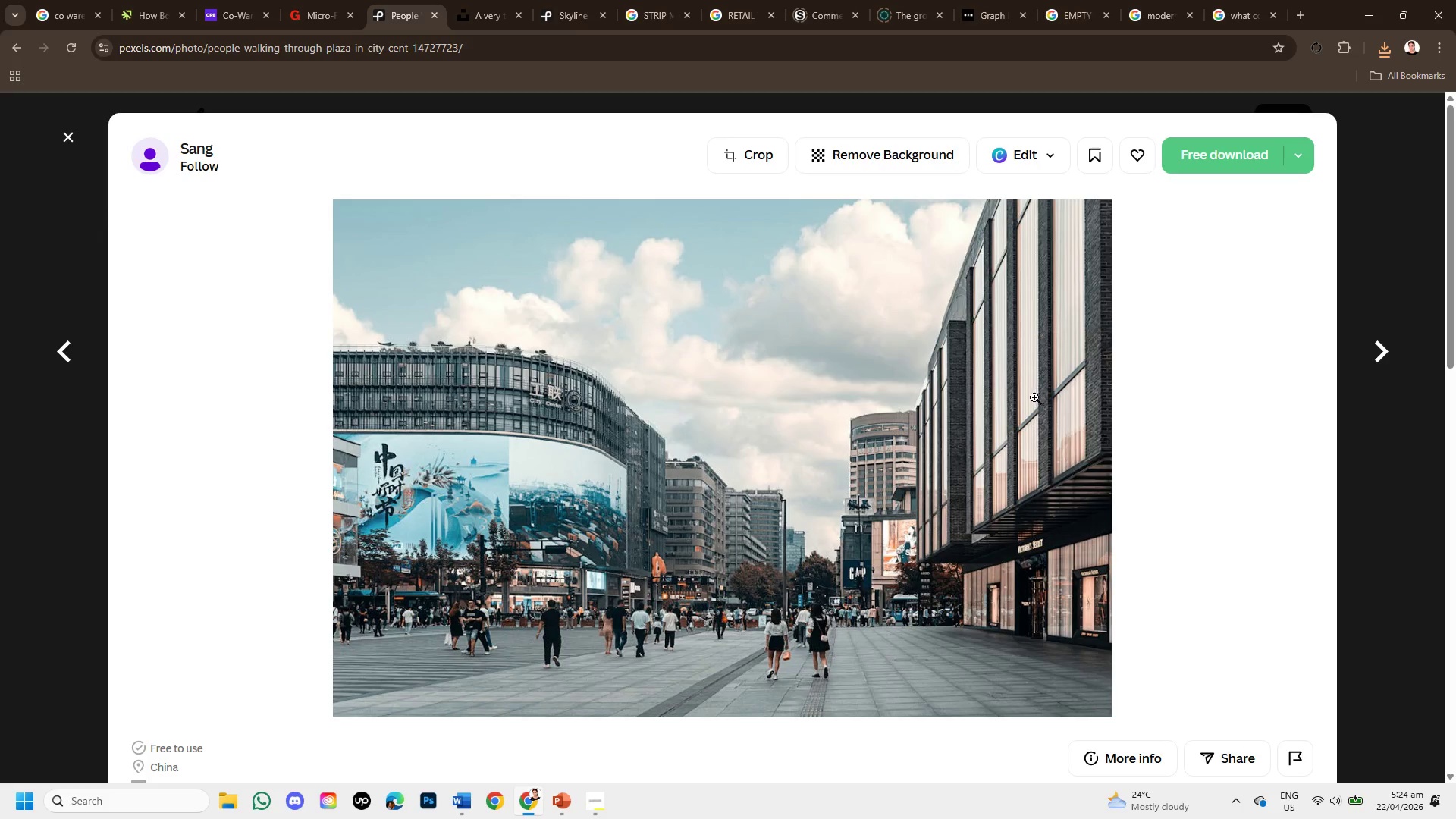 
wait(5.78)
 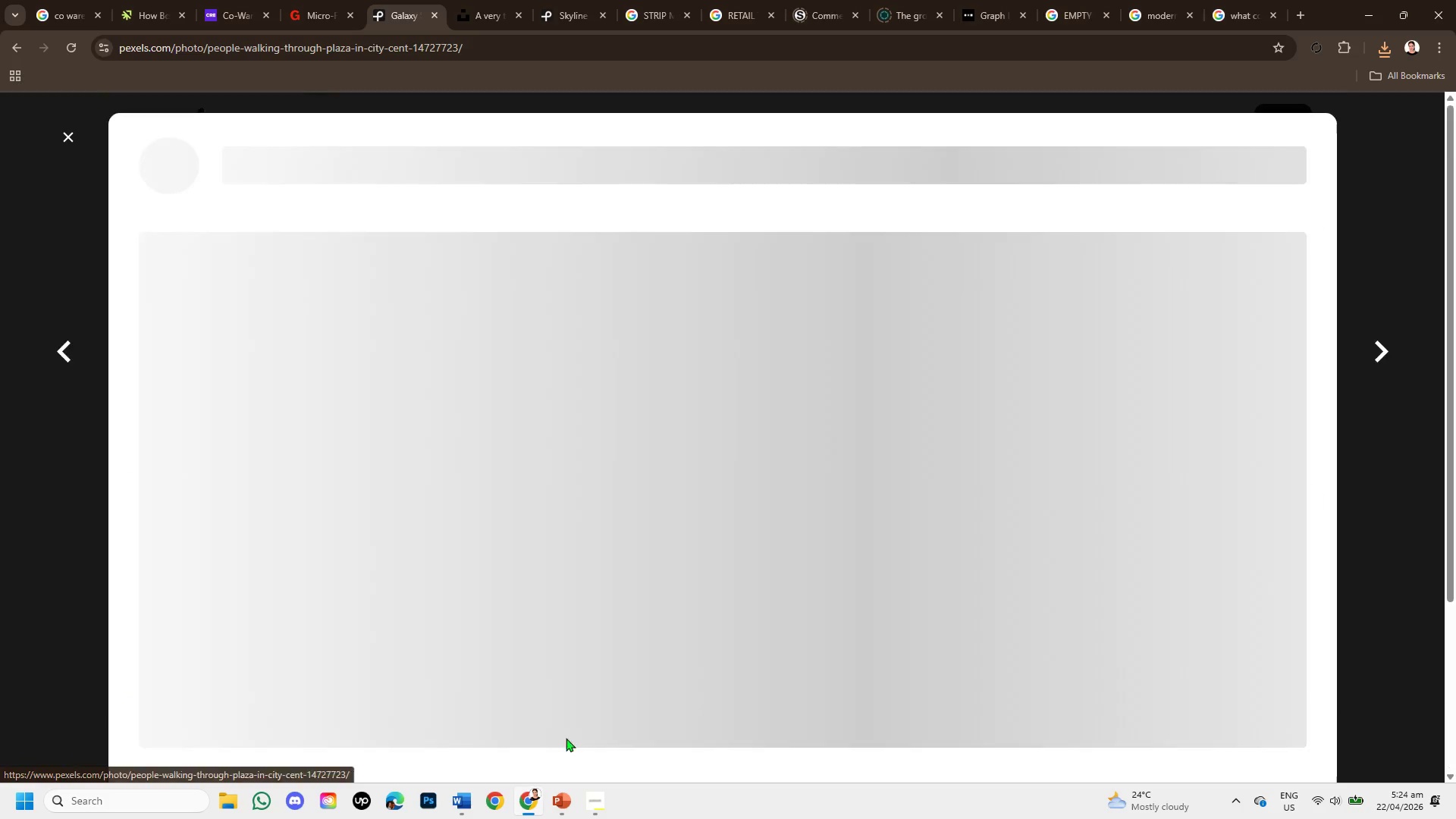 
scroll: coordinate [1247, 482], scroll_direction: down, amount: 7.0
 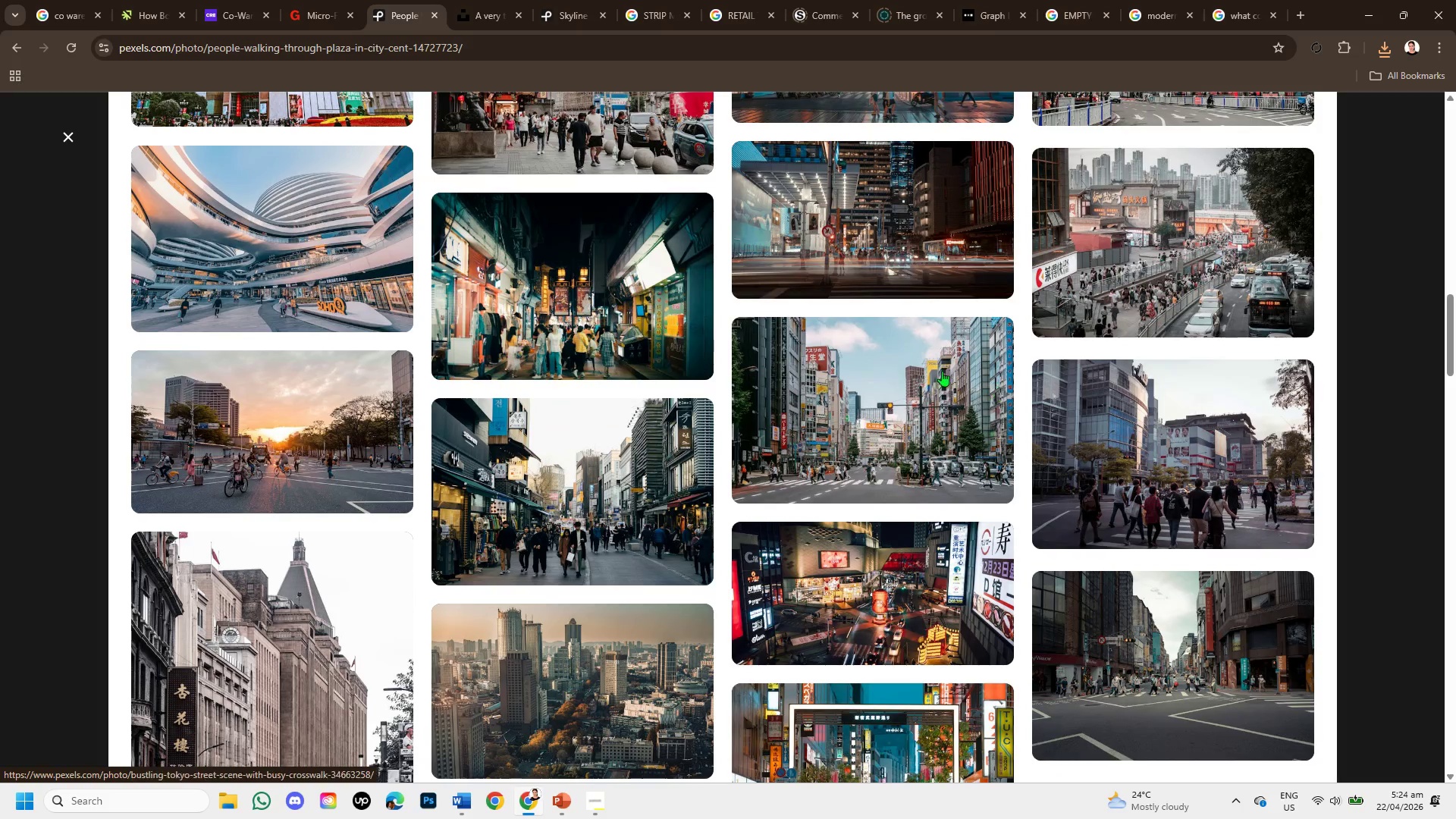 
left_click([371, 258])
 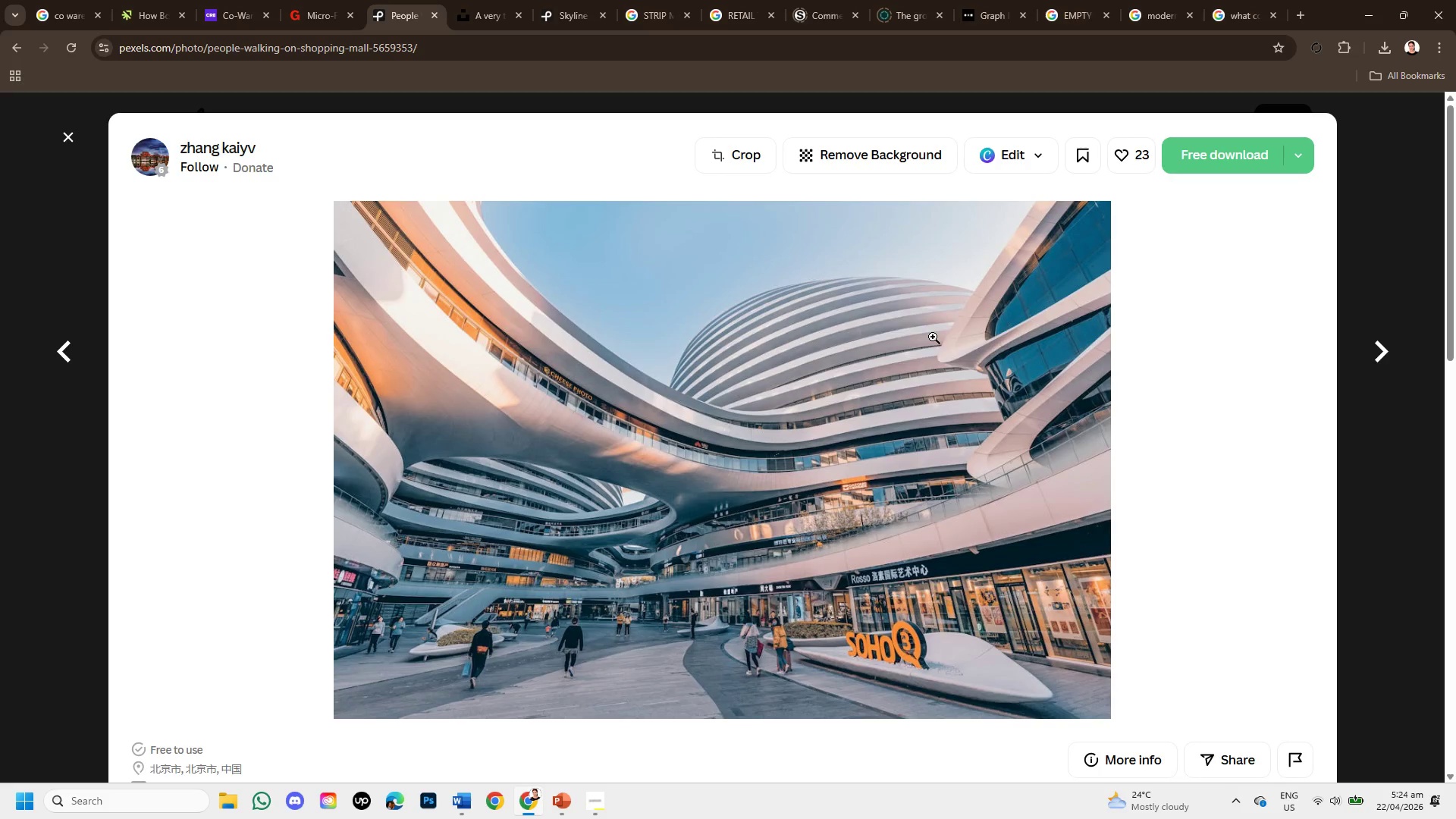 
wait(5.8)
 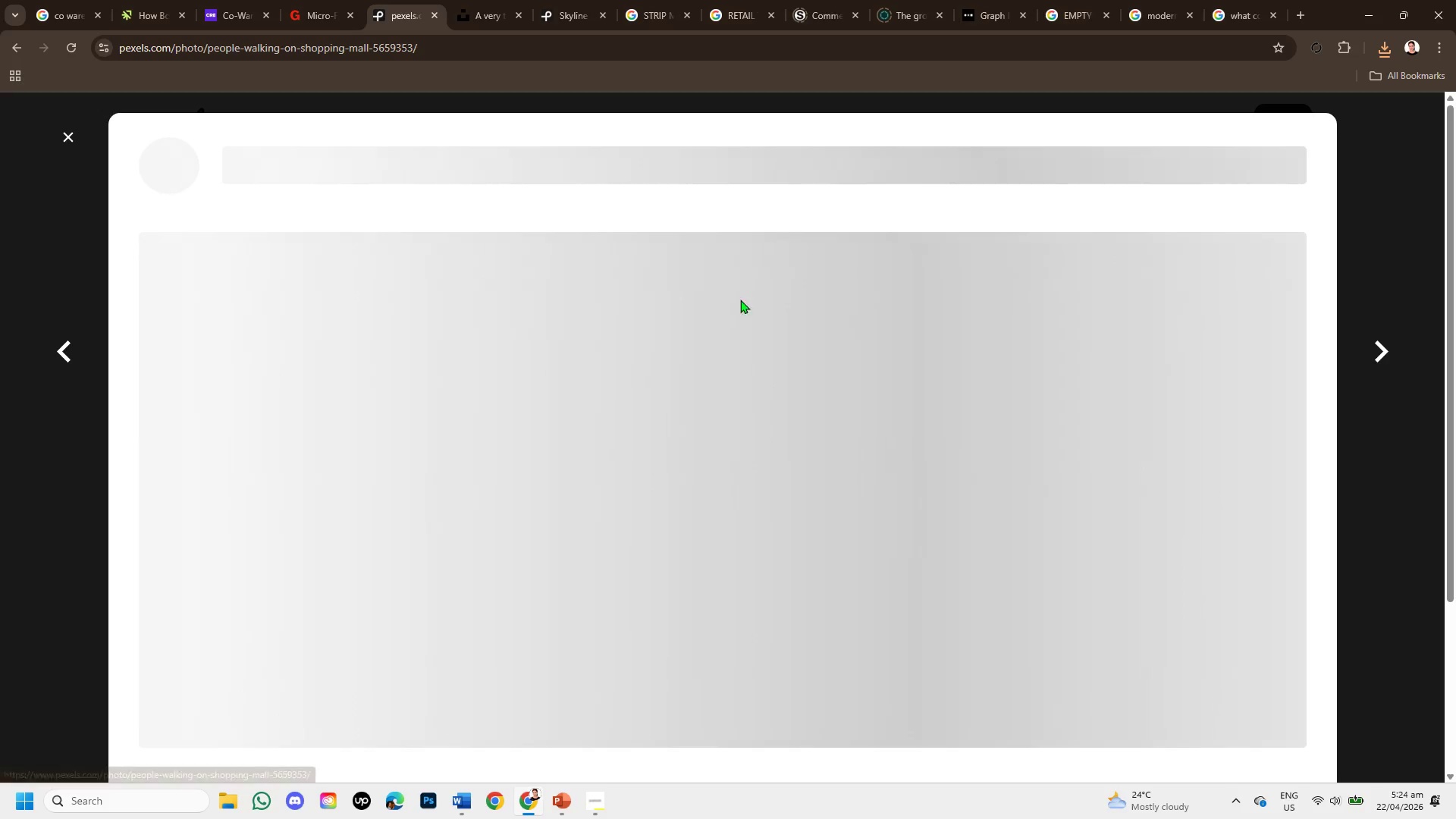 
scroll: coordinate [934, 385], scroll_direction: down, amount: 4.0
 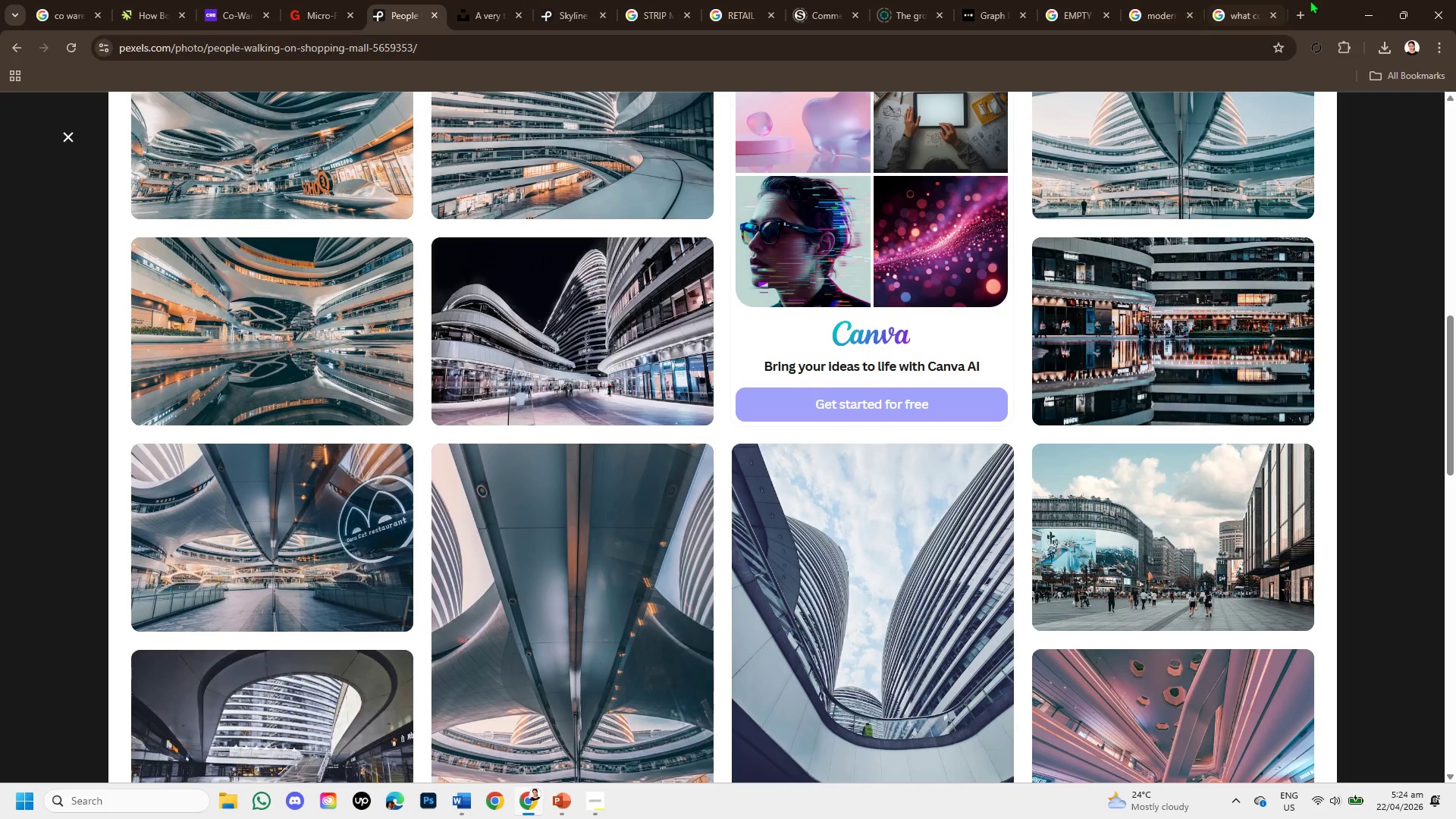 
left_click([1147, 0])
 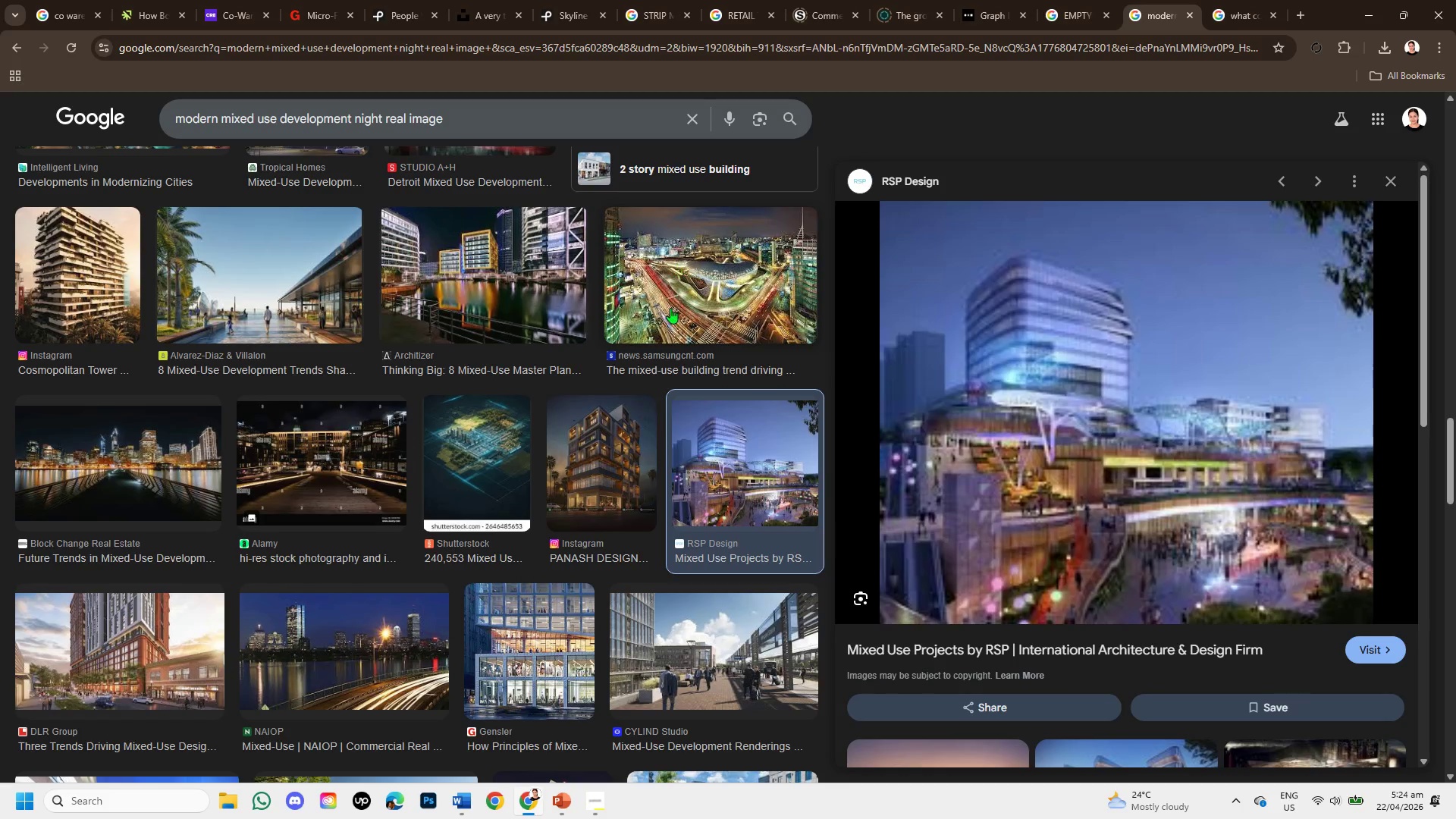 
scroll: coordinate [681, 271], scroll_direction: up, amount: 15.0
 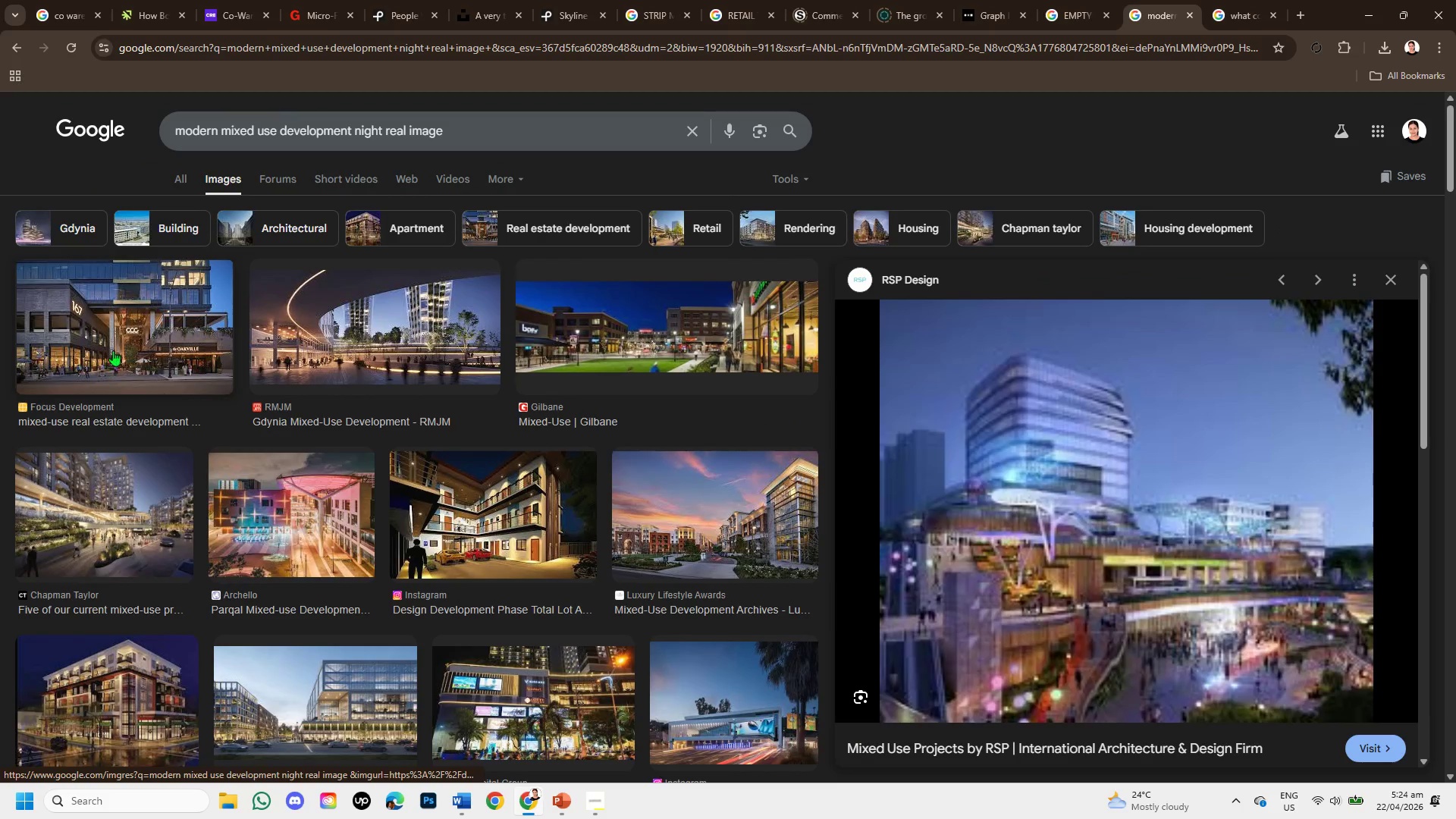 
left_click([128, 331])
 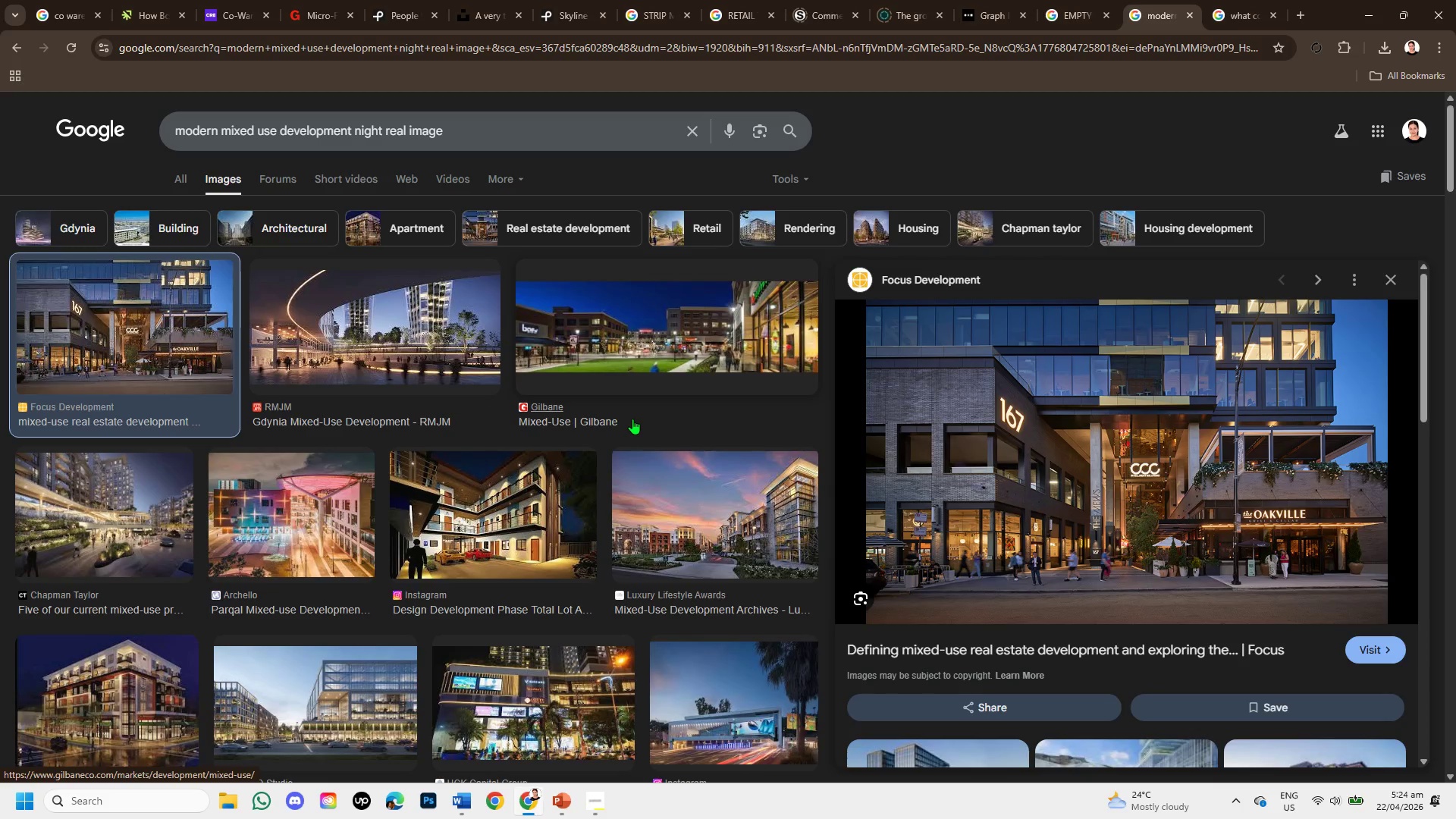 
wait(7.72)
 